 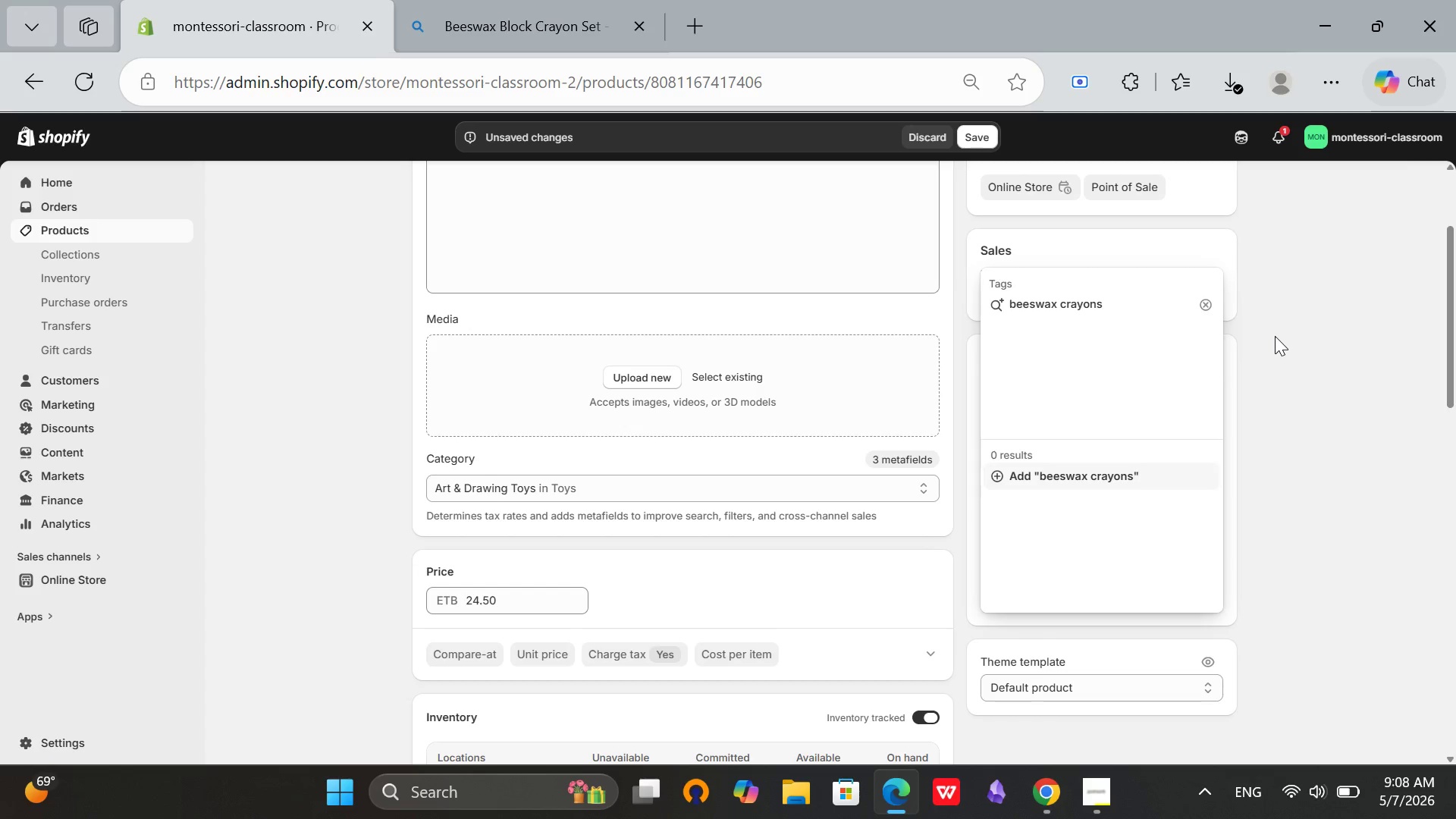 
left_click([1106, 472])
 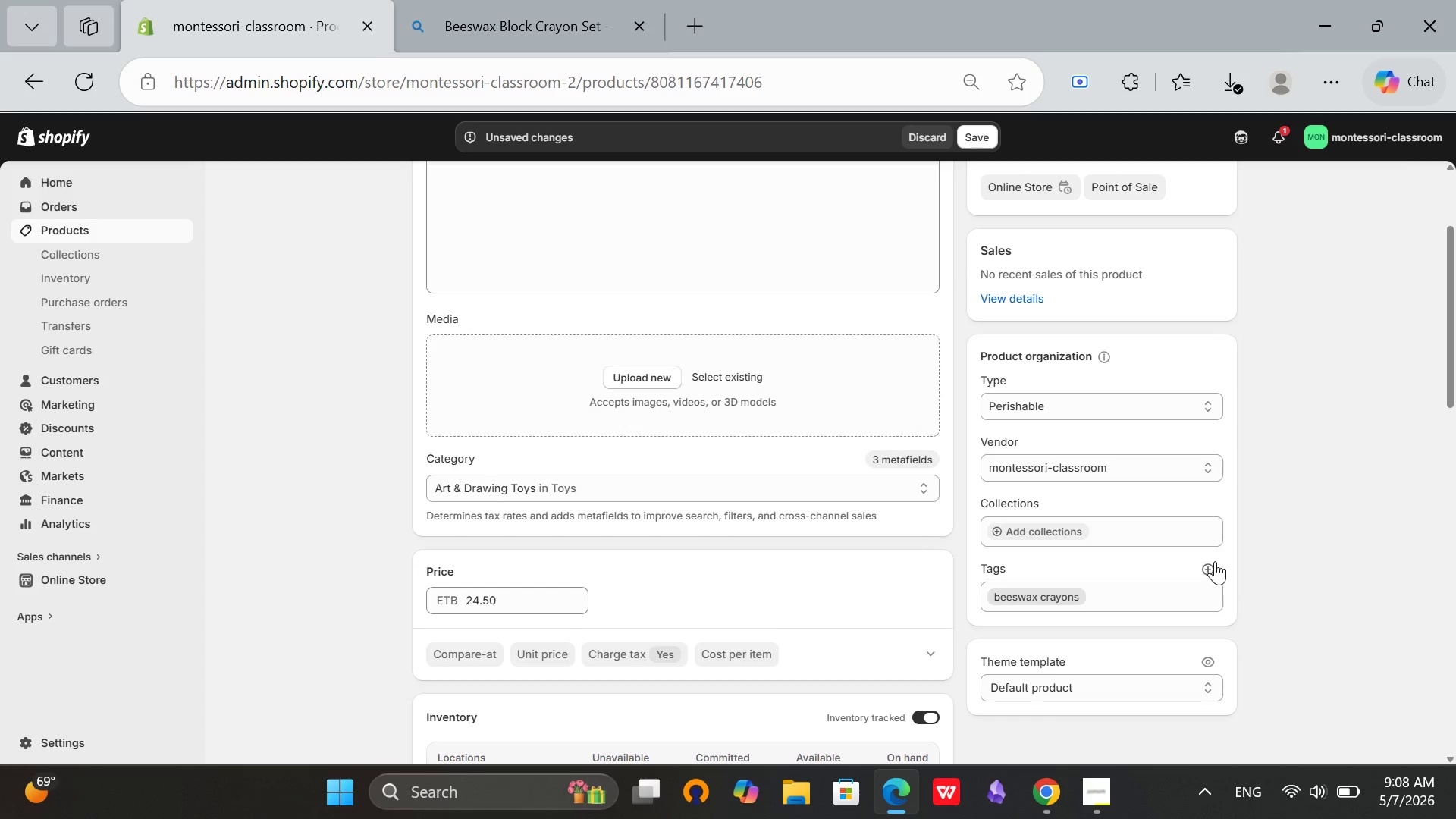 
left_click([1213, 565])
 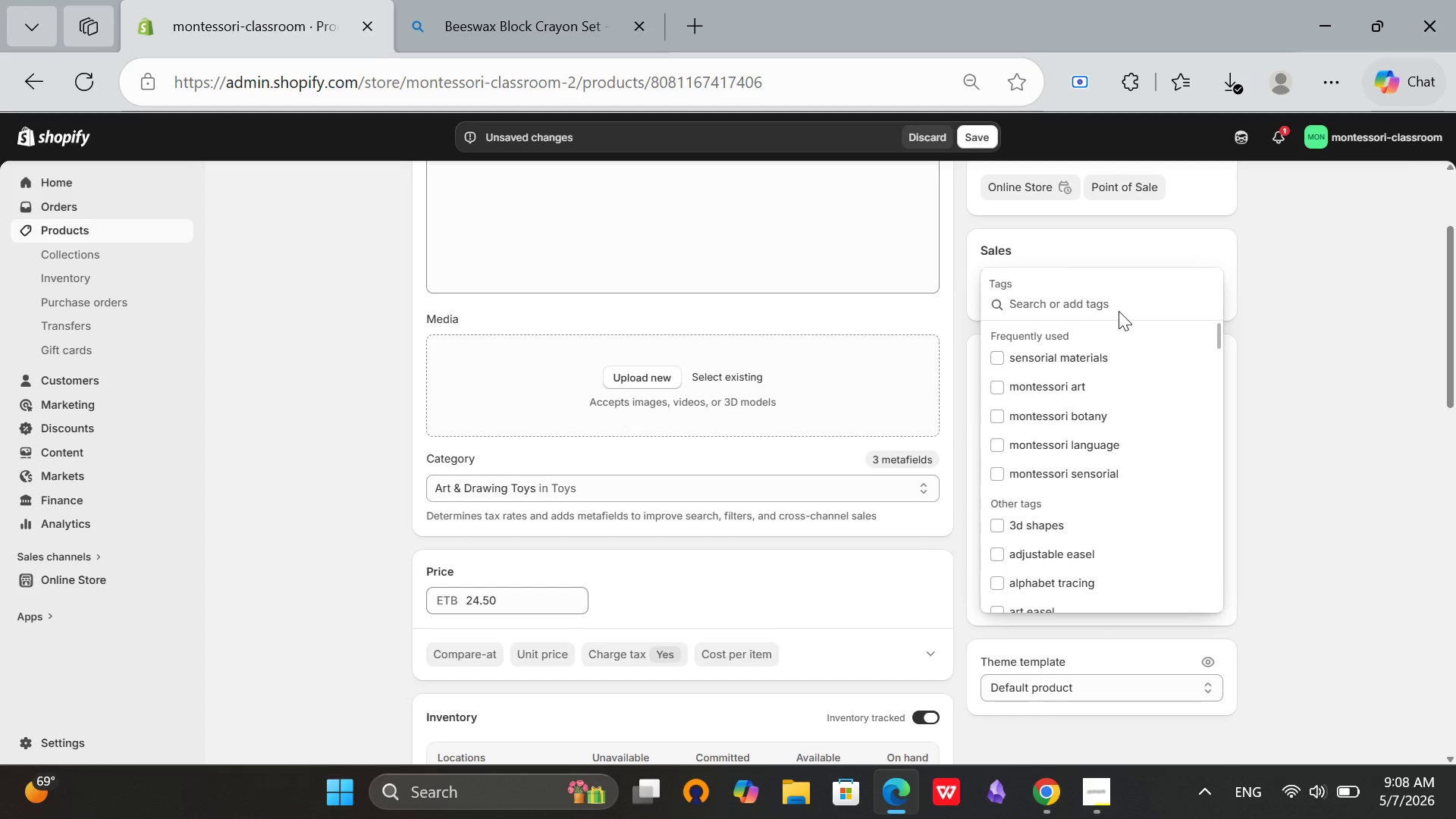 
type(block crayons)
 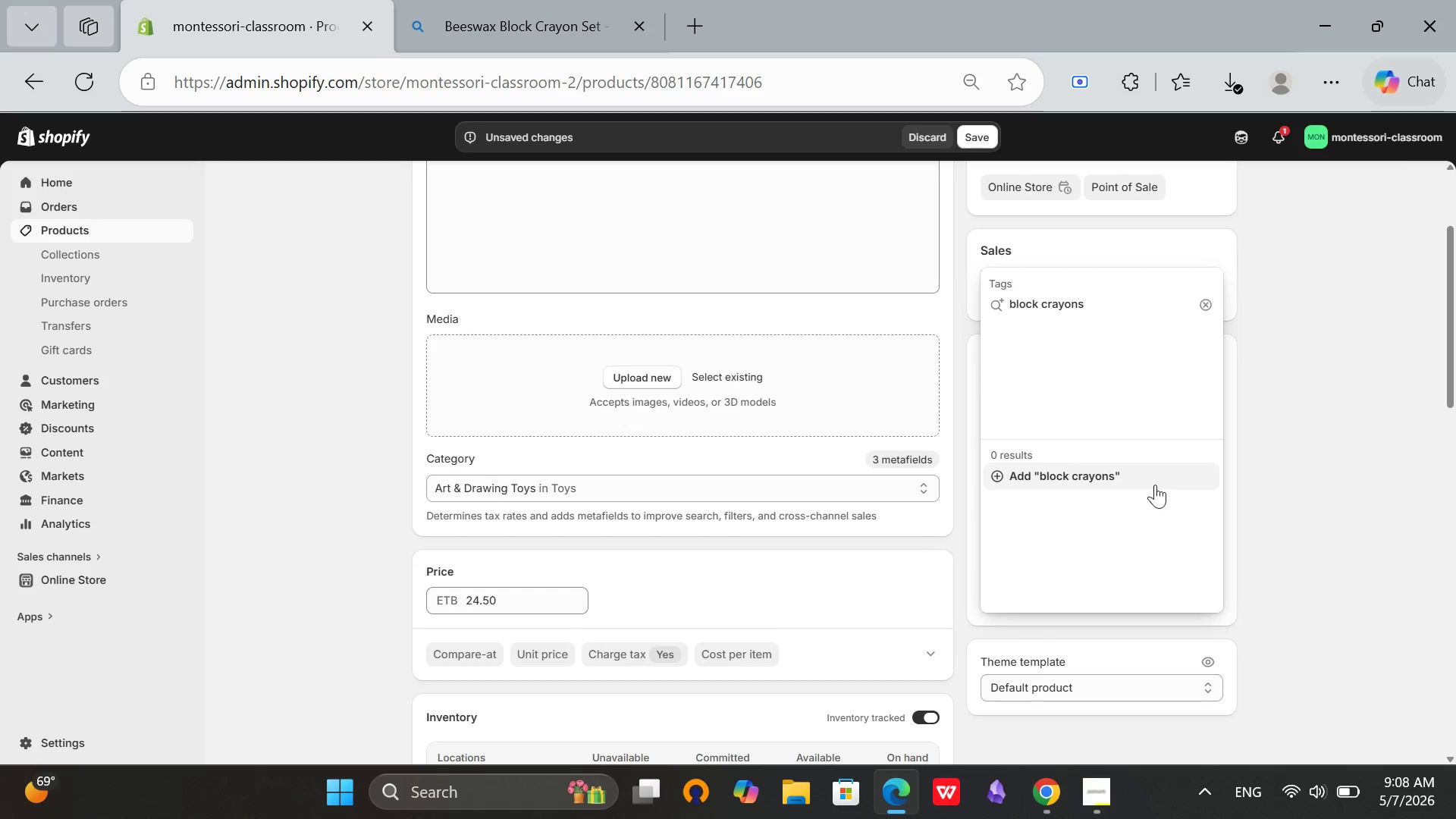 
left_click([1209, 572])
 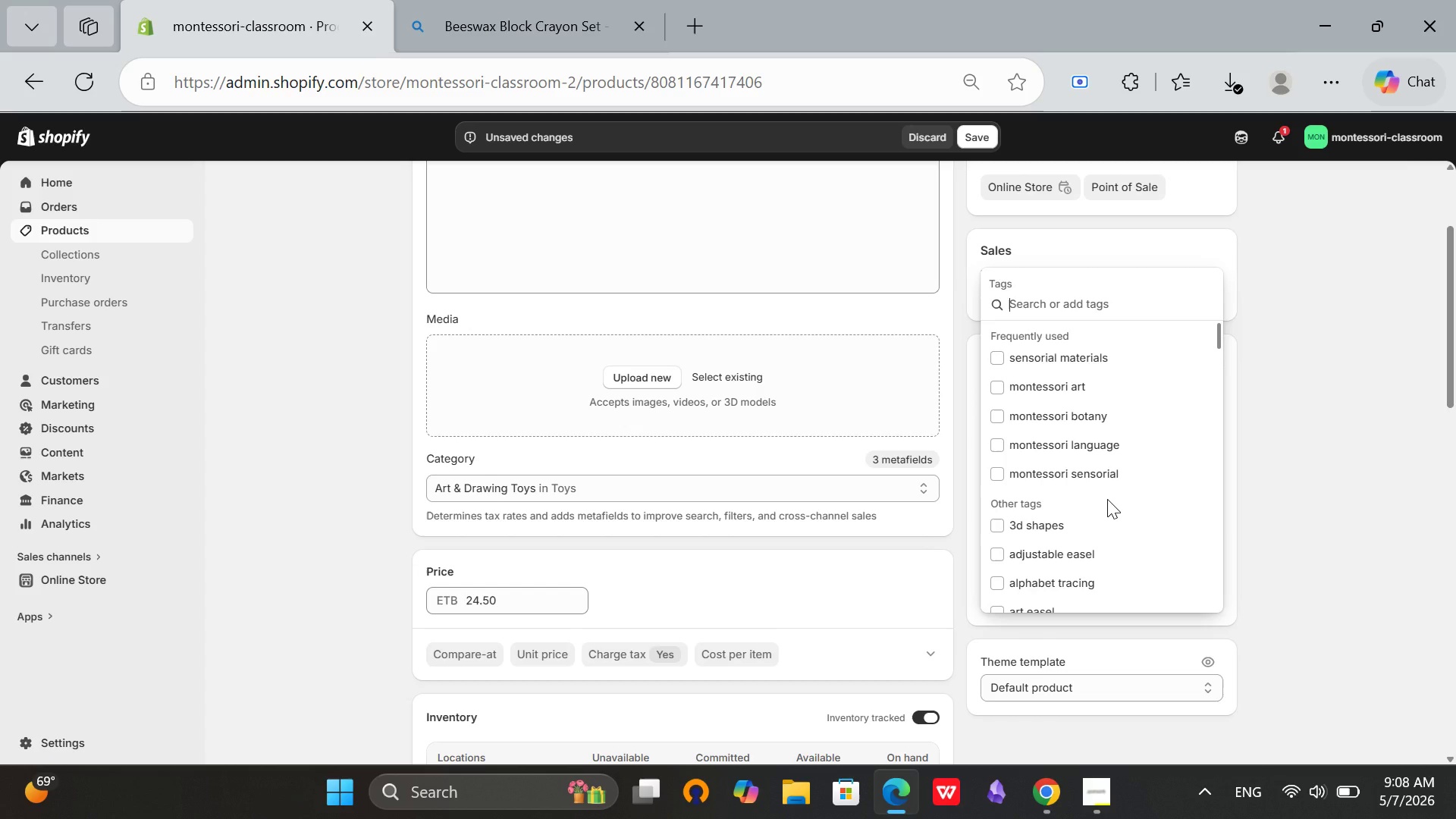 
type(natural art suu)
key(Backspace)
type(pp)
 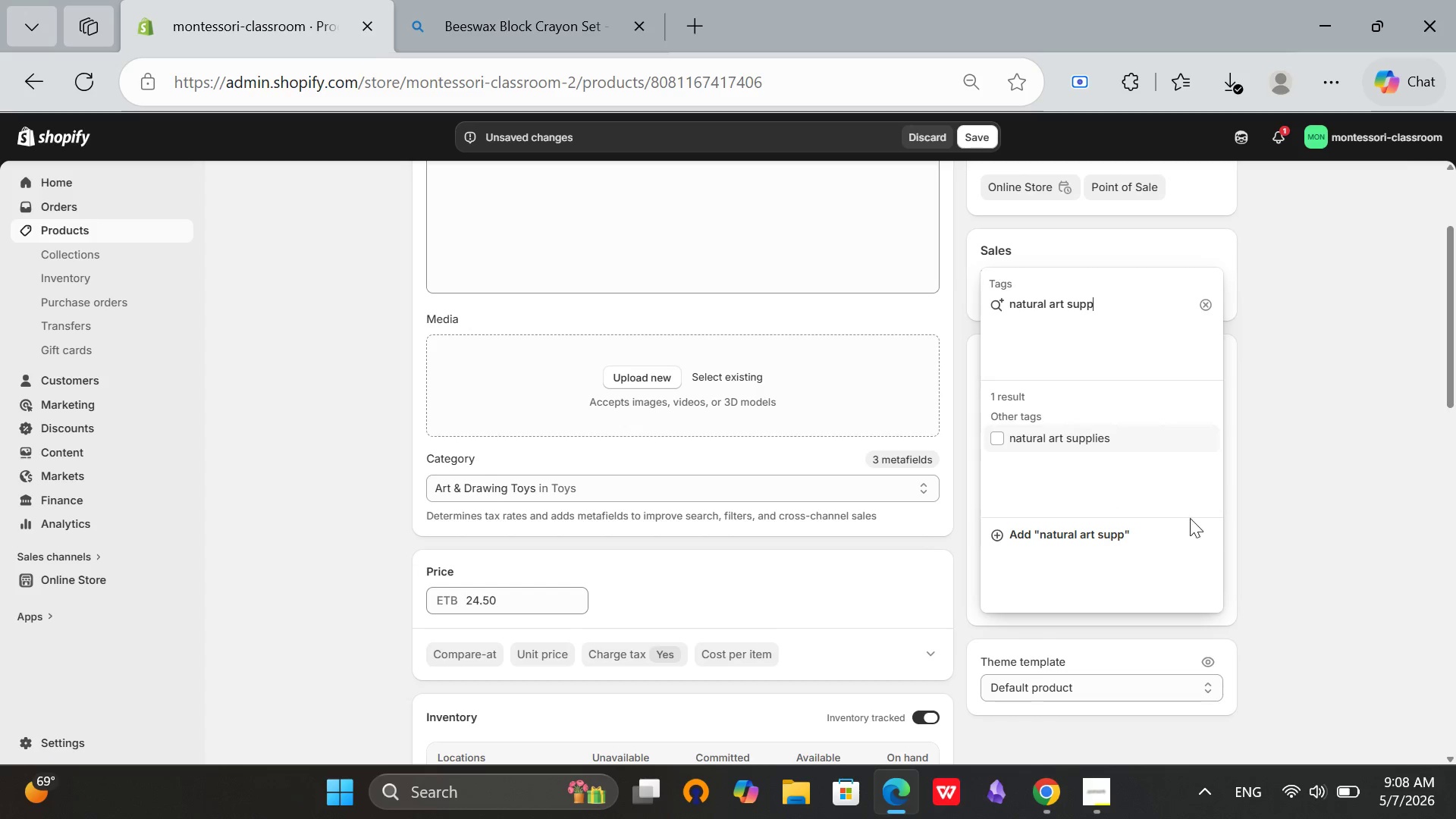 
left_click([1141, 431])
 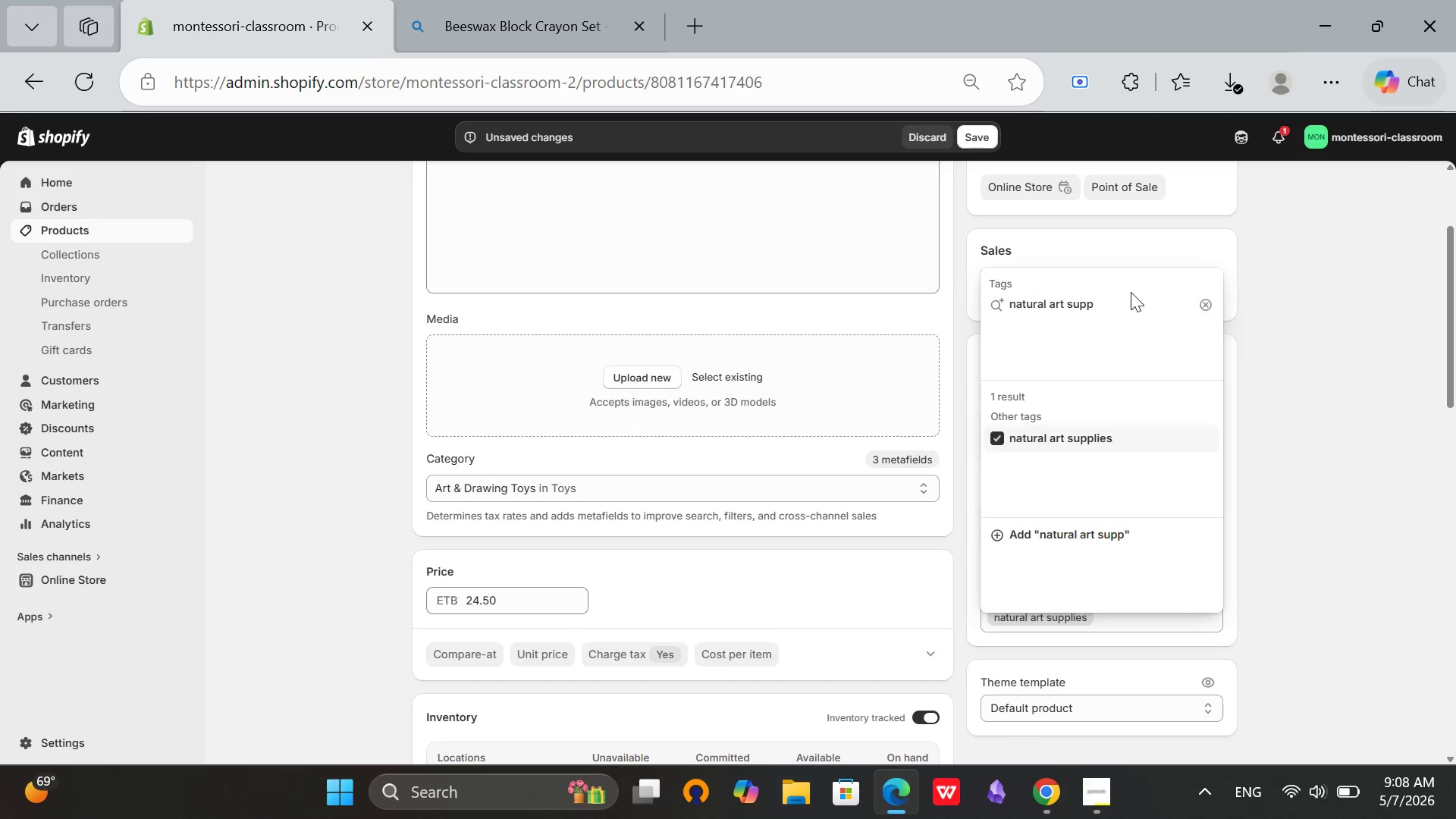 
left_click([1131, 292])
 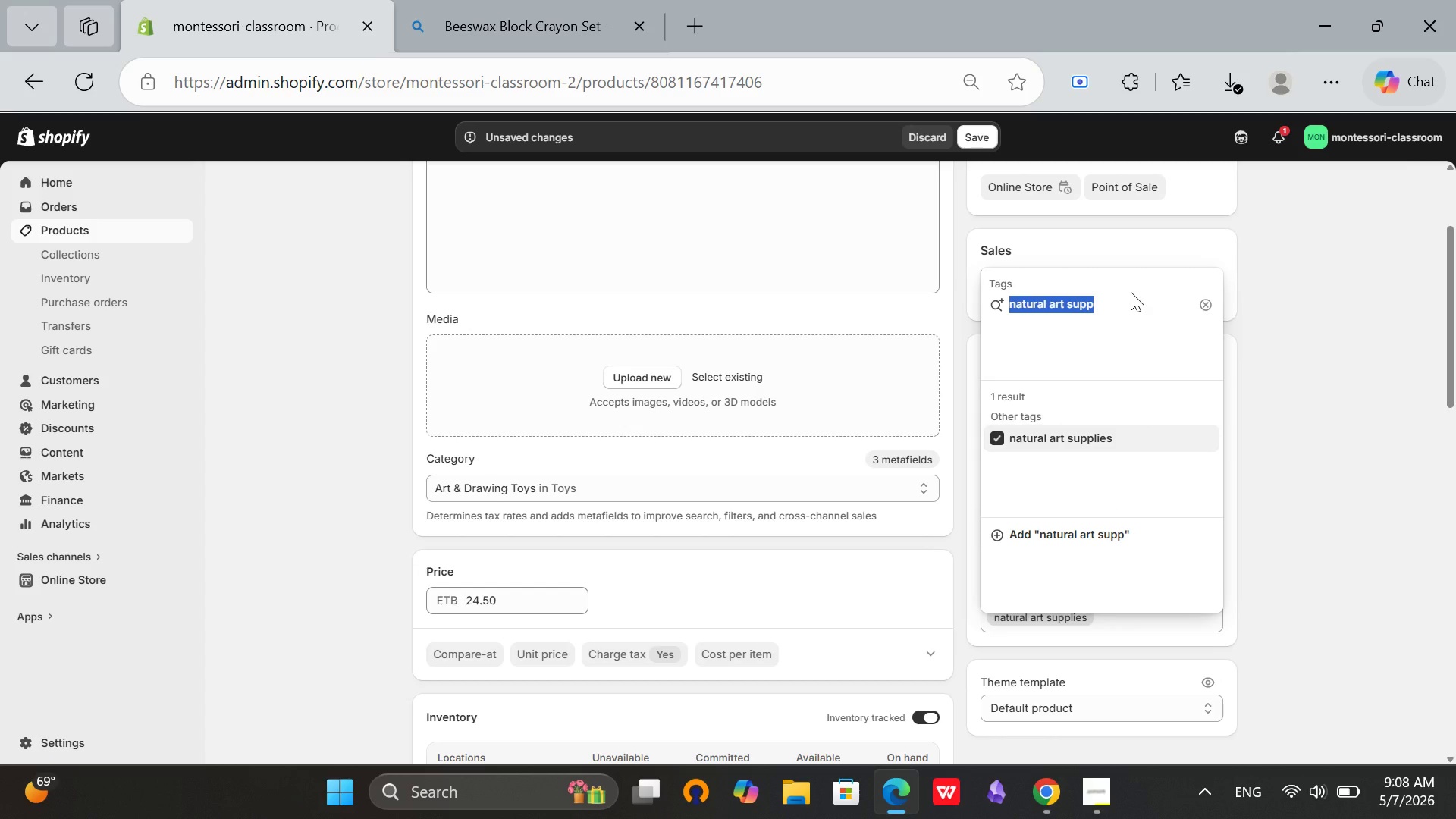 
key(Backspace)
type(montess)
 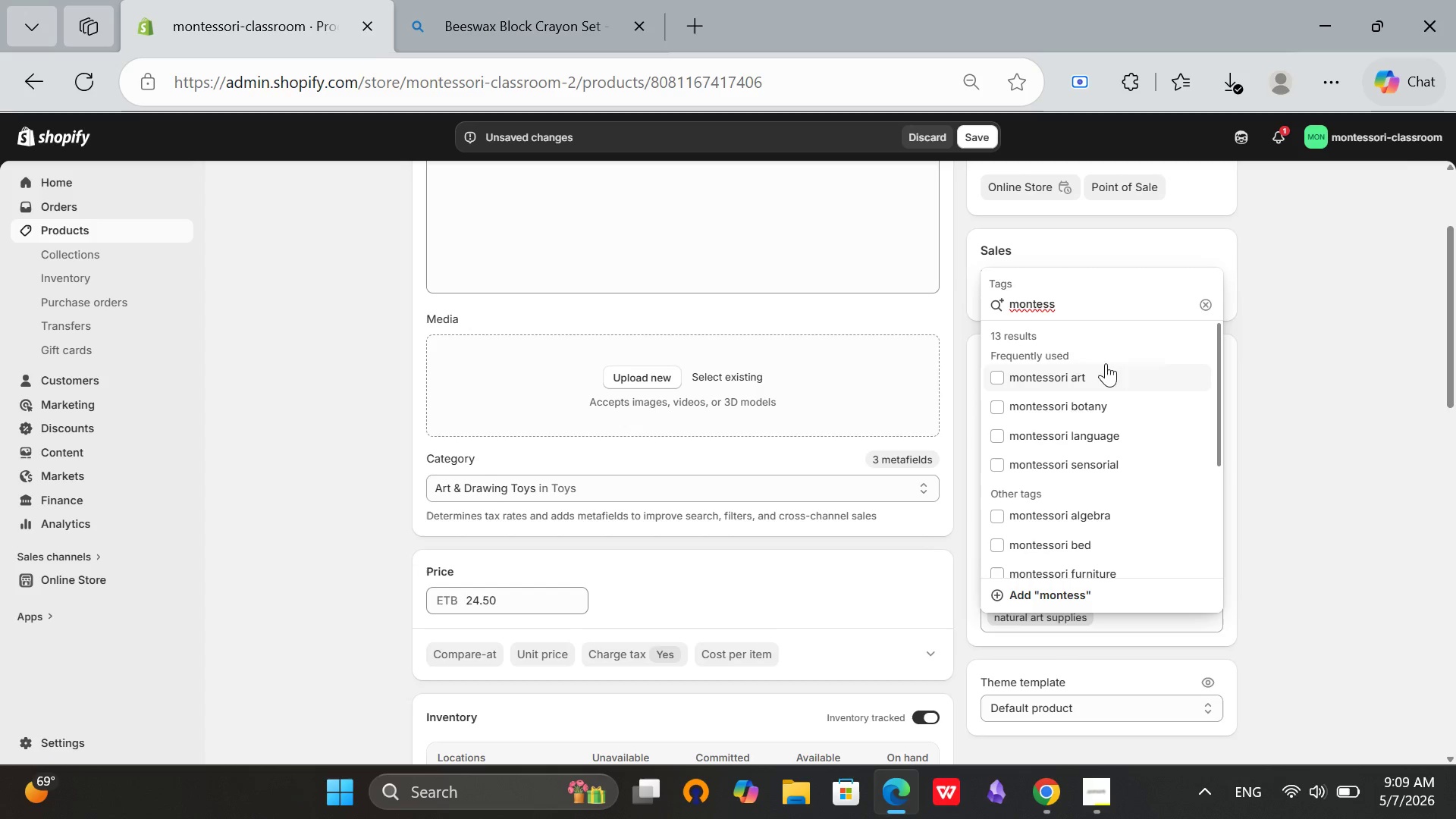 
left_click([1103, 368])
 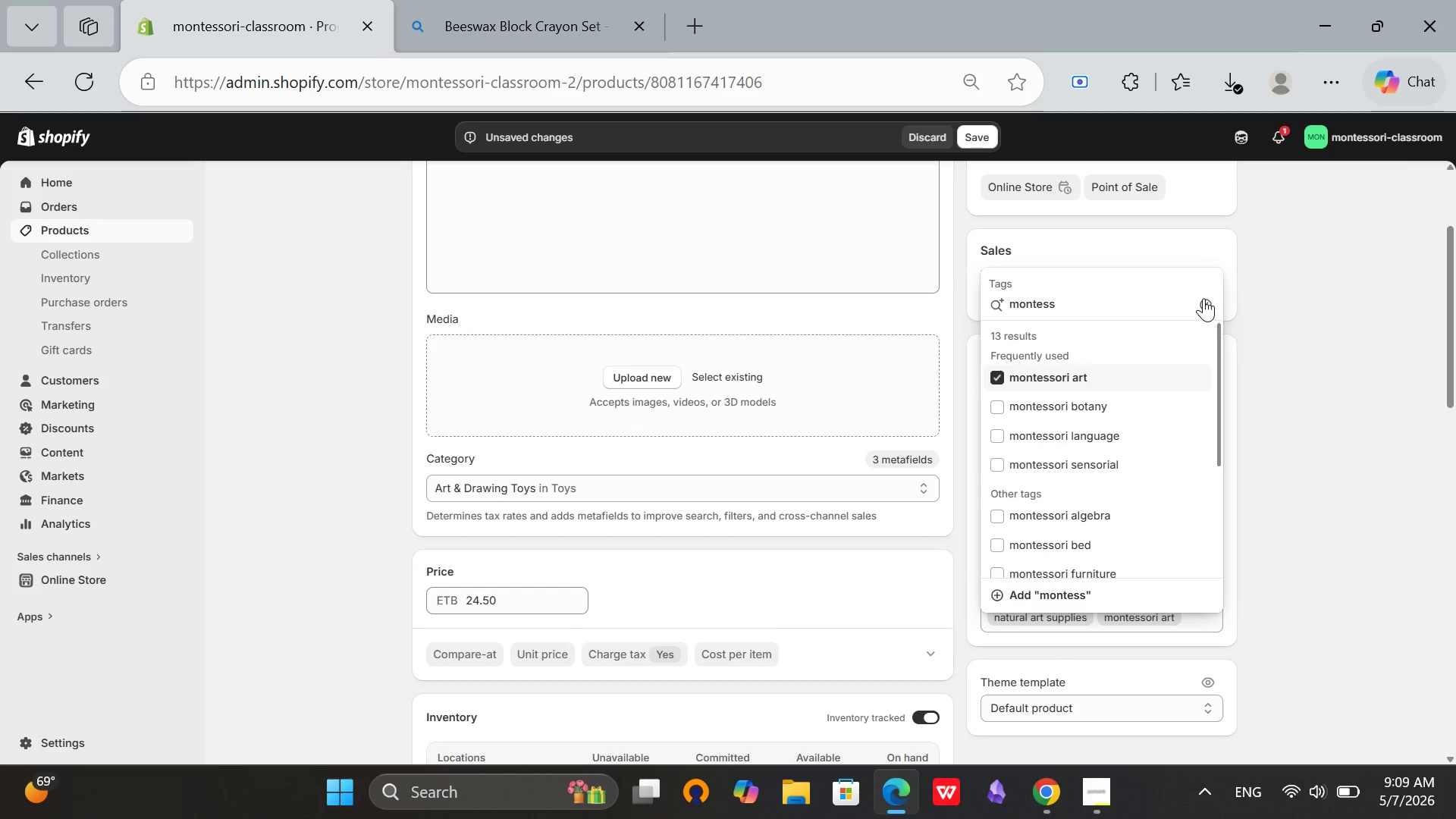 
left_click([1203, 298])
 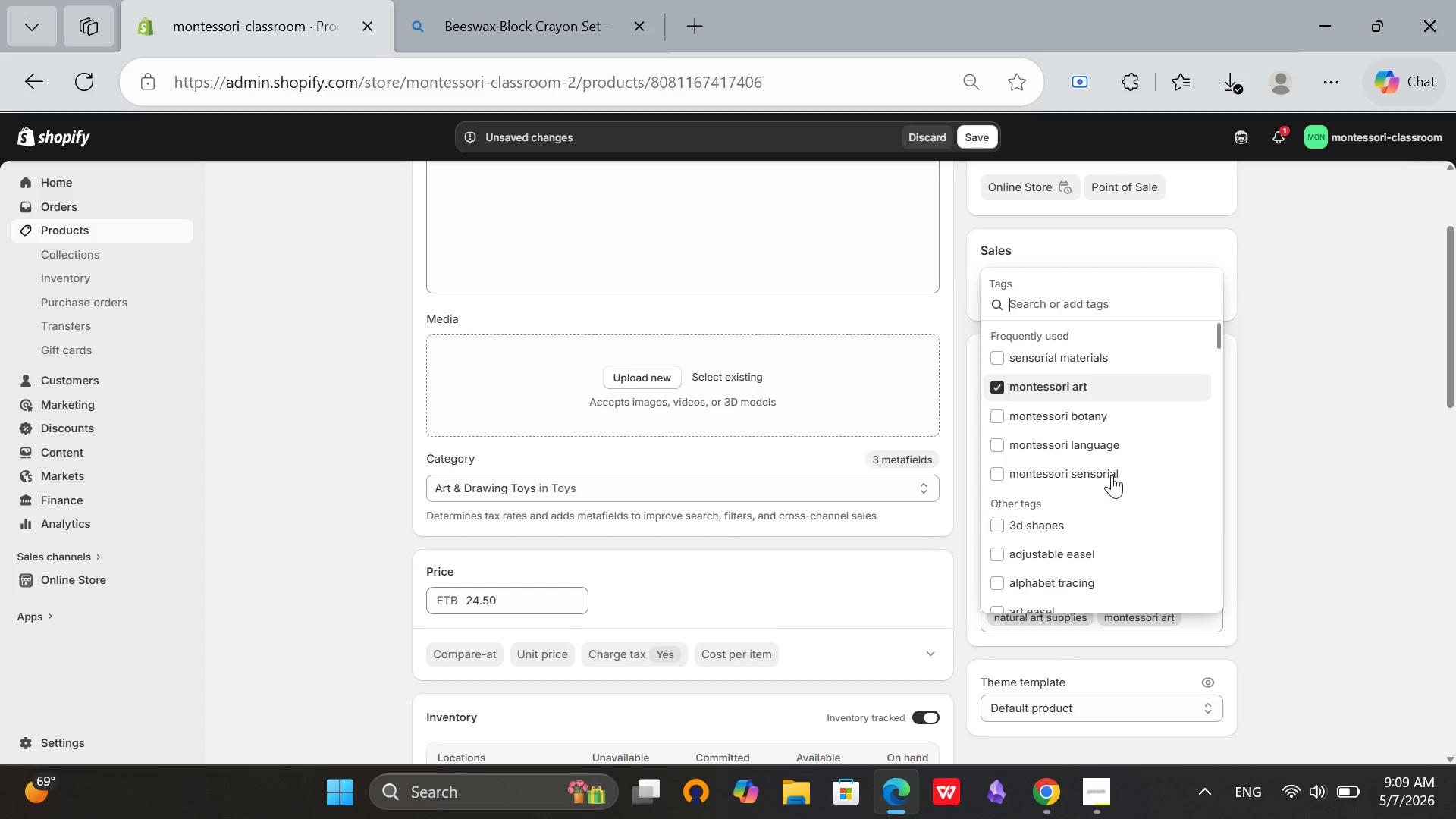 
left_click([1299, 351])
 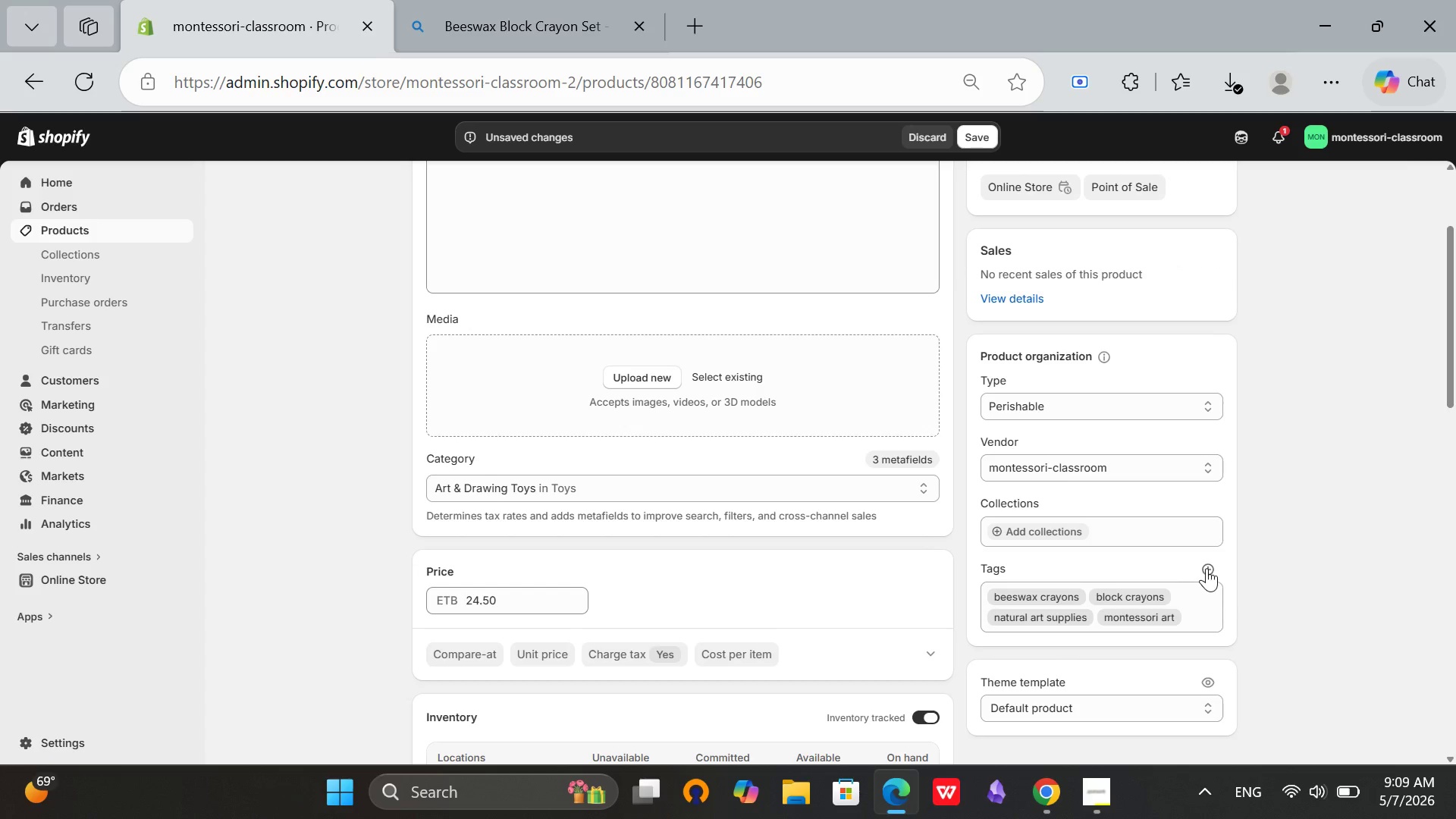 
left_click([1207, 568])
 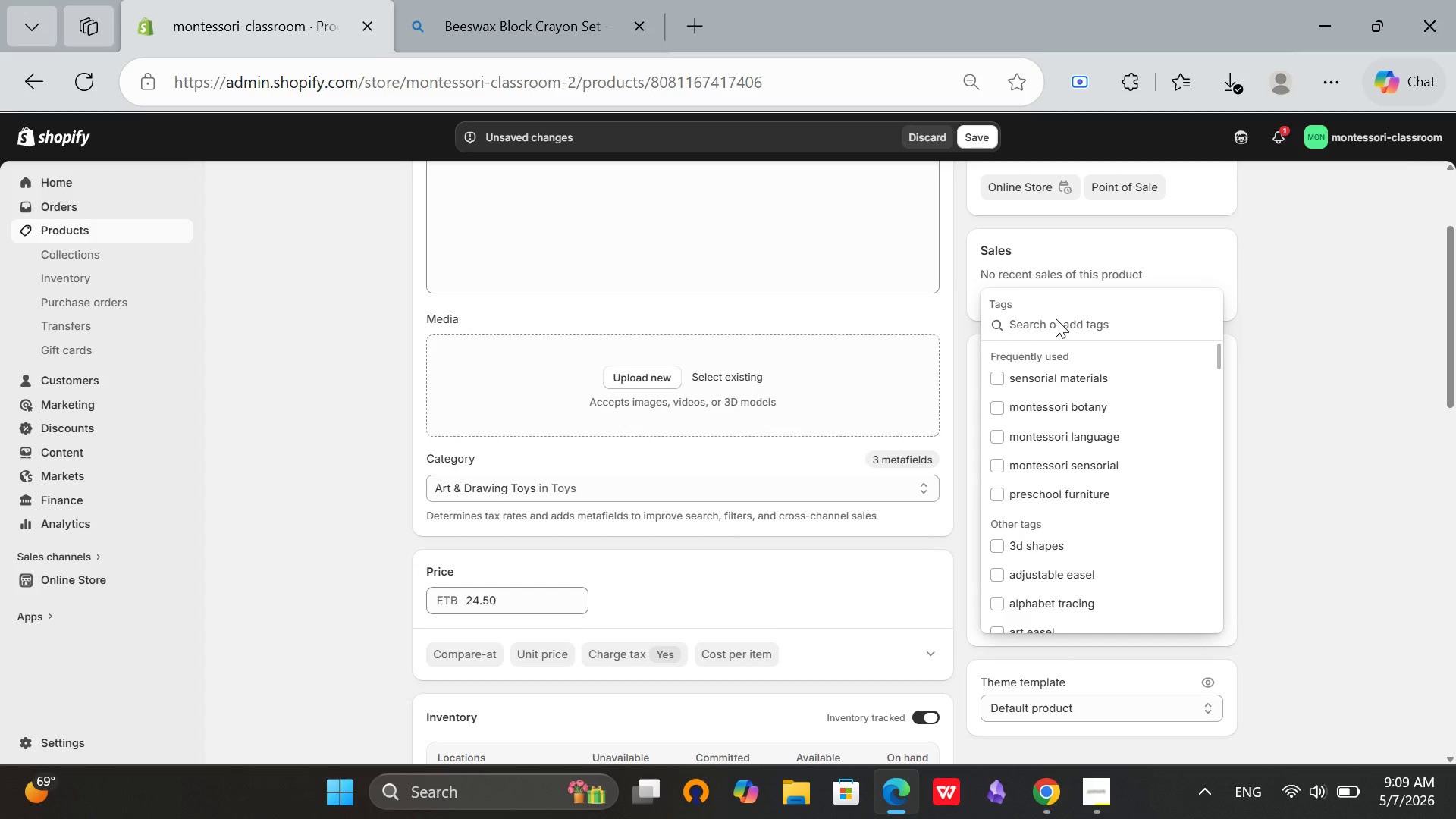 
type(coloring)
 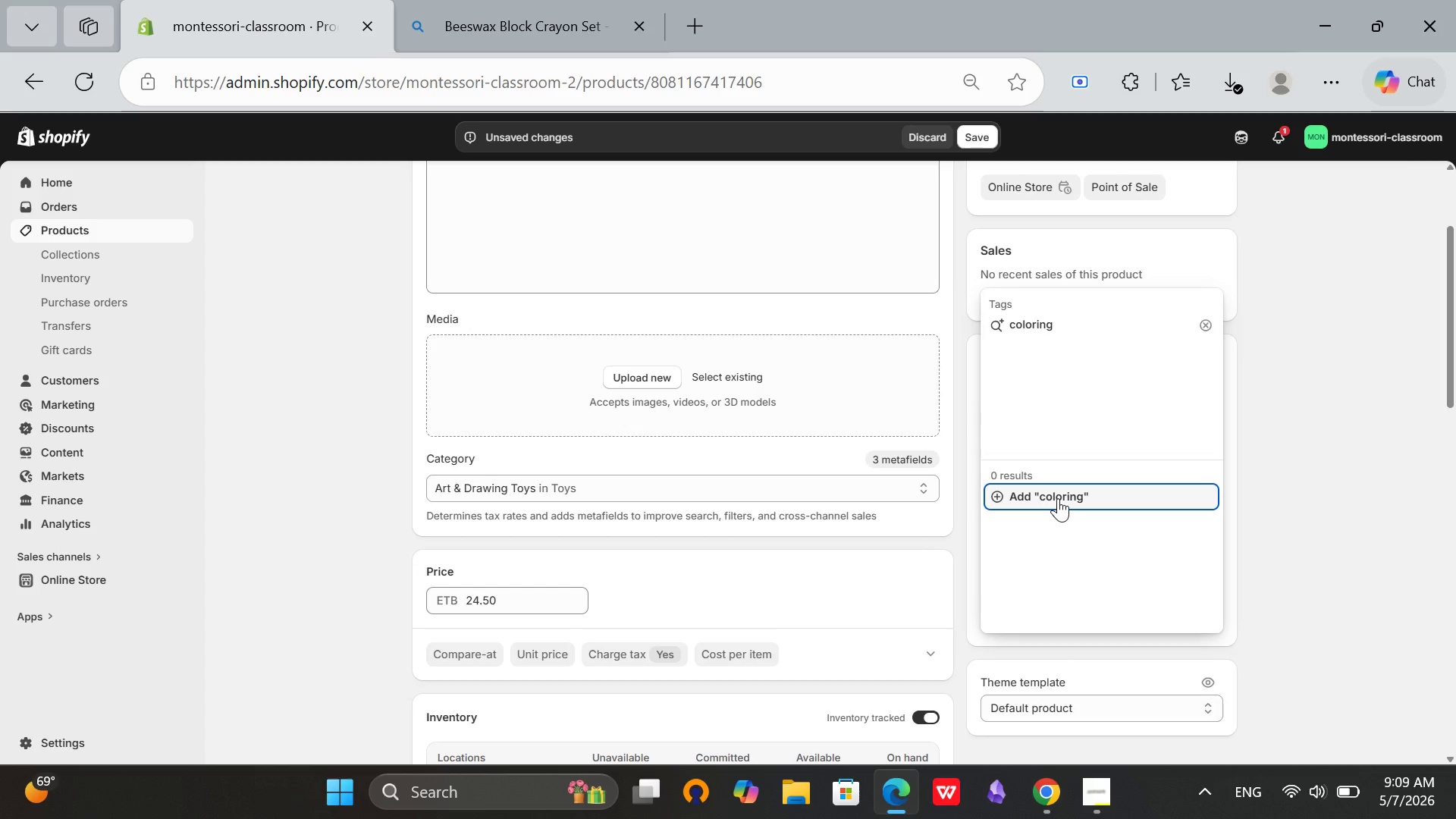 
left_click([1062, 499])
 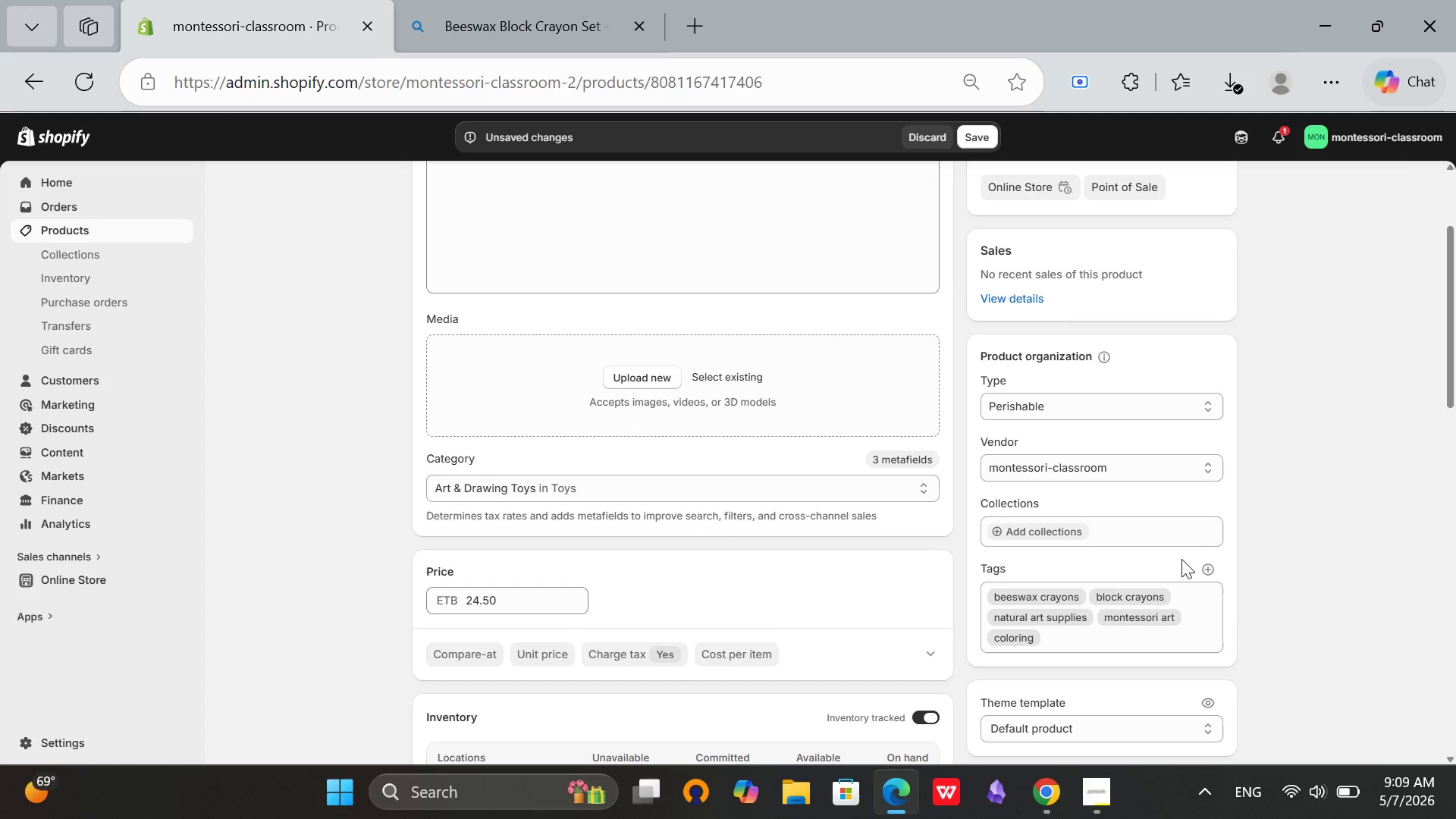 
mouse_move([1215, 541])
 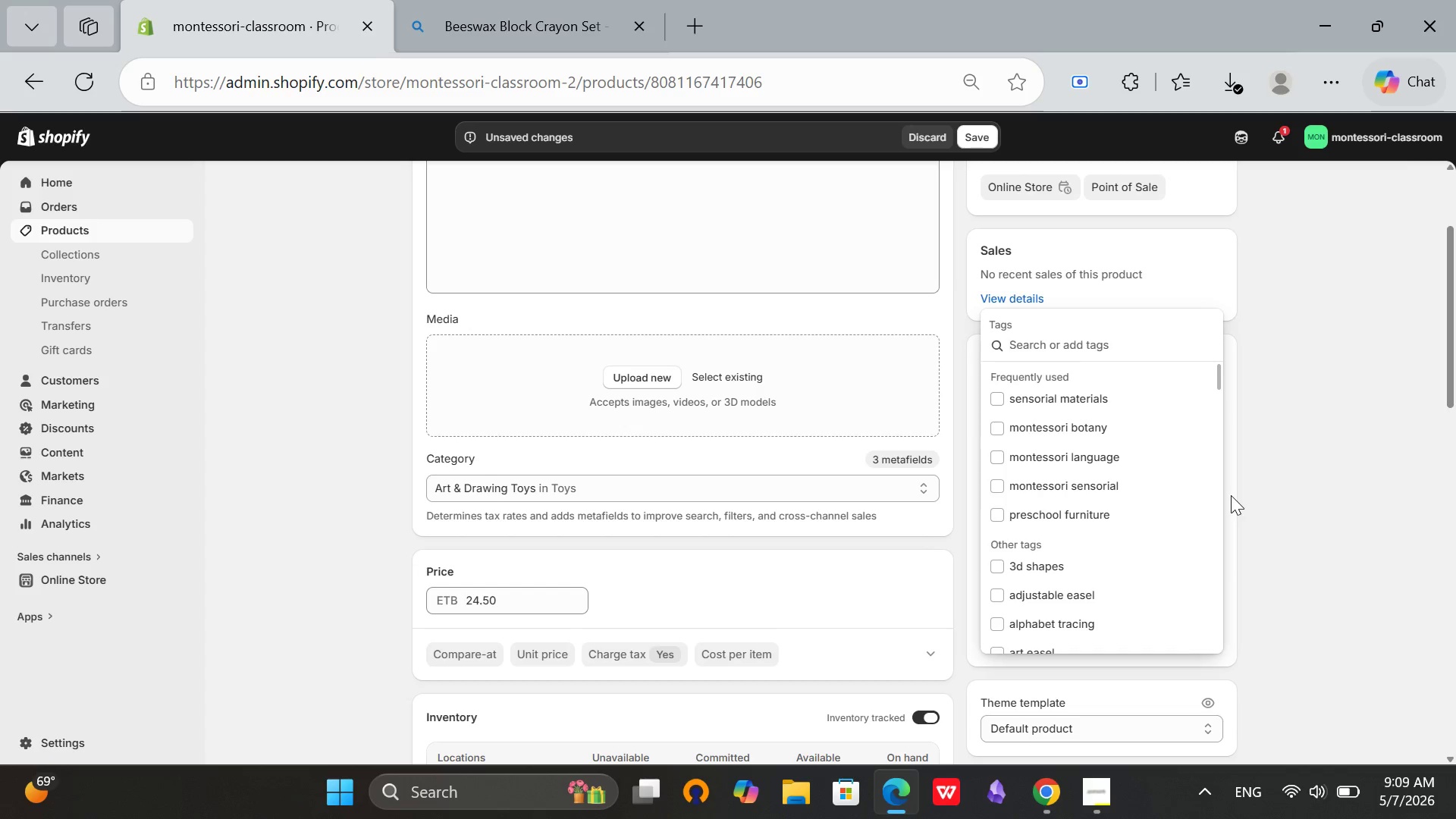 
wait(9.56)
 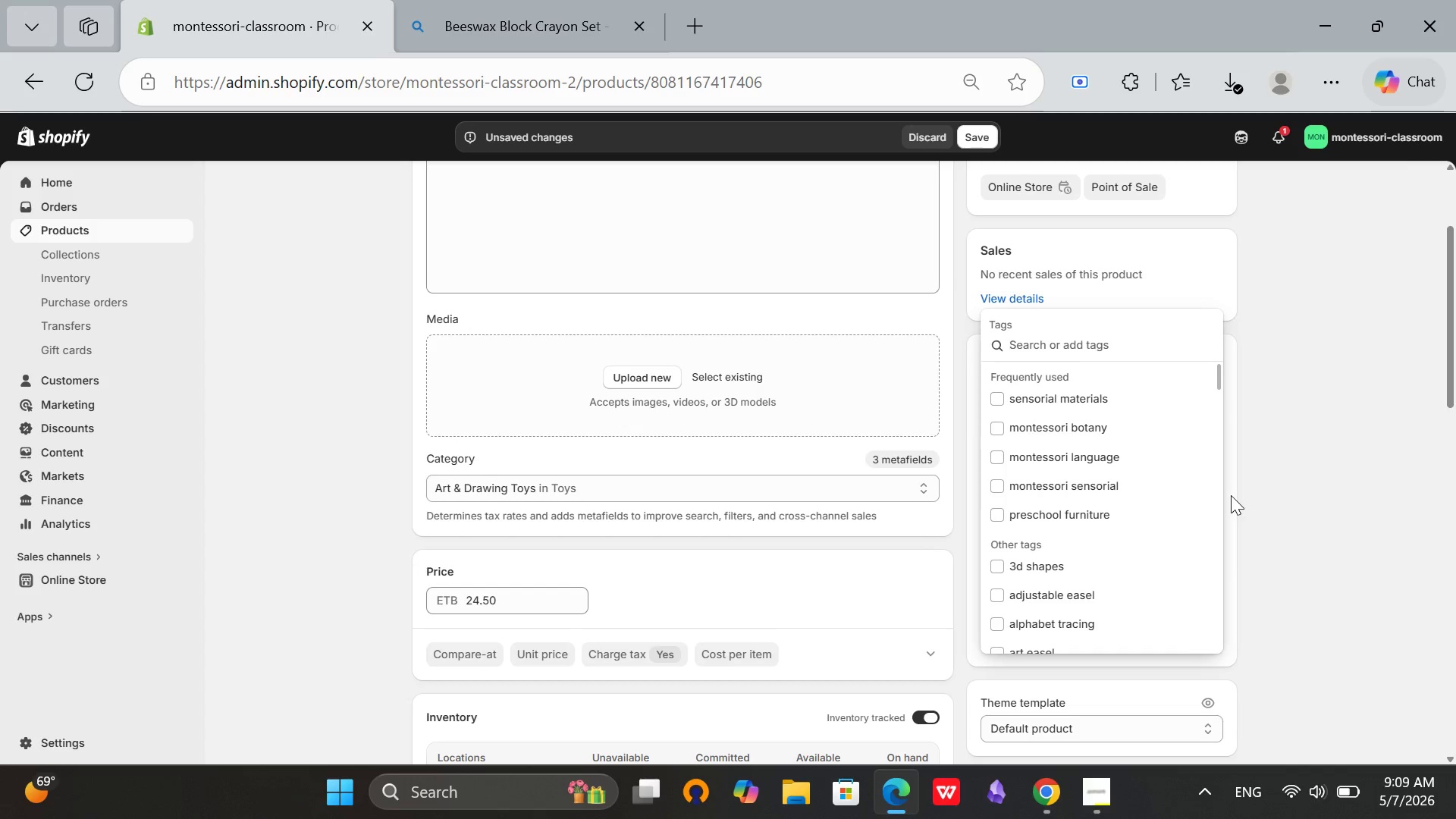 
left_click([1296, 360])
 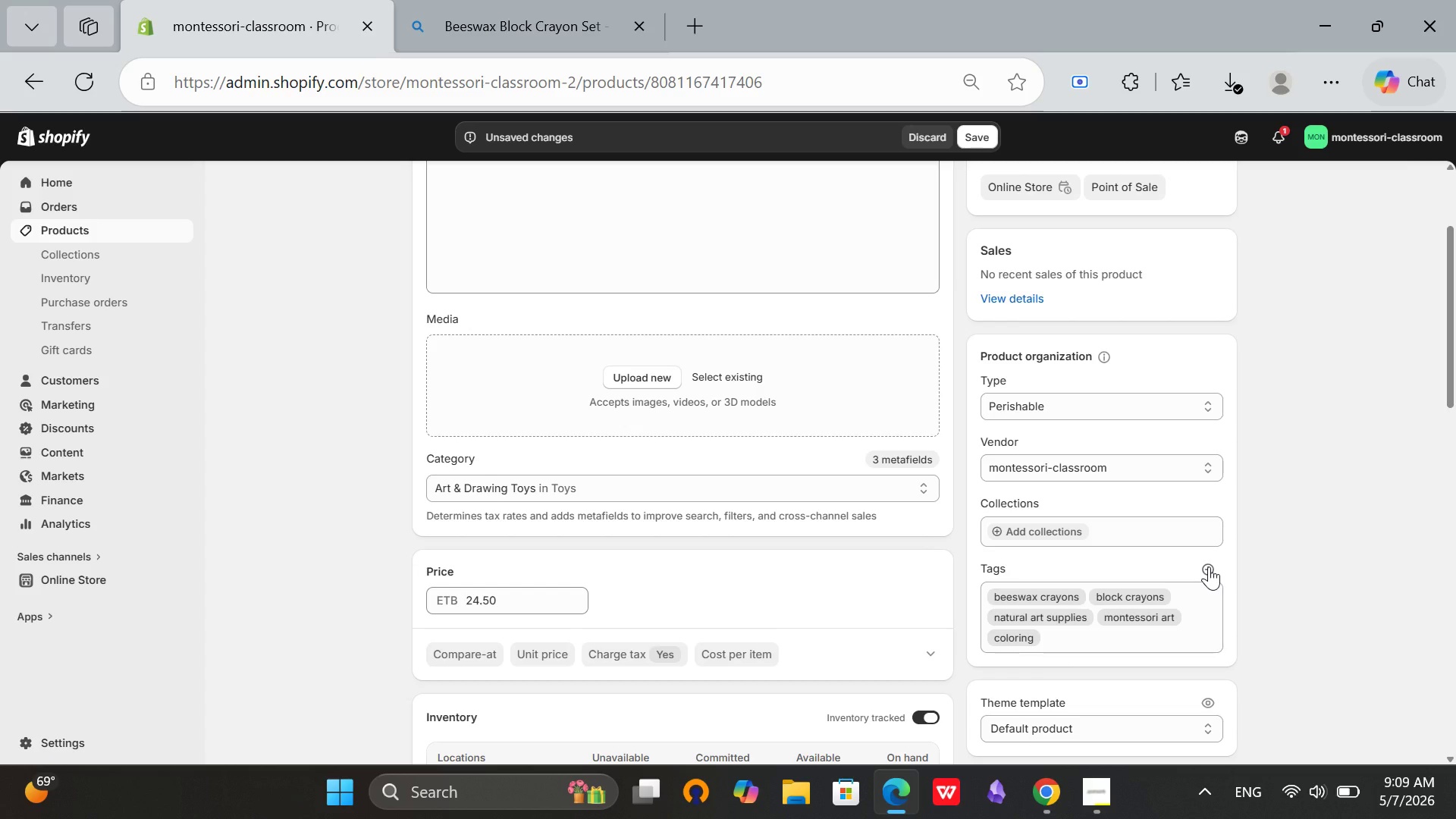 
left_click([1209, 566])
 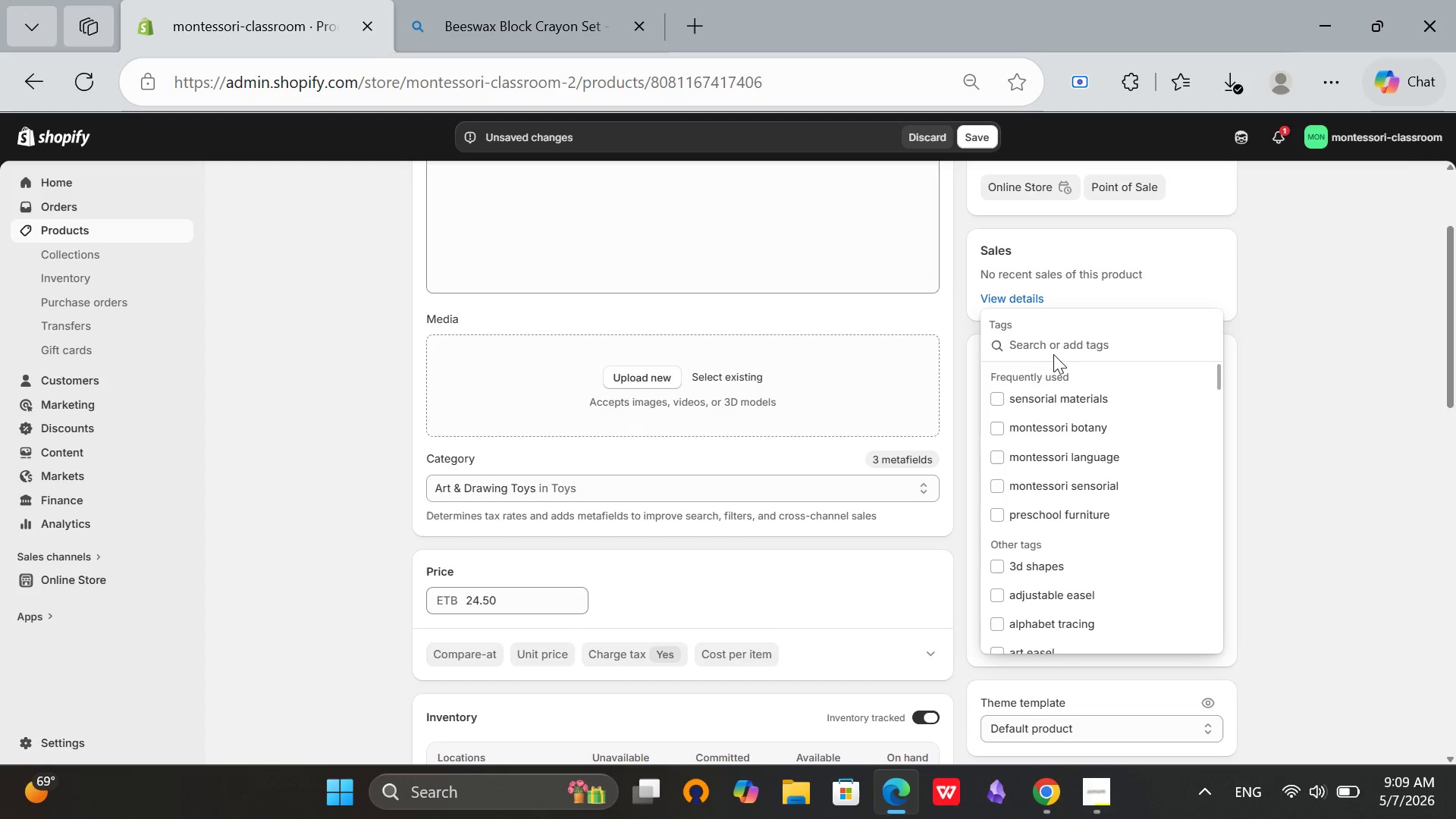 
type(stcoc)
key(Backspace)
key(Backspace)
key(Backspace)
type(oack)
key(Backspace)
key(Backspace)
key(Backspace)
type(ckman)
 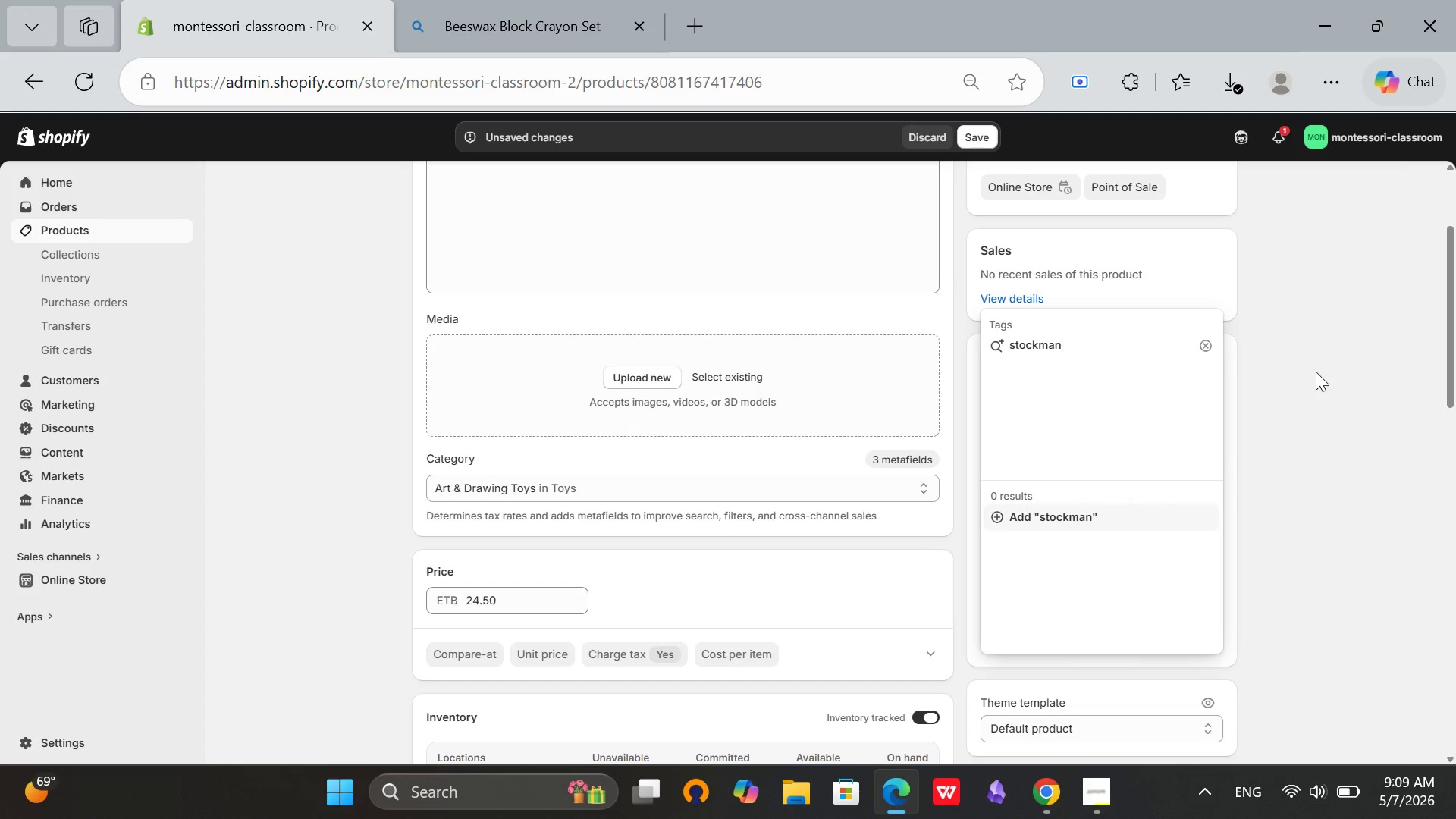 
type( style)
 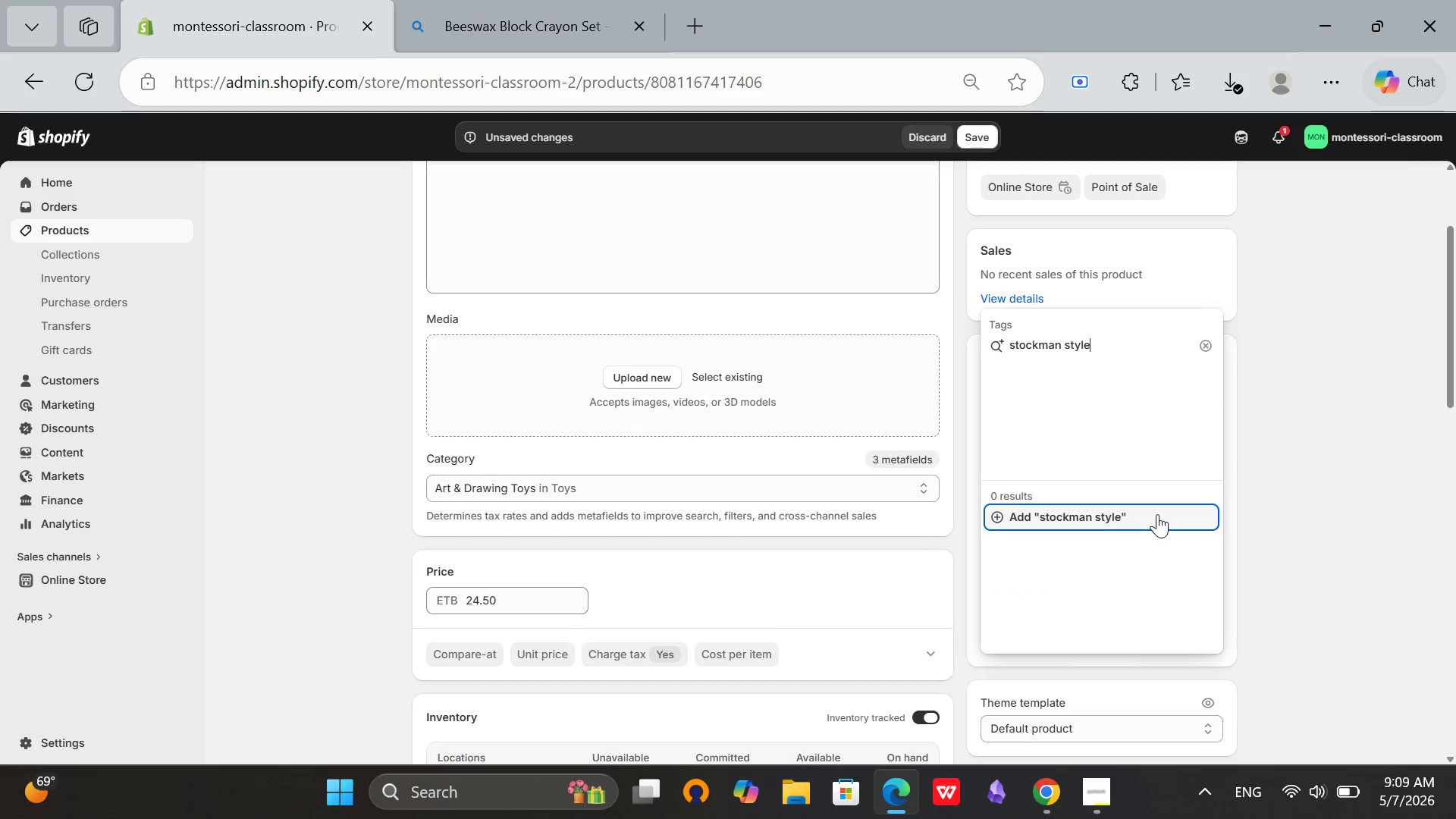 
left_click([1155, 515])
 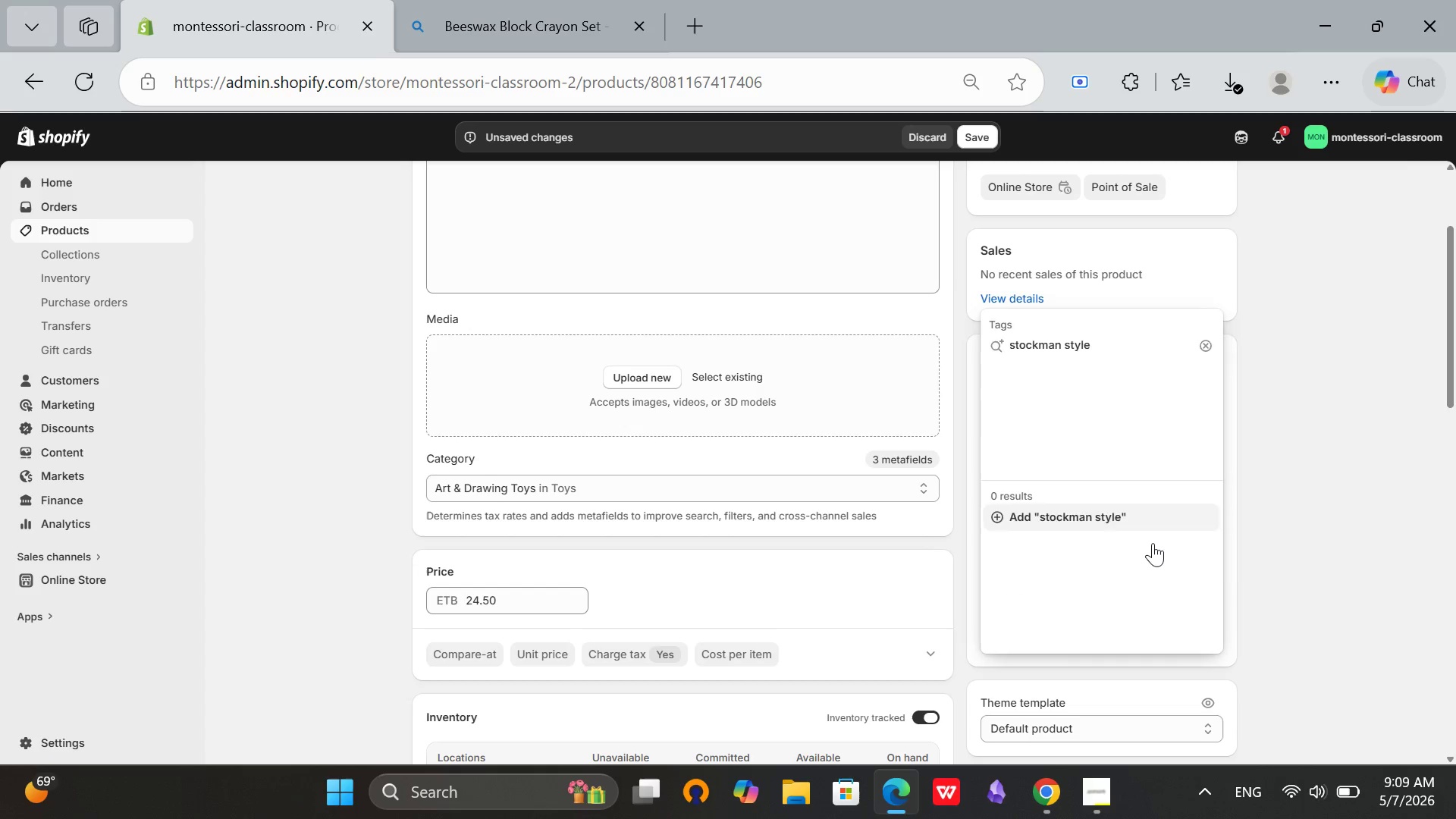 
mouse_move([1141, 547])
 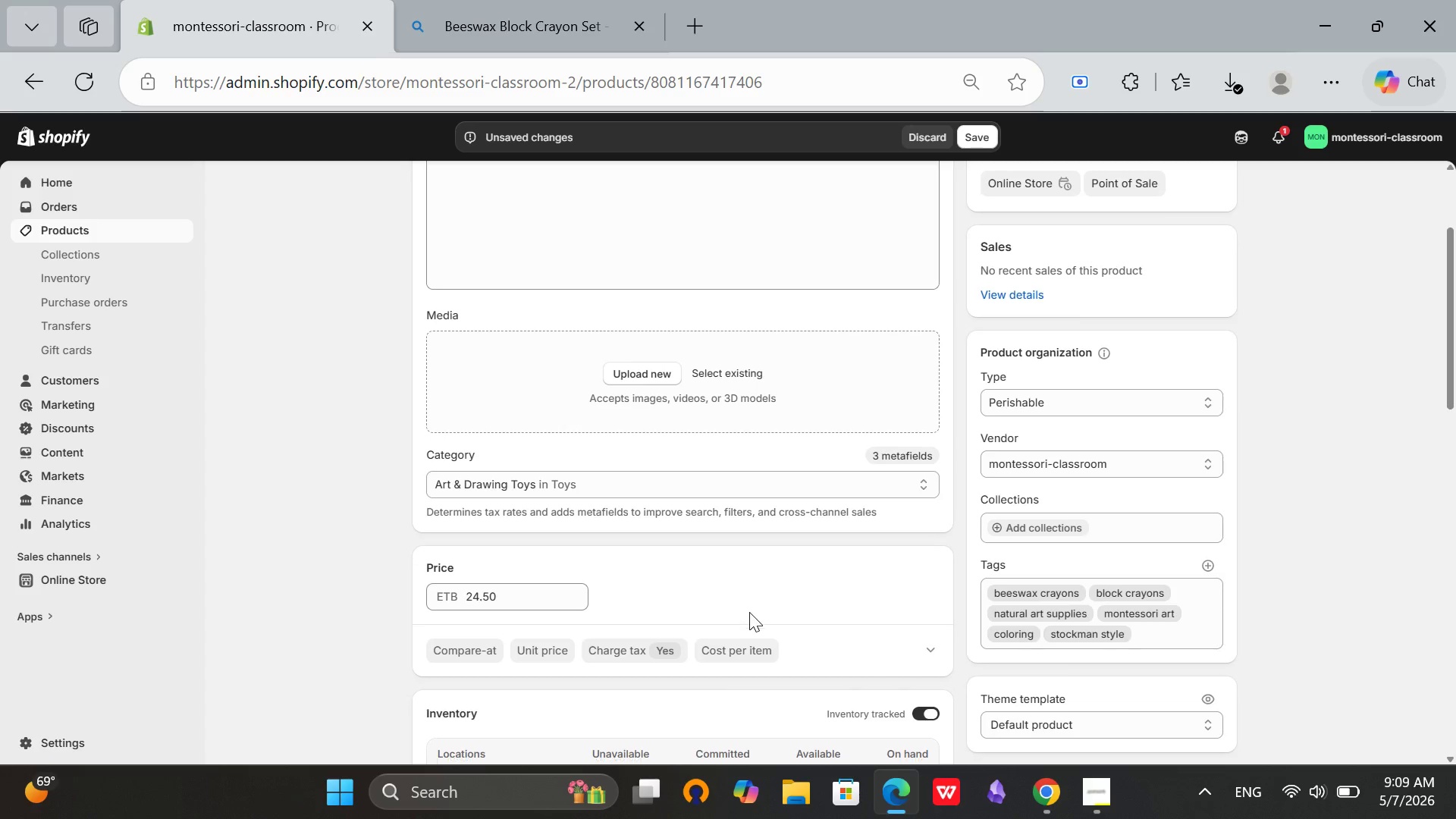 
scroll: coordinate [788, 566], scroll_direction: up, amount: 3.0
 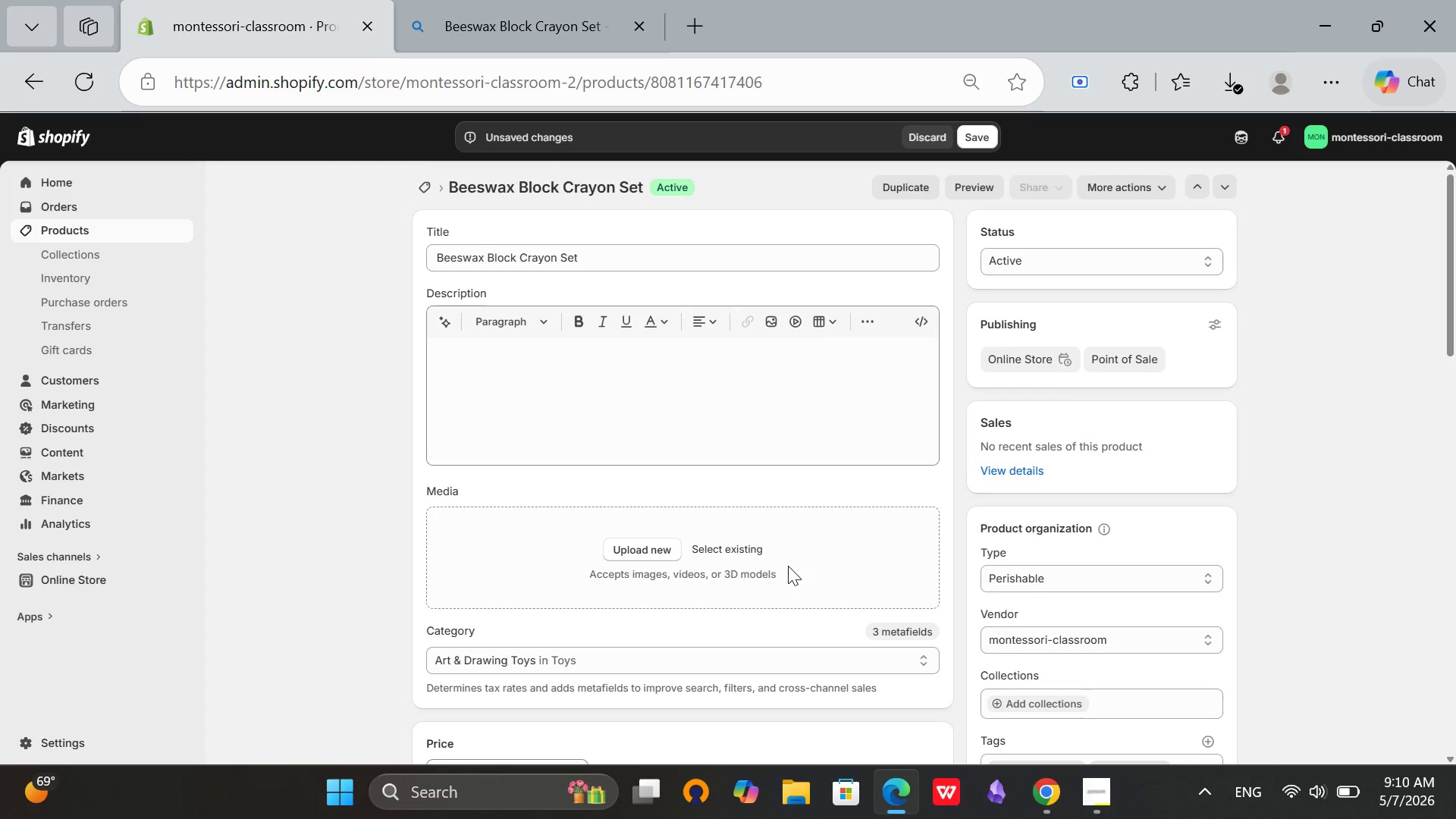 
scroll: coordinate [805, 560], scroll_direction: down, amount: 6.0
 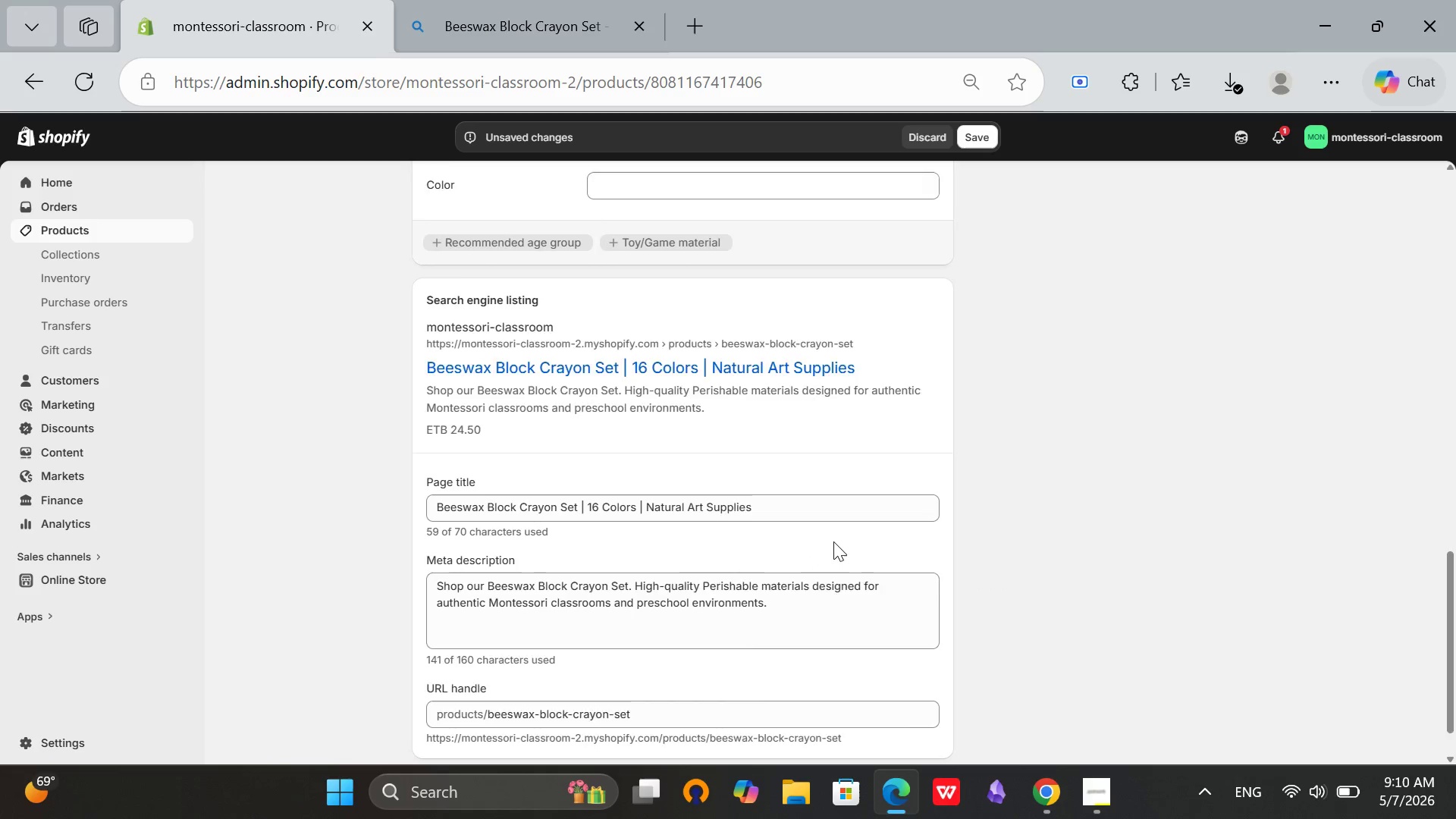 
scroll: coordinate [833, 541], scroll_direction: none, amount: 0.0
 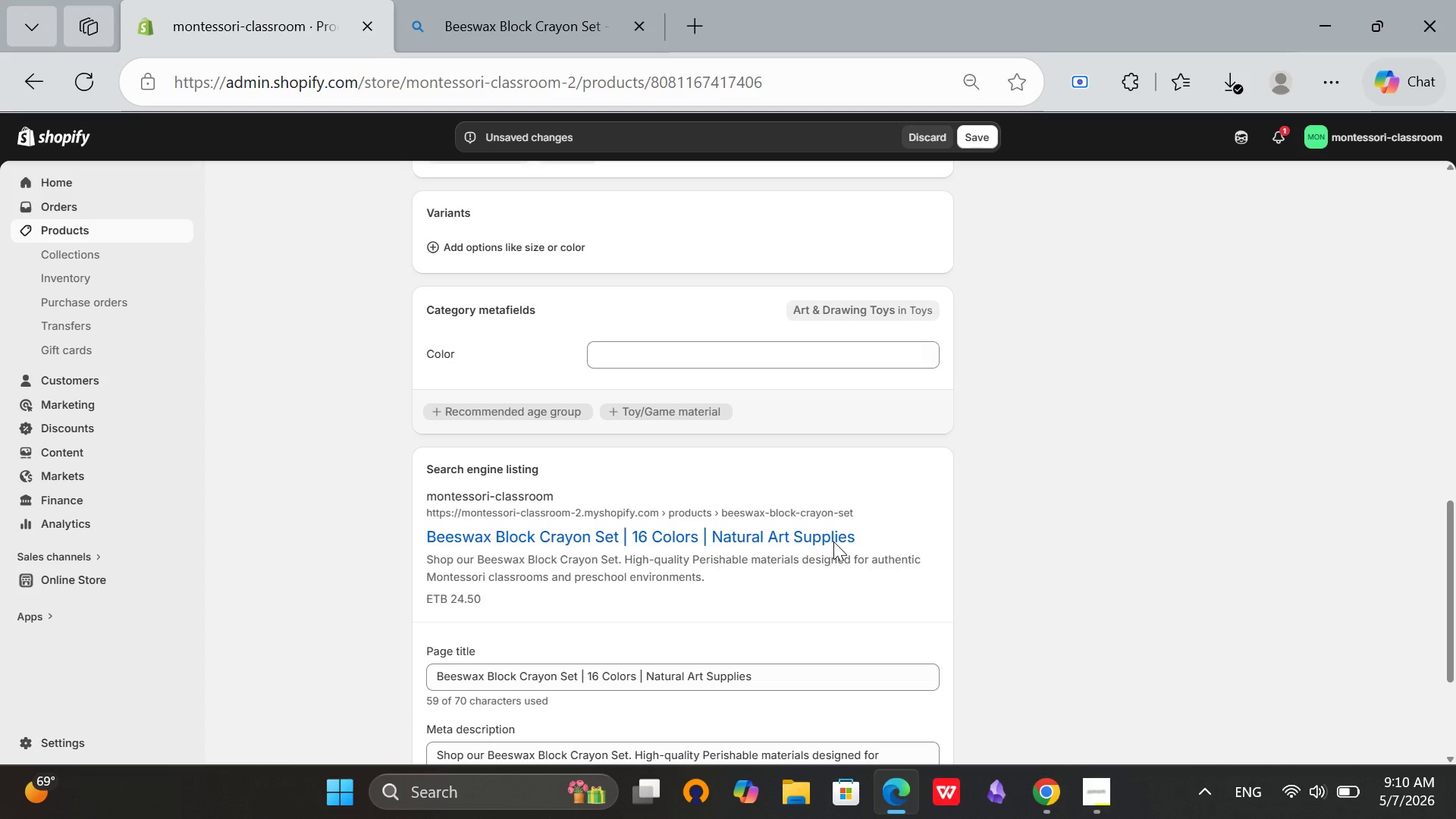 
scroll: coordinate [946, 485], scroll_direction: up, amount: 5.0
 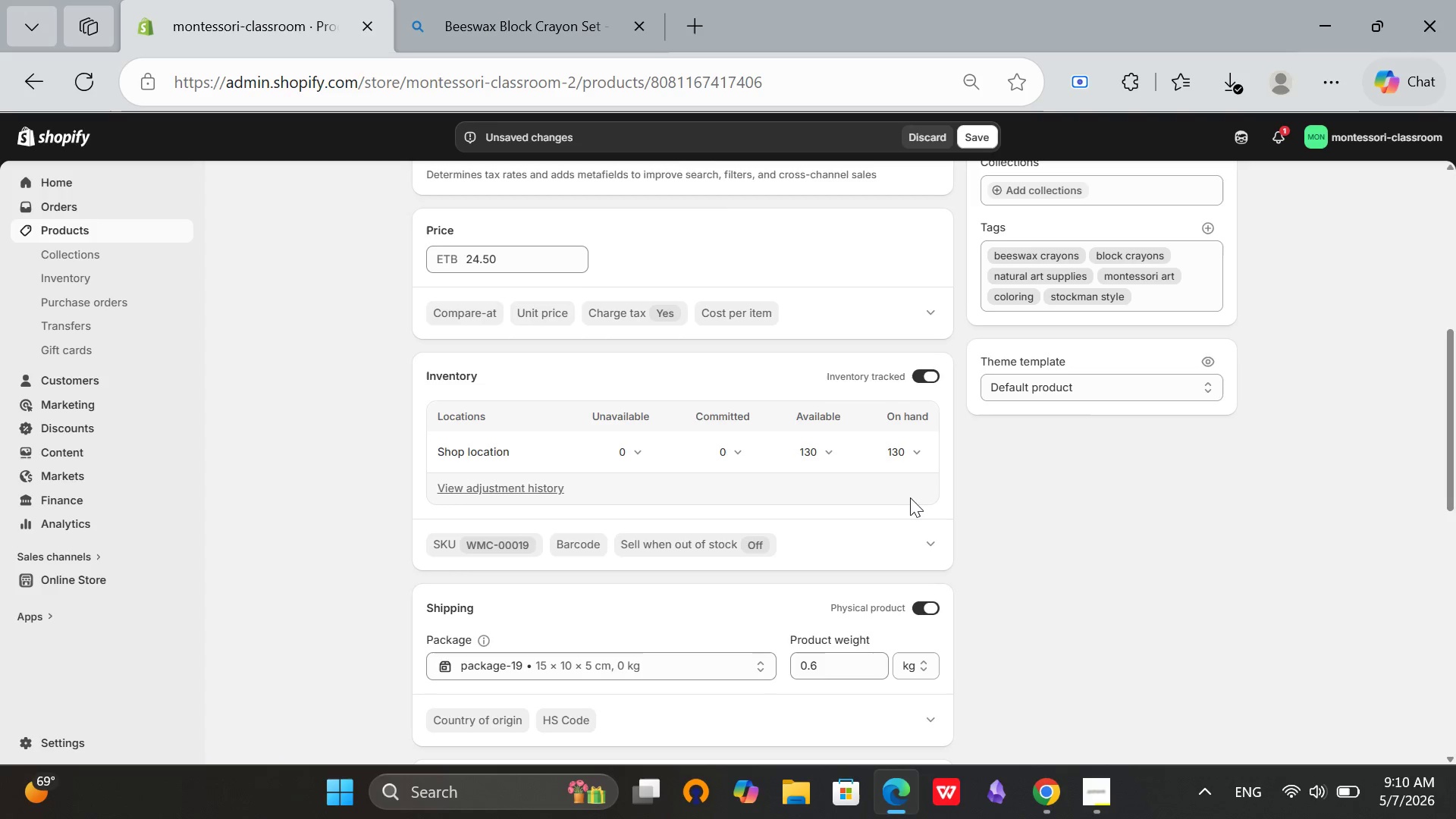 
scroll: coordinate [907, 498], scroll_direction: none, amount: 0.0
 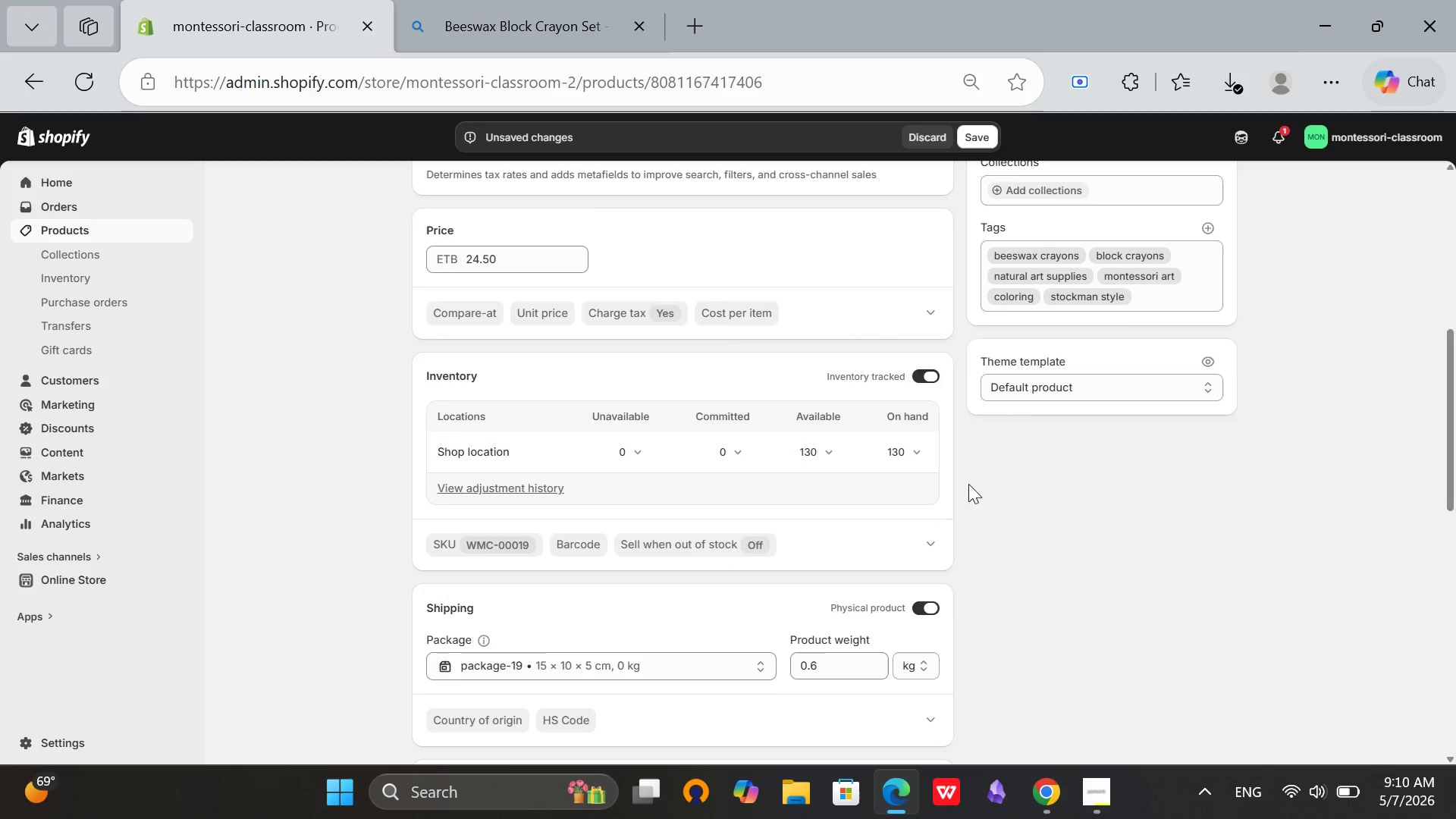 
scroll: coordinate [965, 452], scroll_direction: up, amount: 8.0
 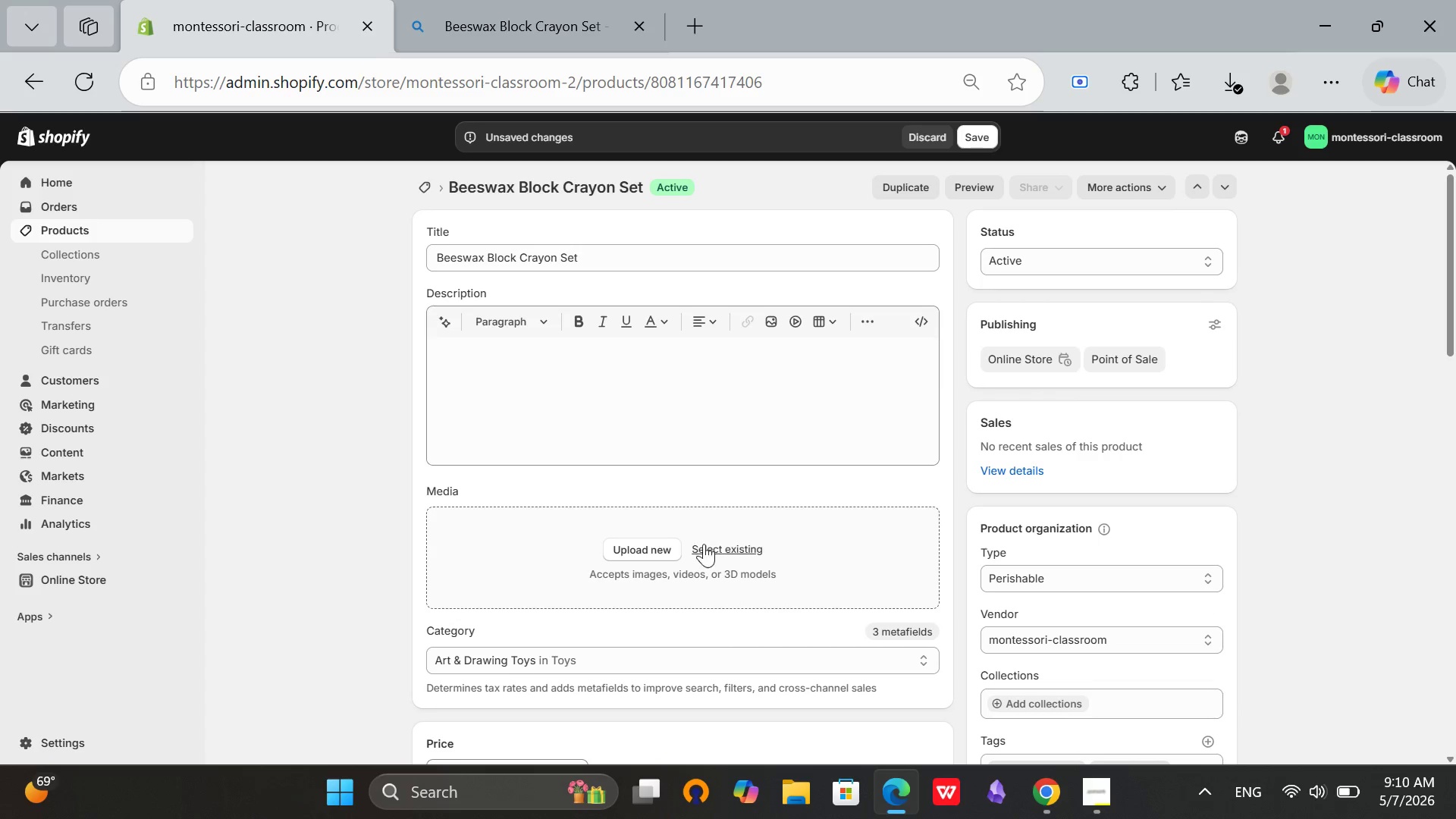 
left_click([719, 544])
 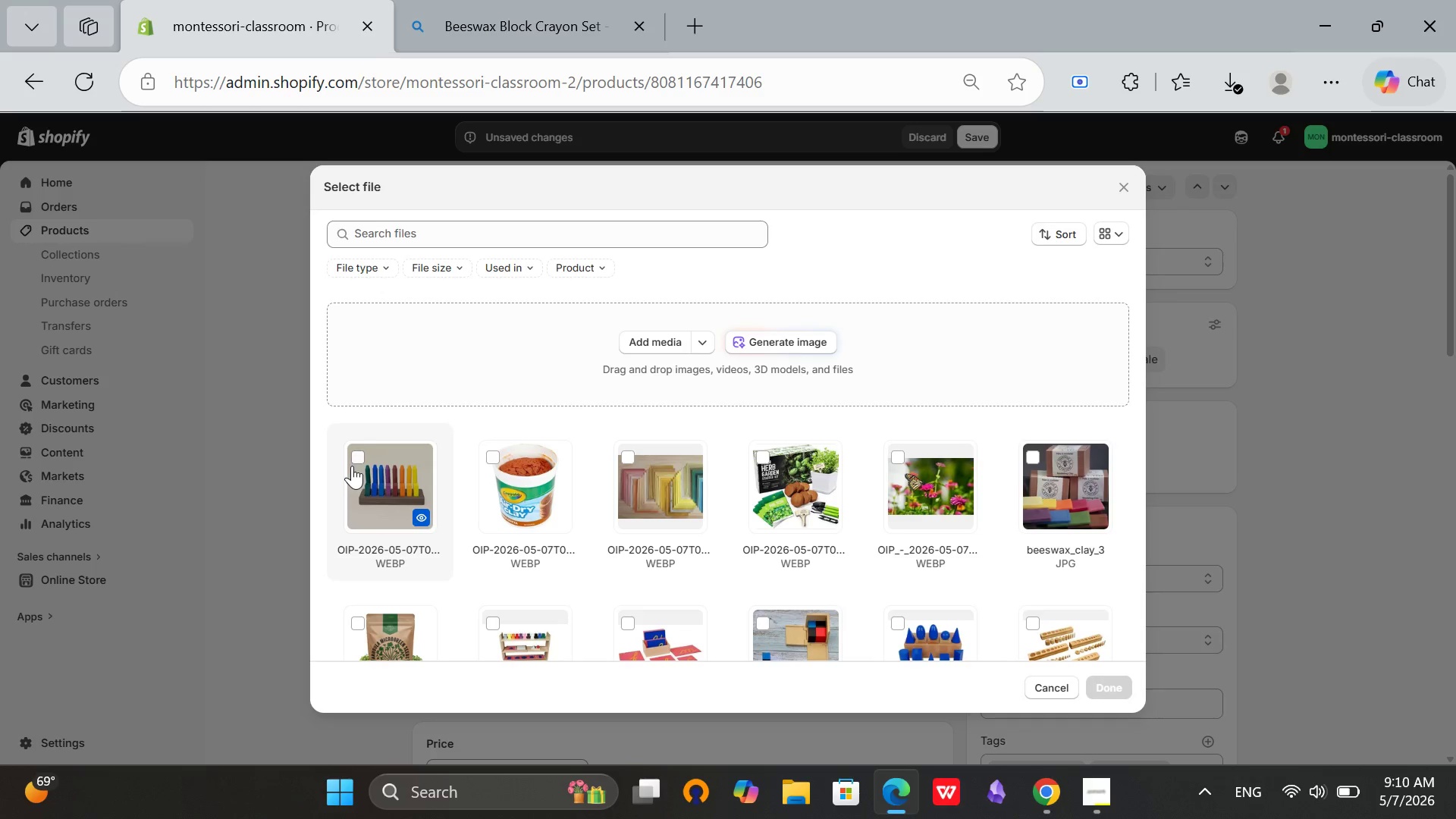 
left_click([356, 457])
 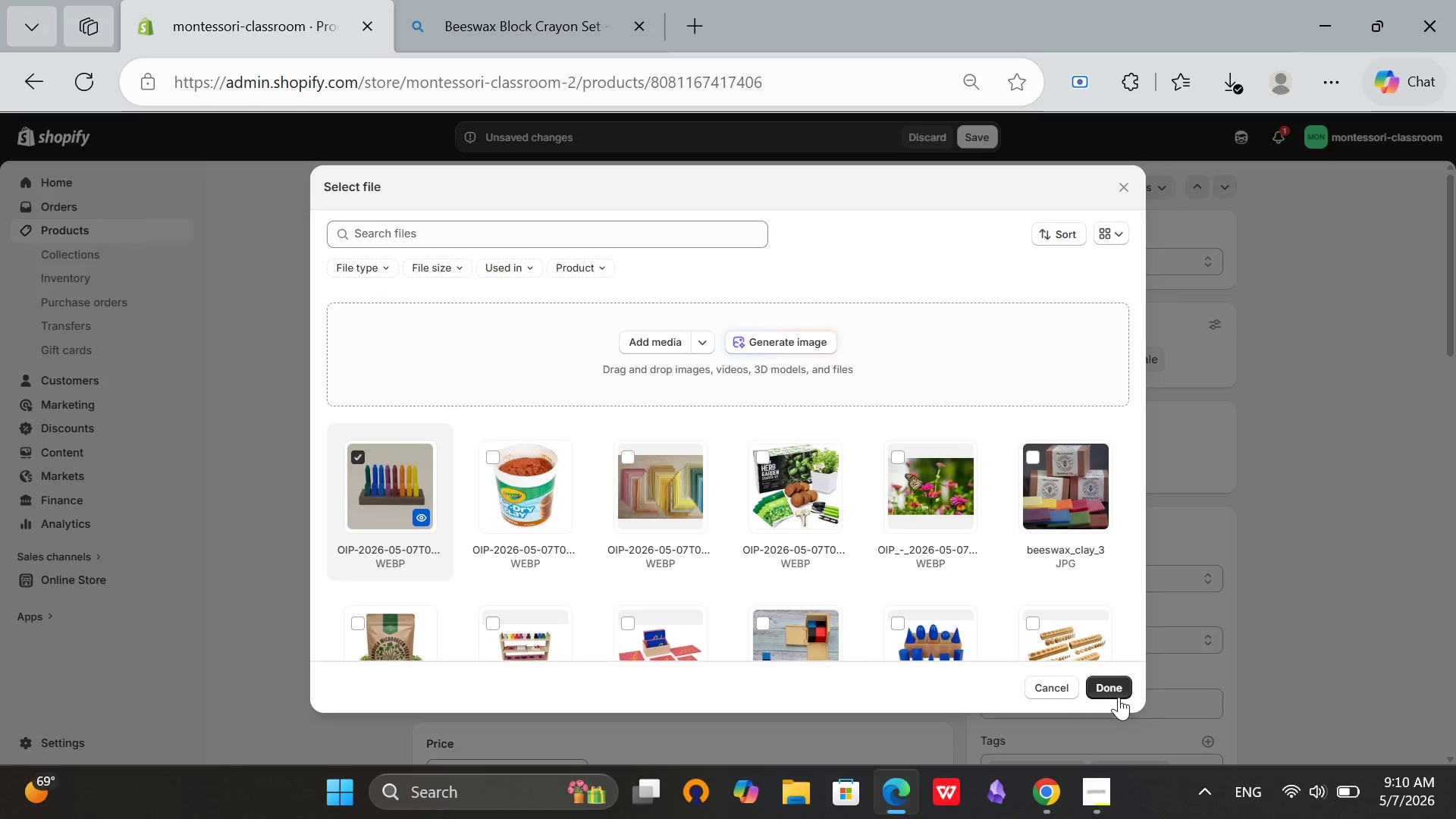 
left_click([1119, 689])
 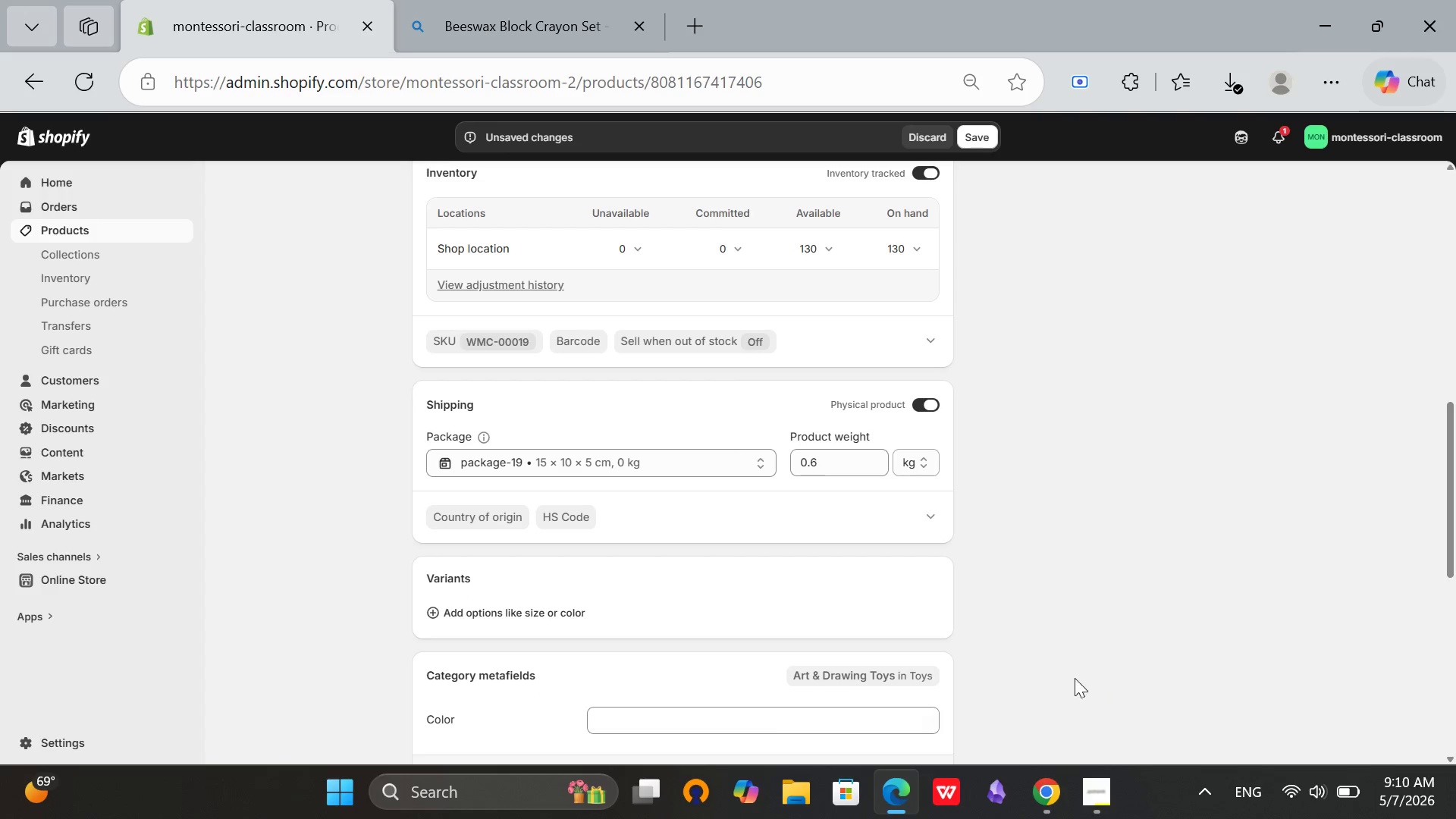 
scroll: coordinate [981, 667], scroll_direction: down, amount: 2.0
 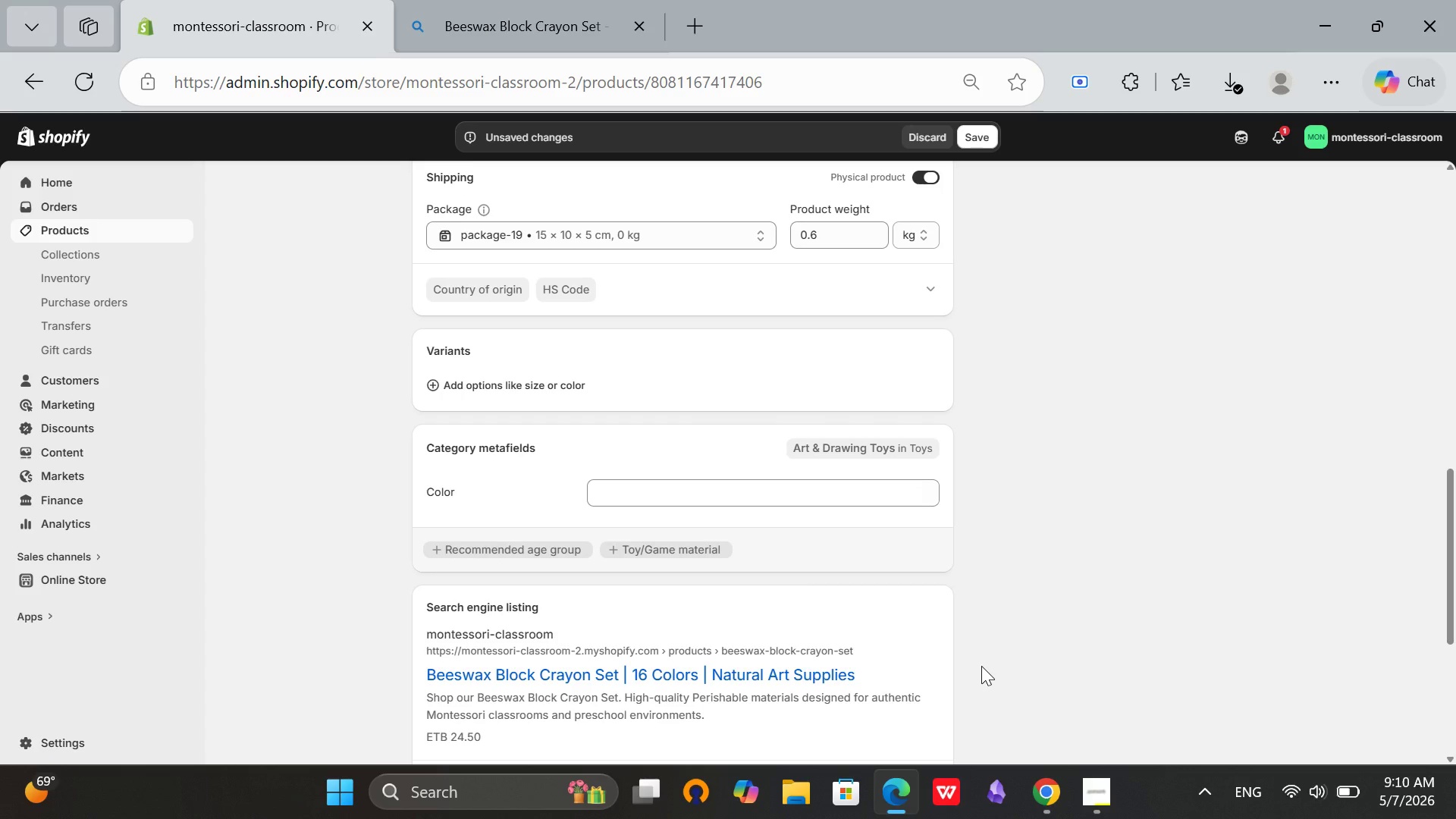 
scroll: coordinate [981, 666], scroll_direction: up, amount: 3.0
 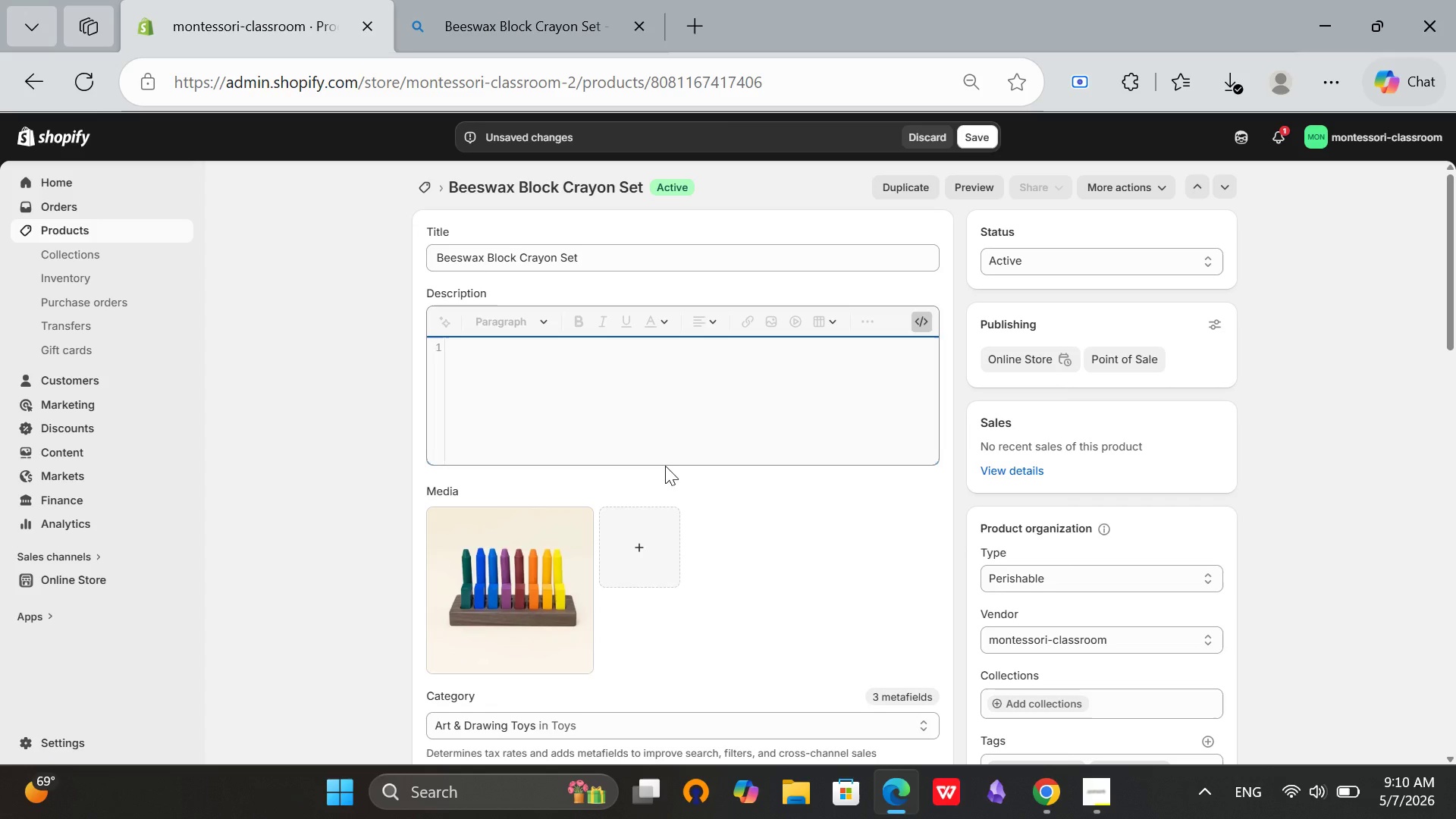 
wait(9.23)
 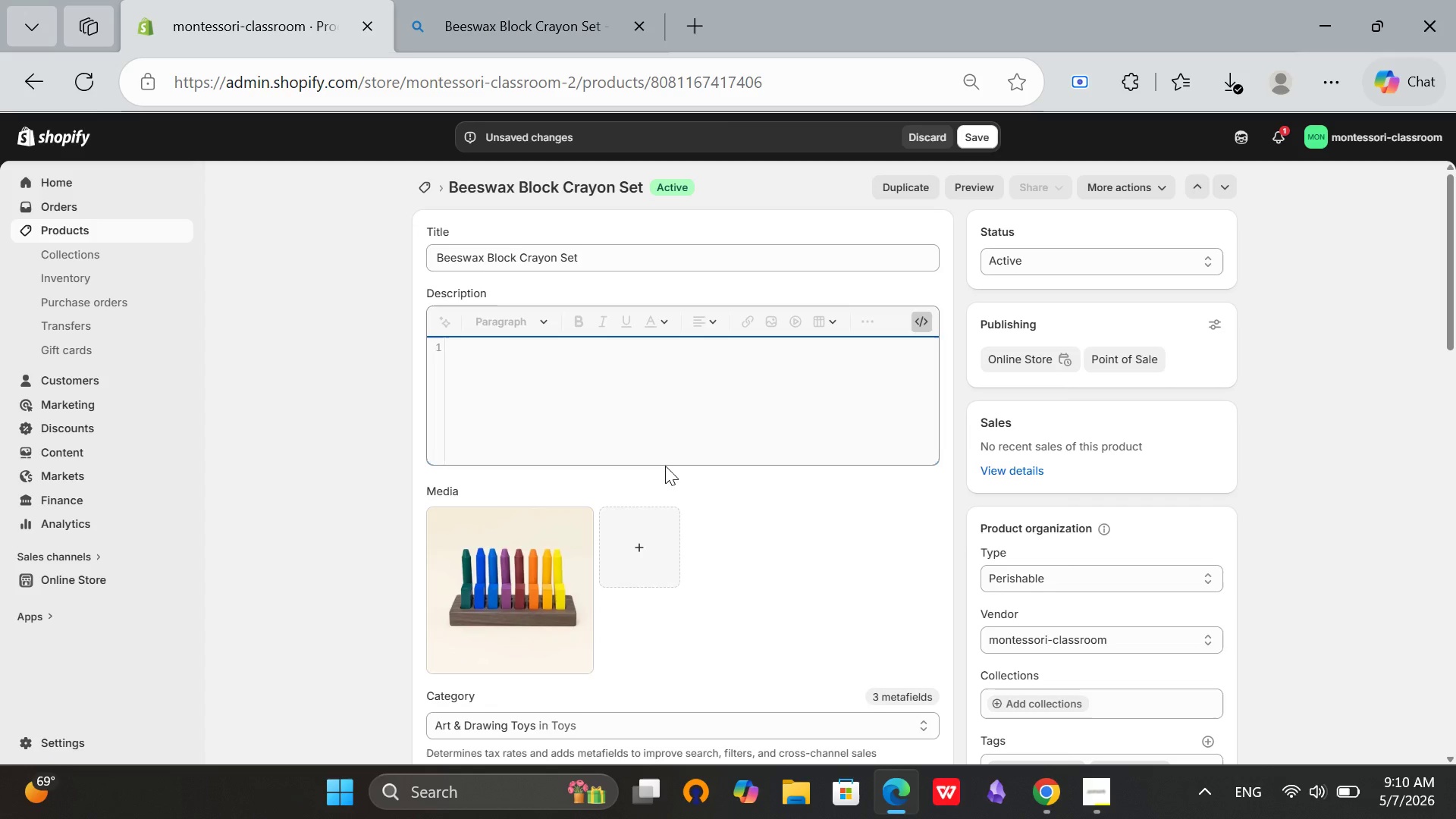 
type(<h3>Vibrant)
 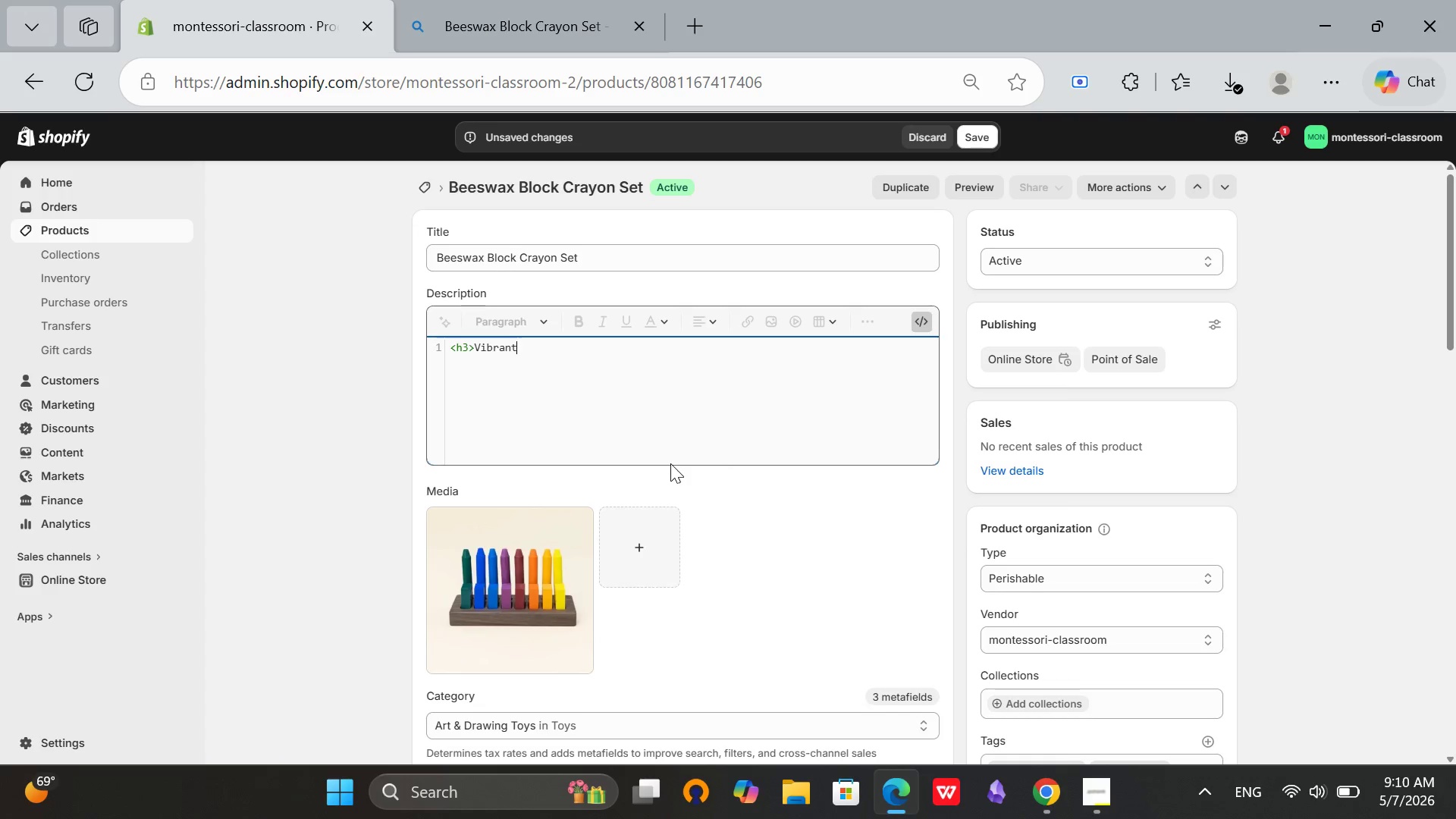 
type(, Smooth Color fromNatural)
key(Backspace)
key(Backspace)
key(Backspace)
key(Backspace)
key(Backspace)
key(Backspace)
key(Backspace)
type( Natural Bee)
 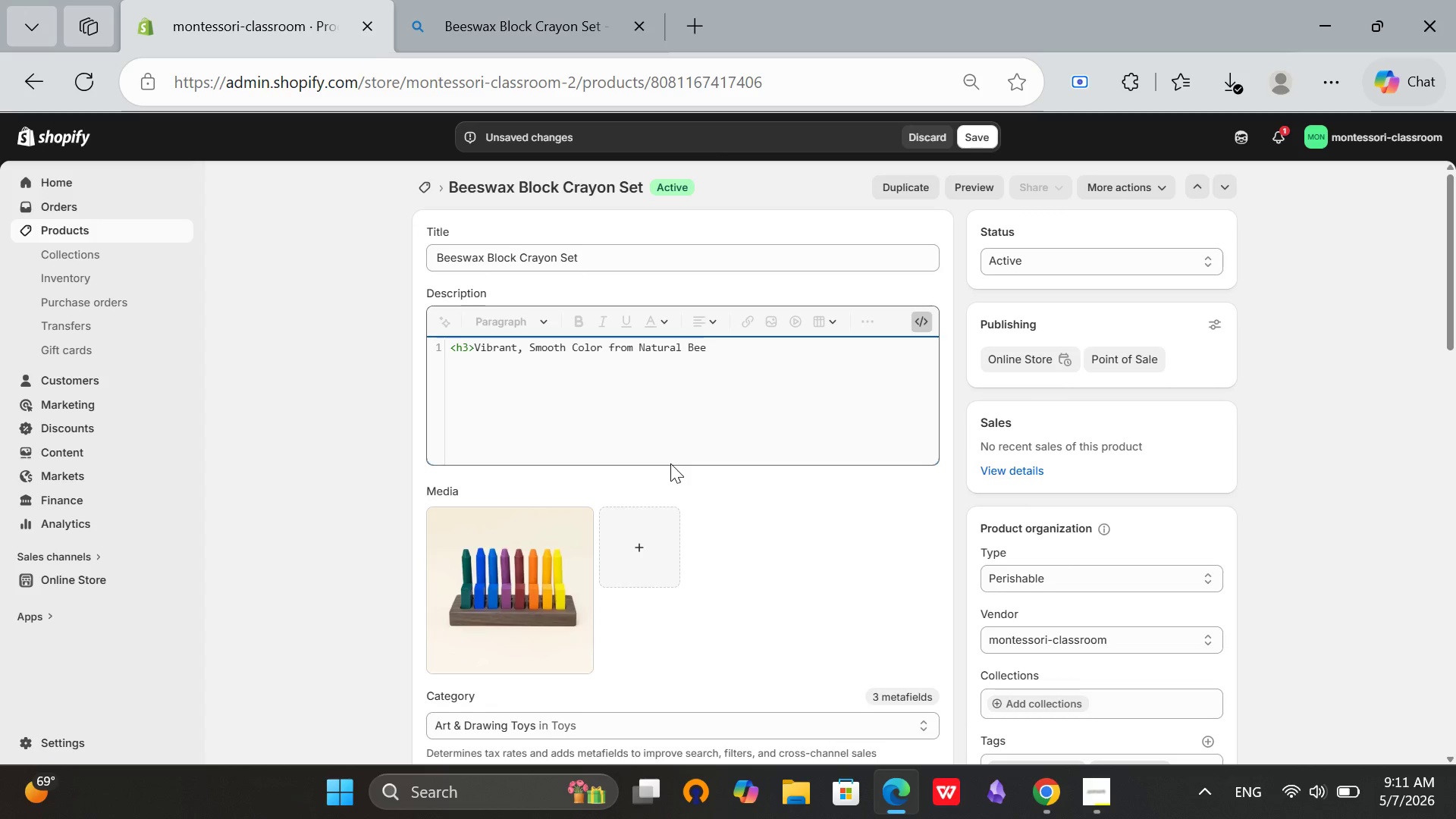 
wait(5.72)
 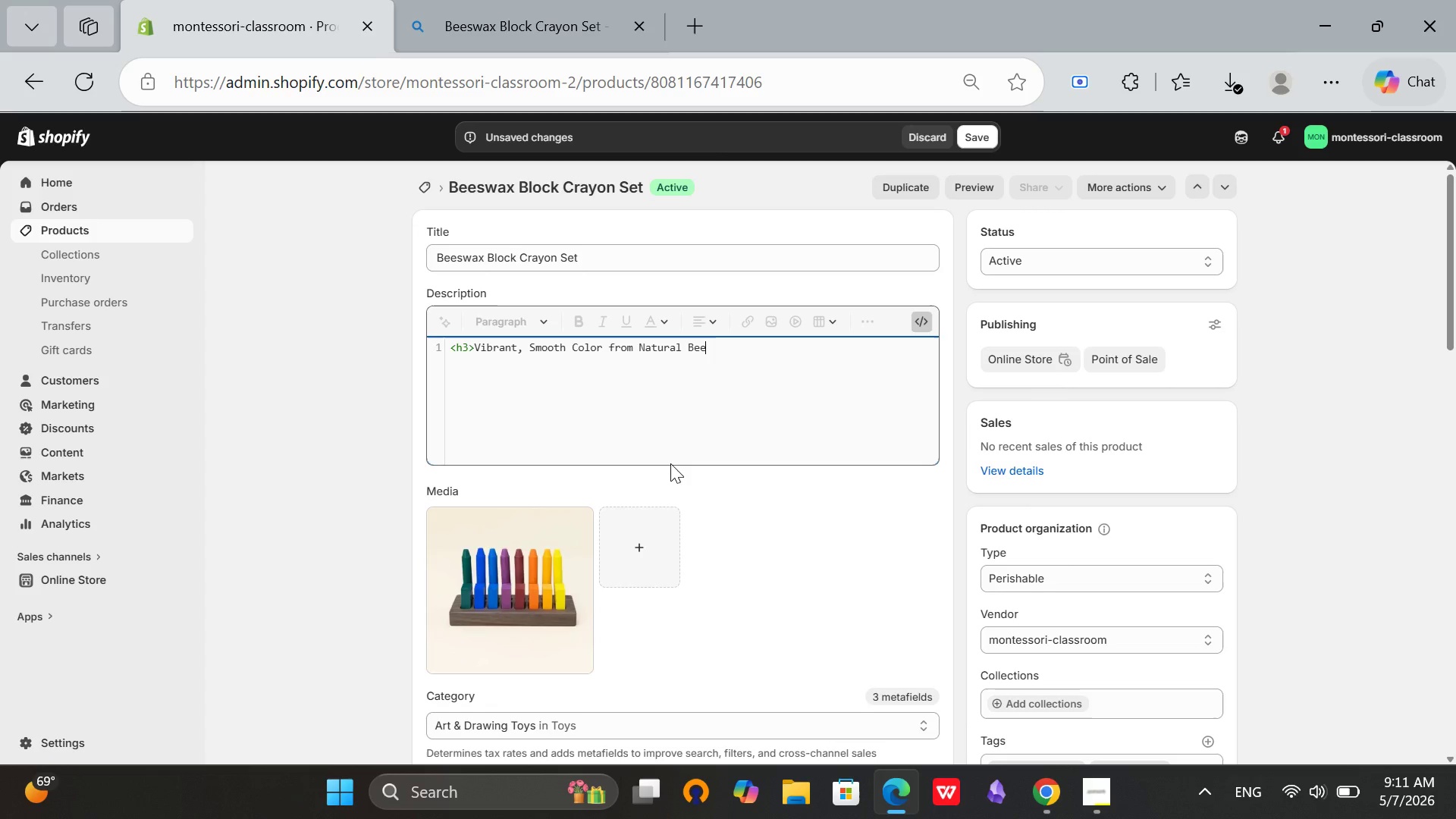 
key(X)
 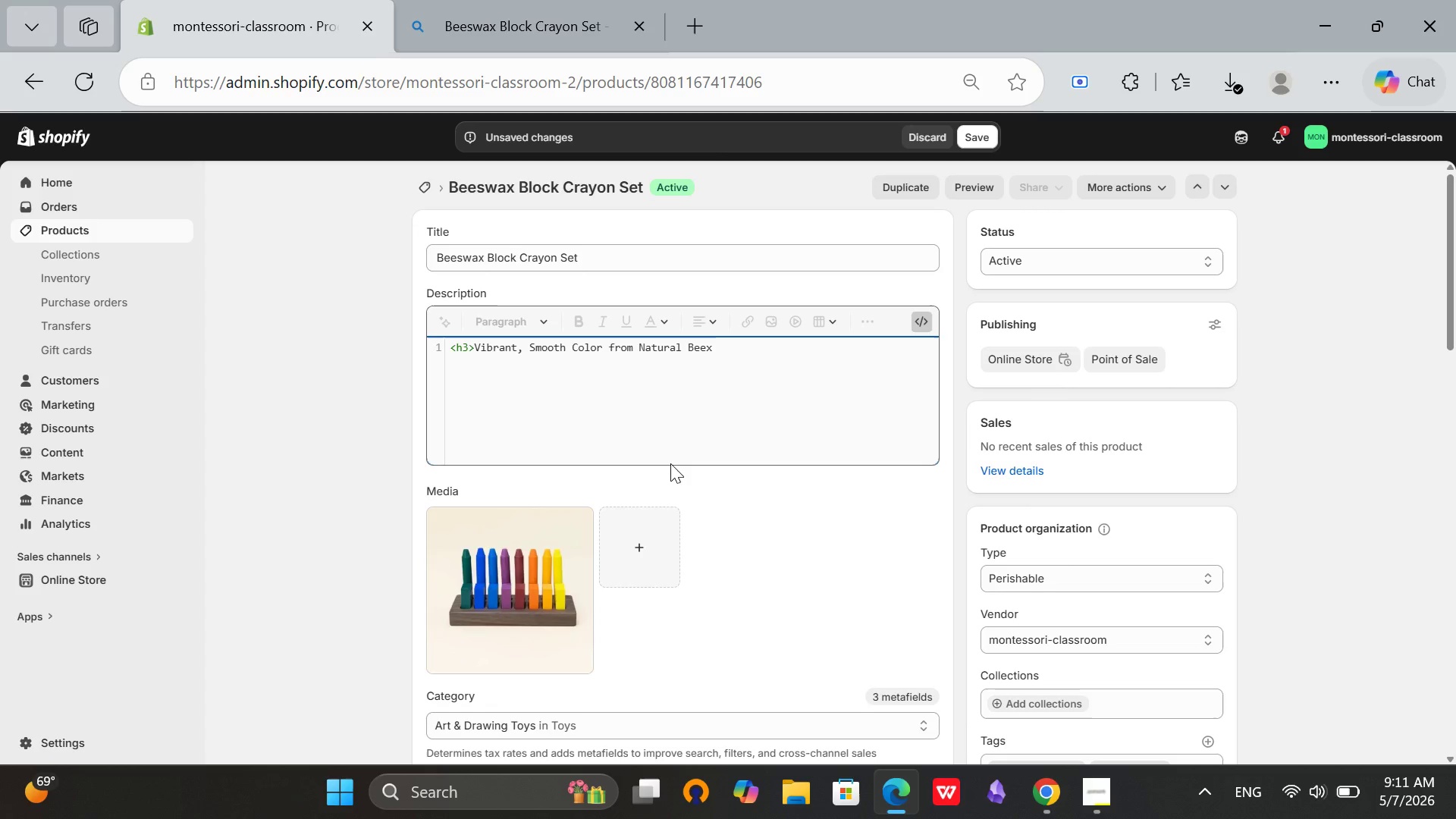 
key(Backspace)
 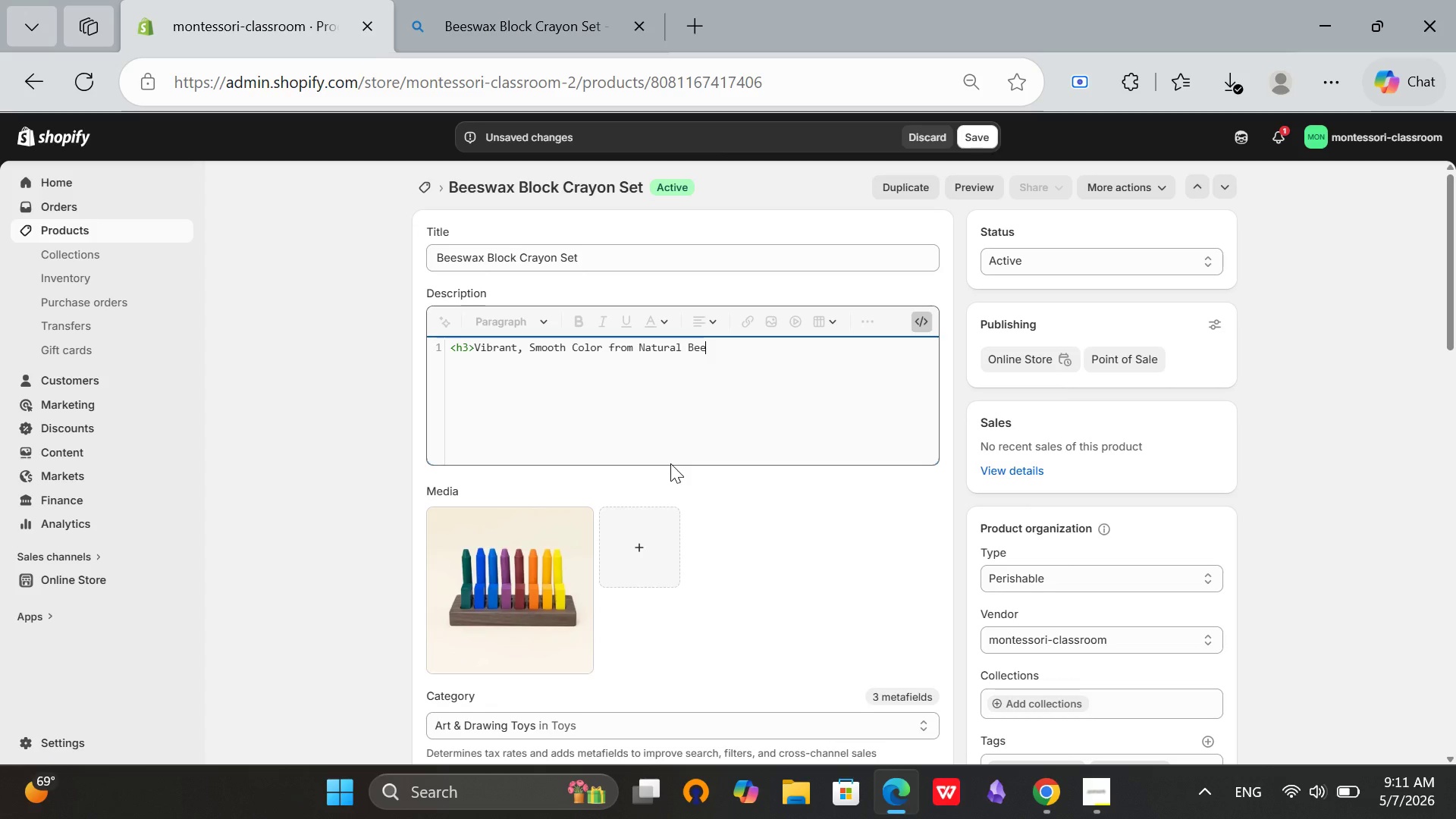 
key(Backspace)
 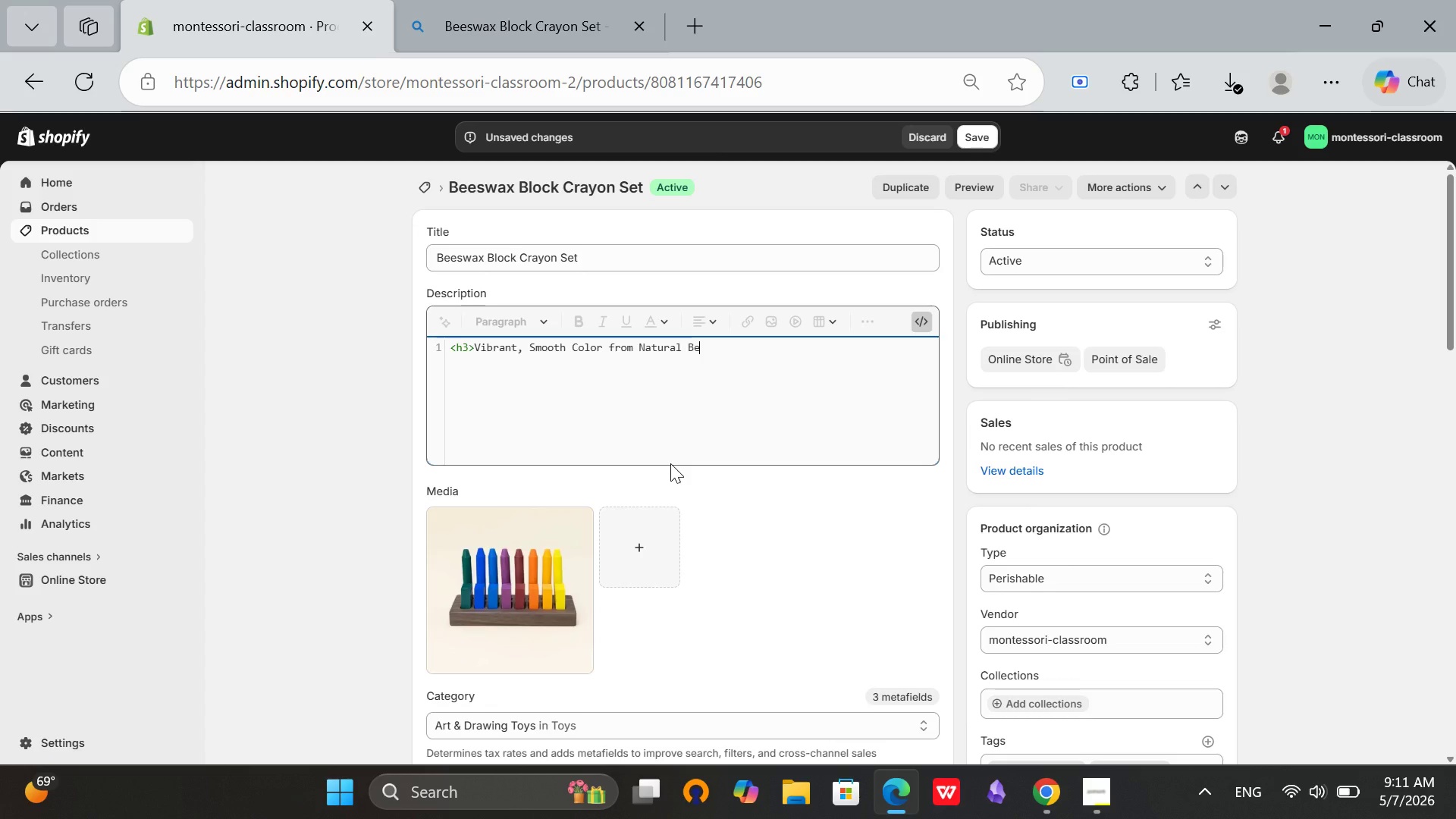 
key(Backspace)
 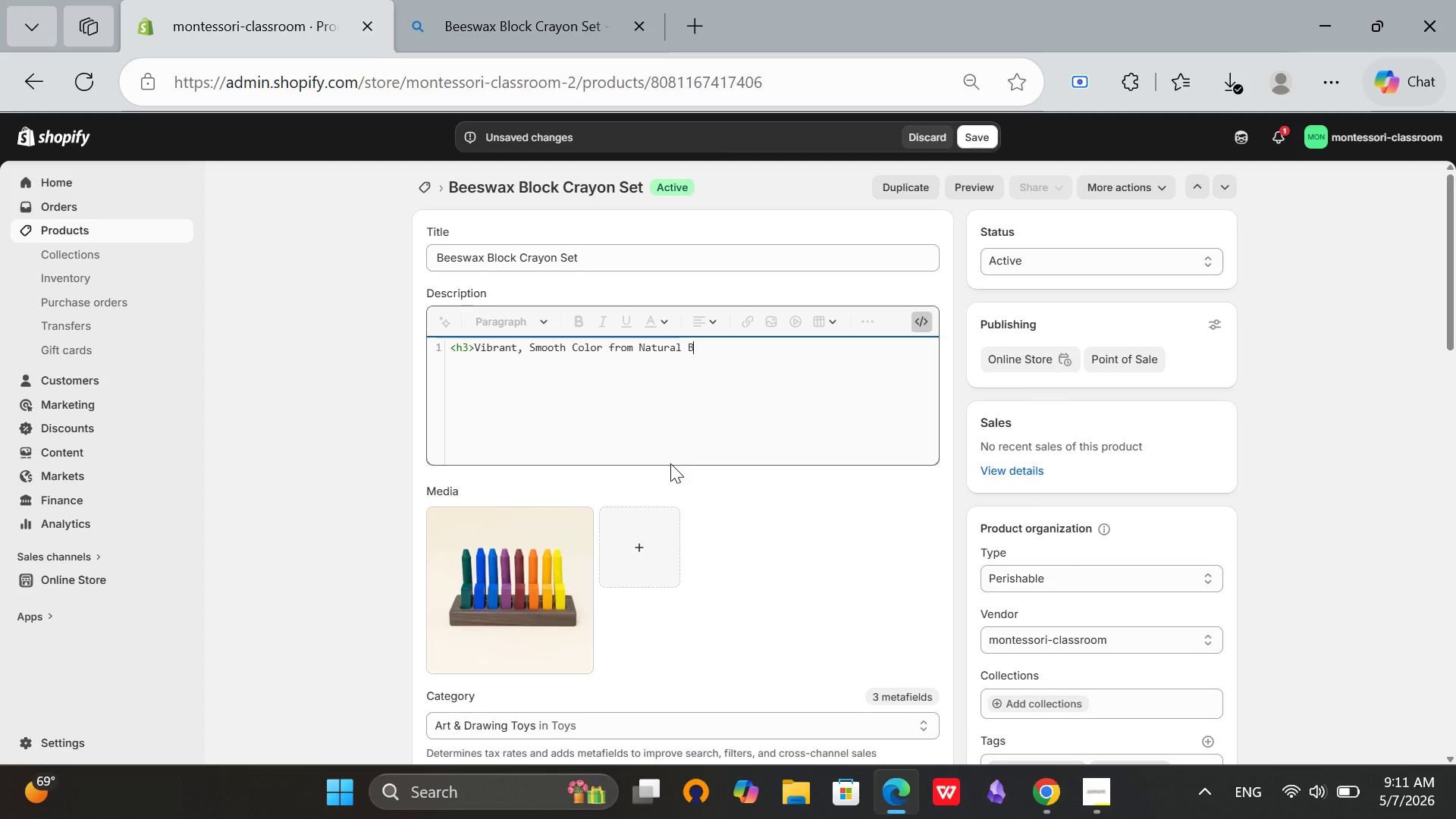 
key(Backspace)
 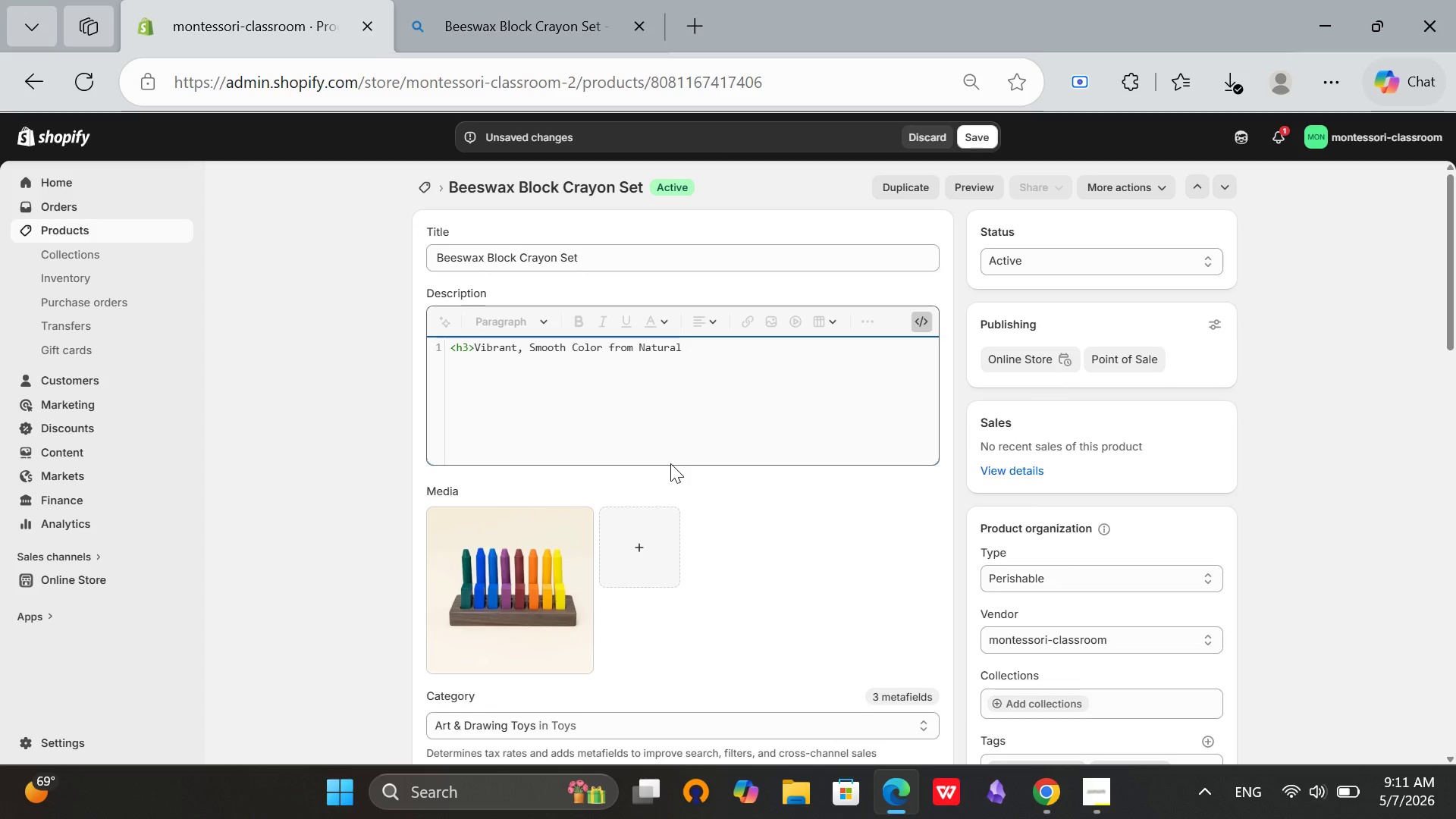 
wait(11.02)
 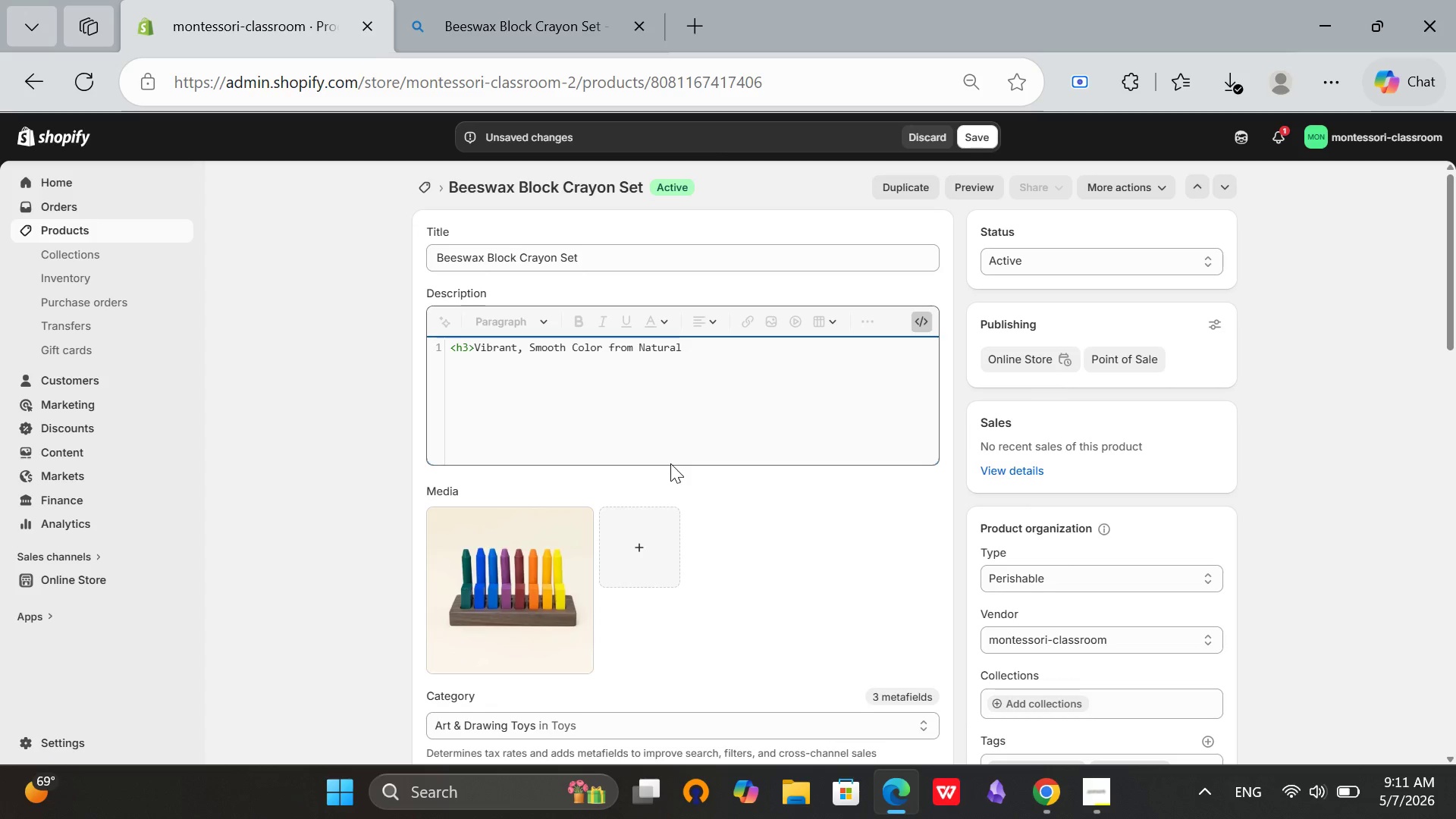 
type(Beeswax)
 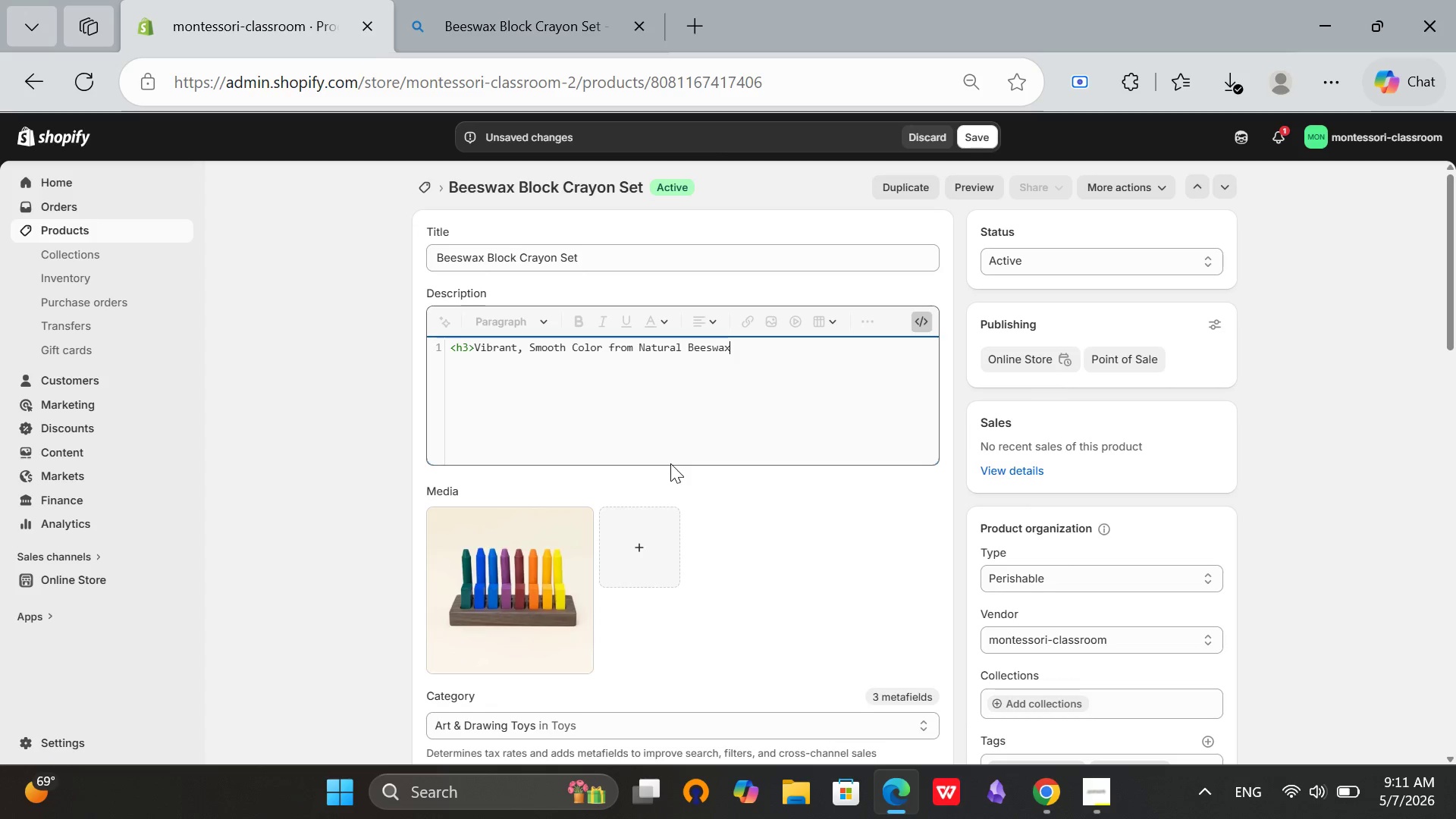 
wait(5.86)
 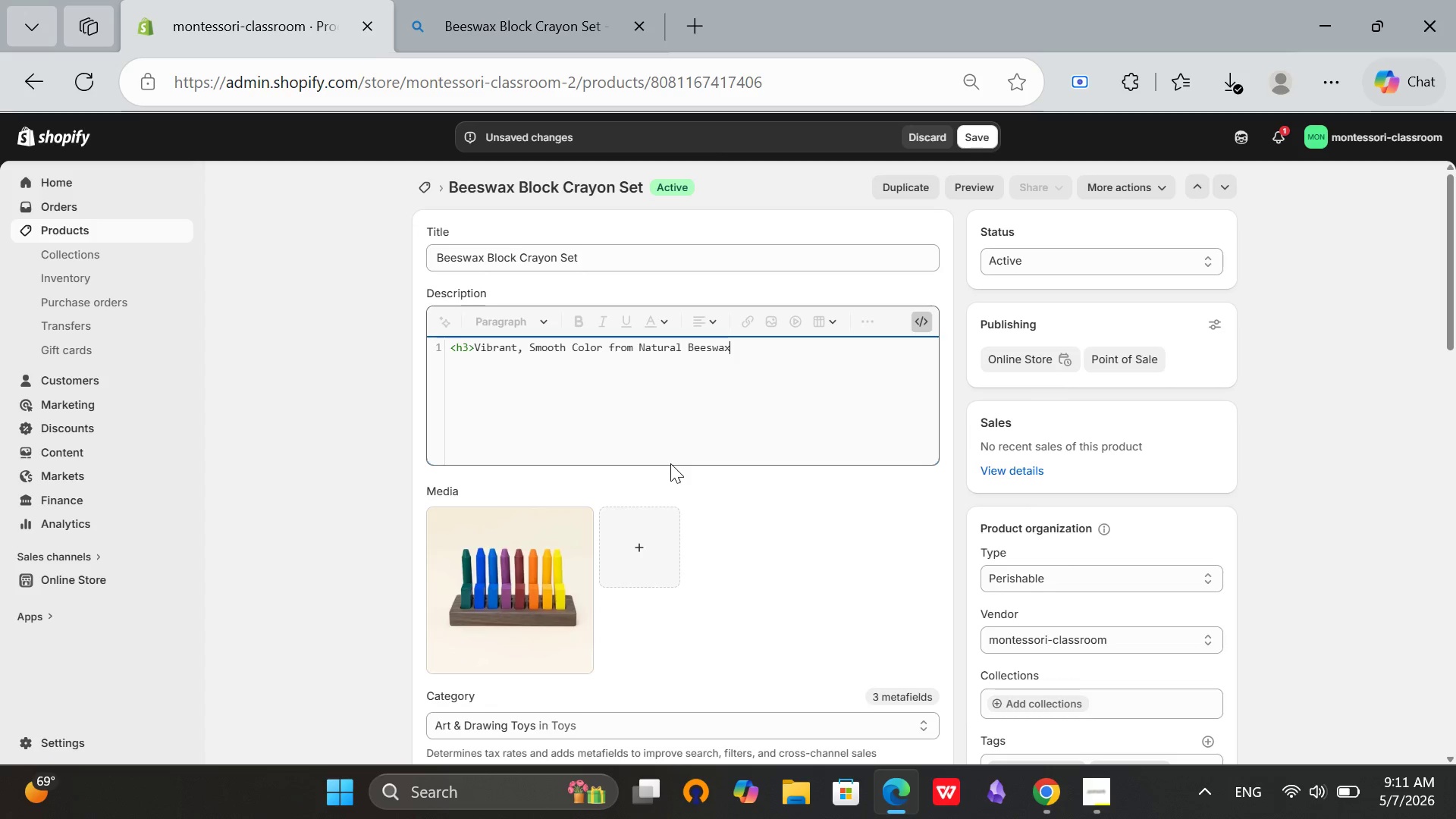 
type(</h3>)
 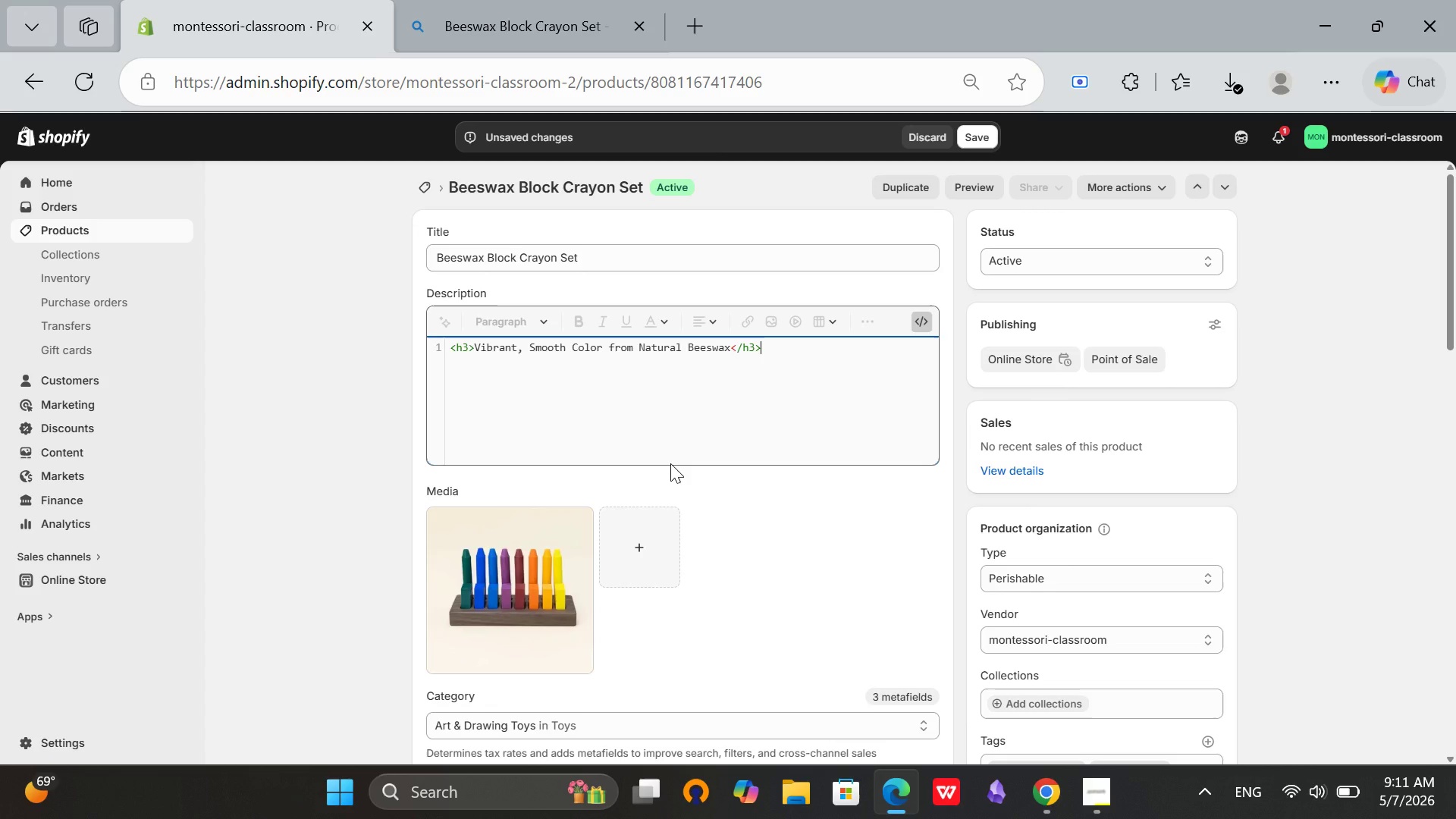 
key(Enter)
 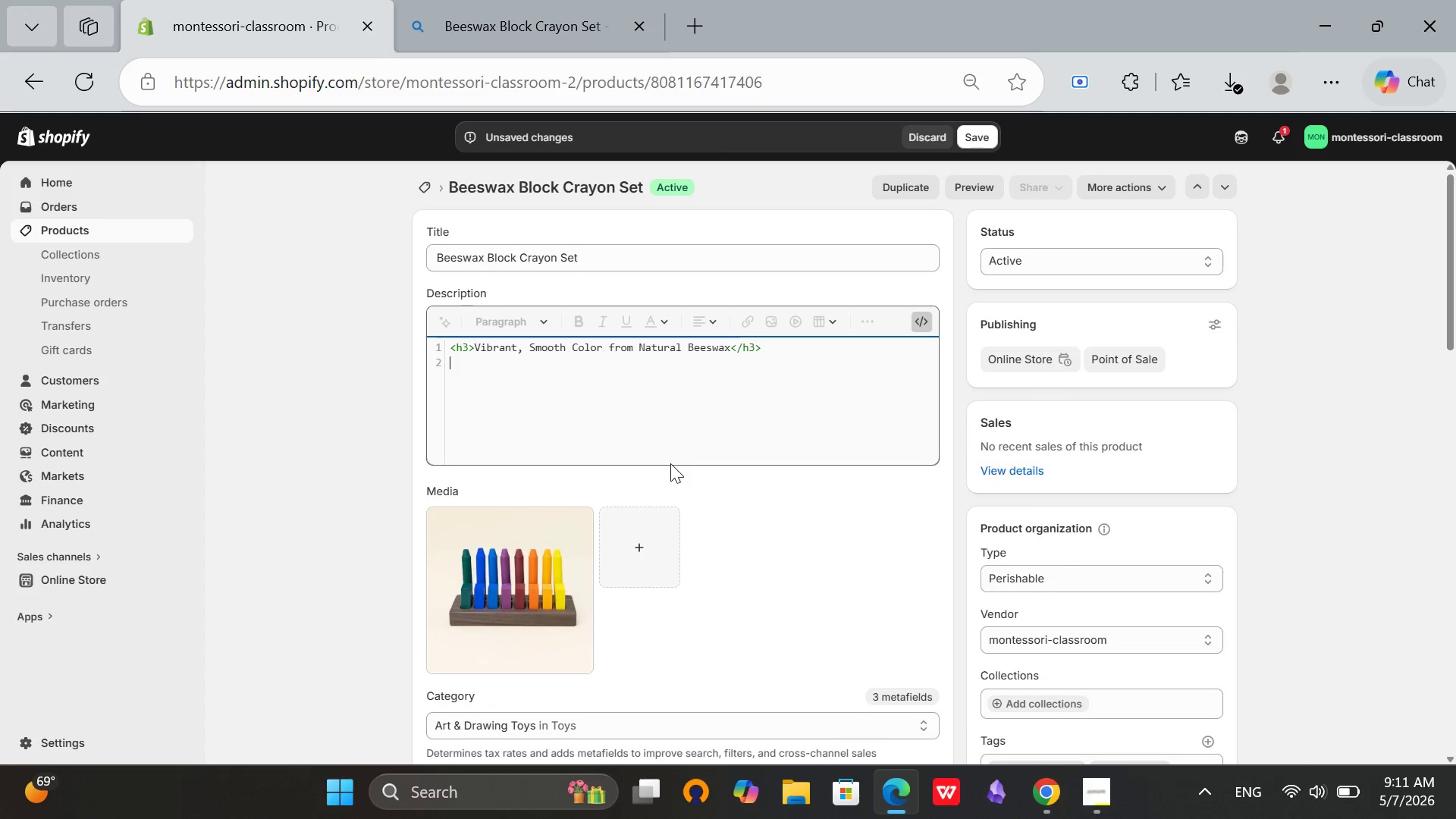 
type(<p>These triangl)
key(Backspace)
type(ular block crayons are handmadefrom o)
 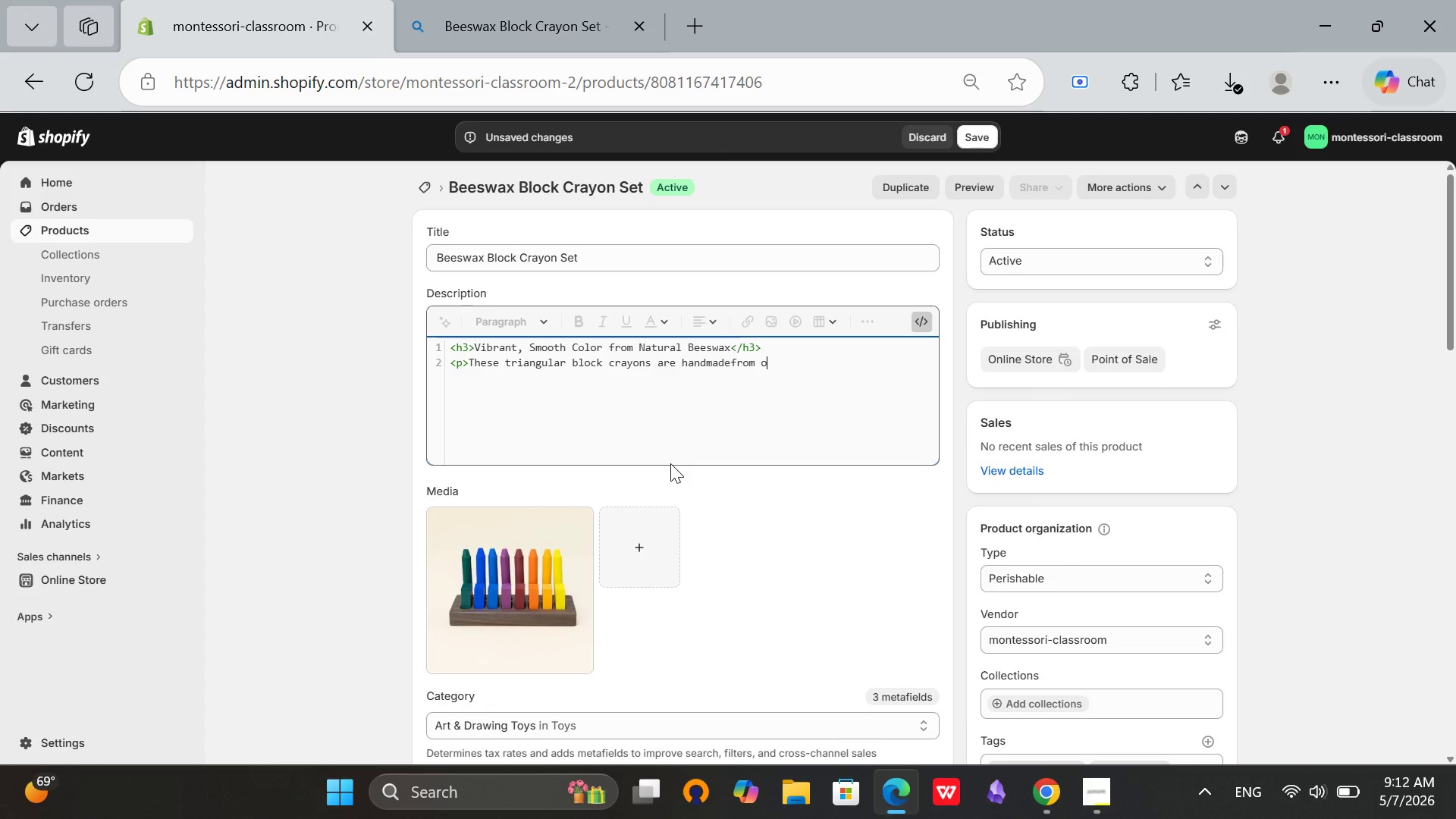 
hold_key(key=U, duration=0.38)
 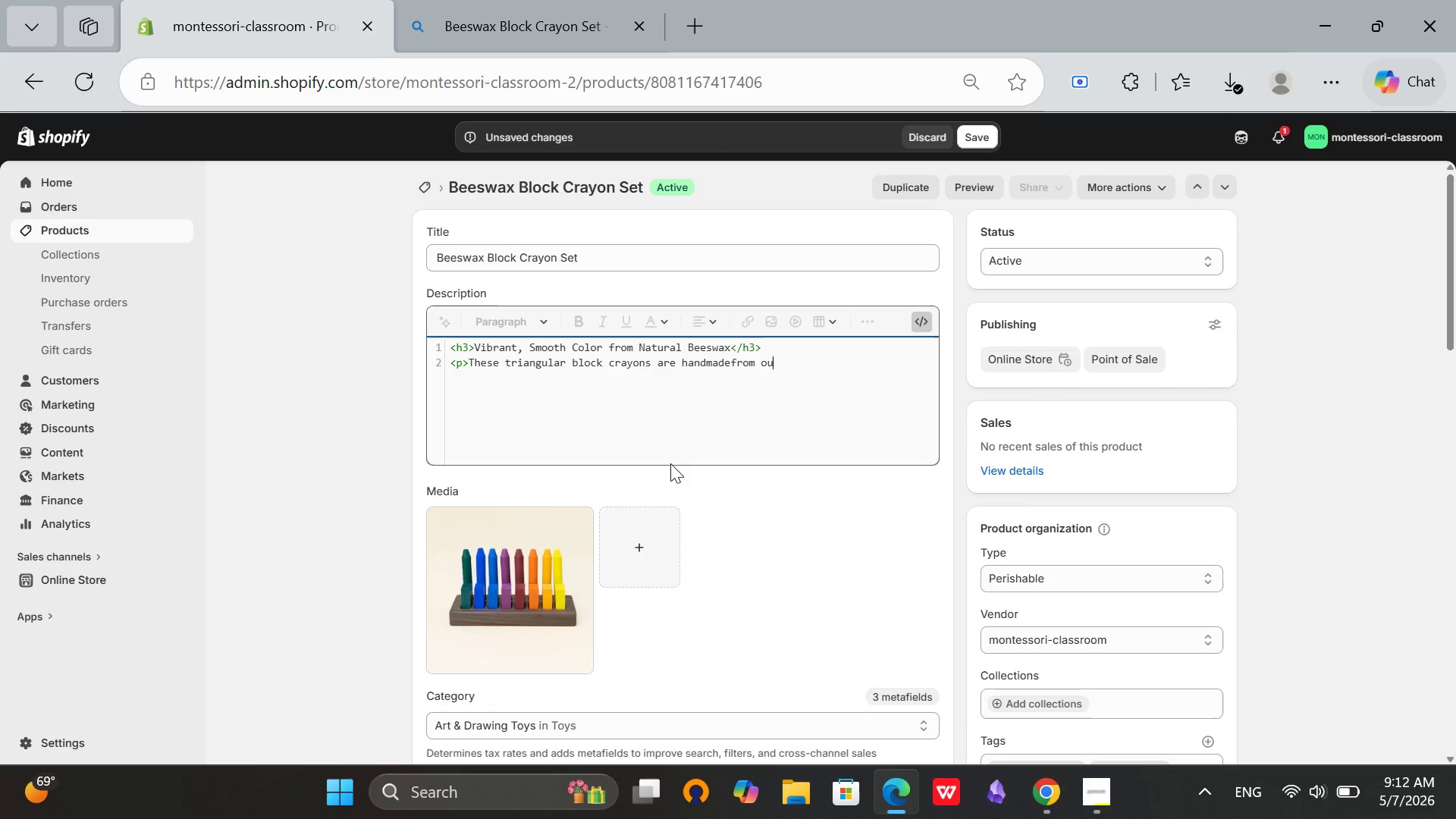 
wait(6.05)
 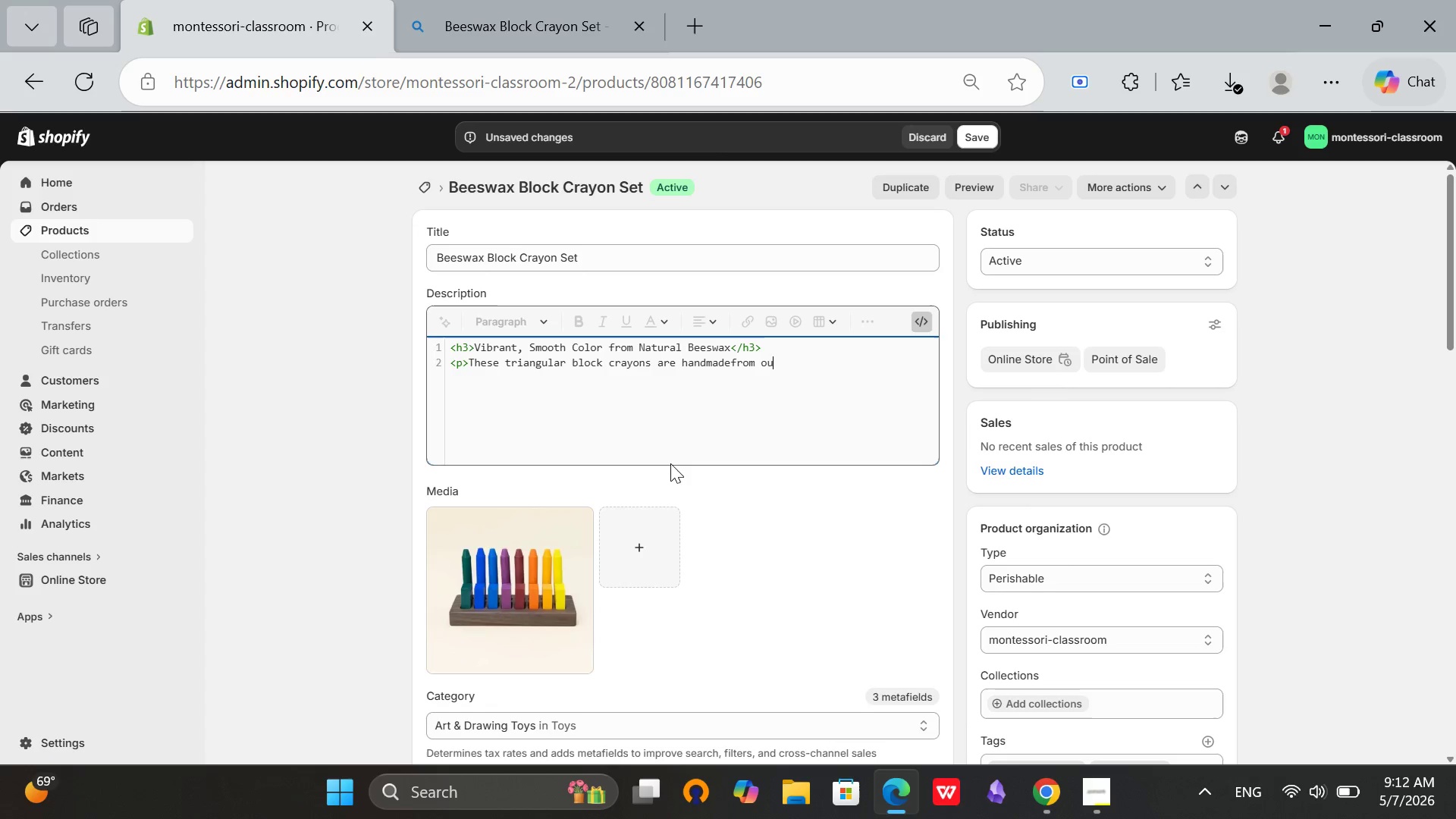 
hold_key(key=ArrowLeft, duration=0.64)
 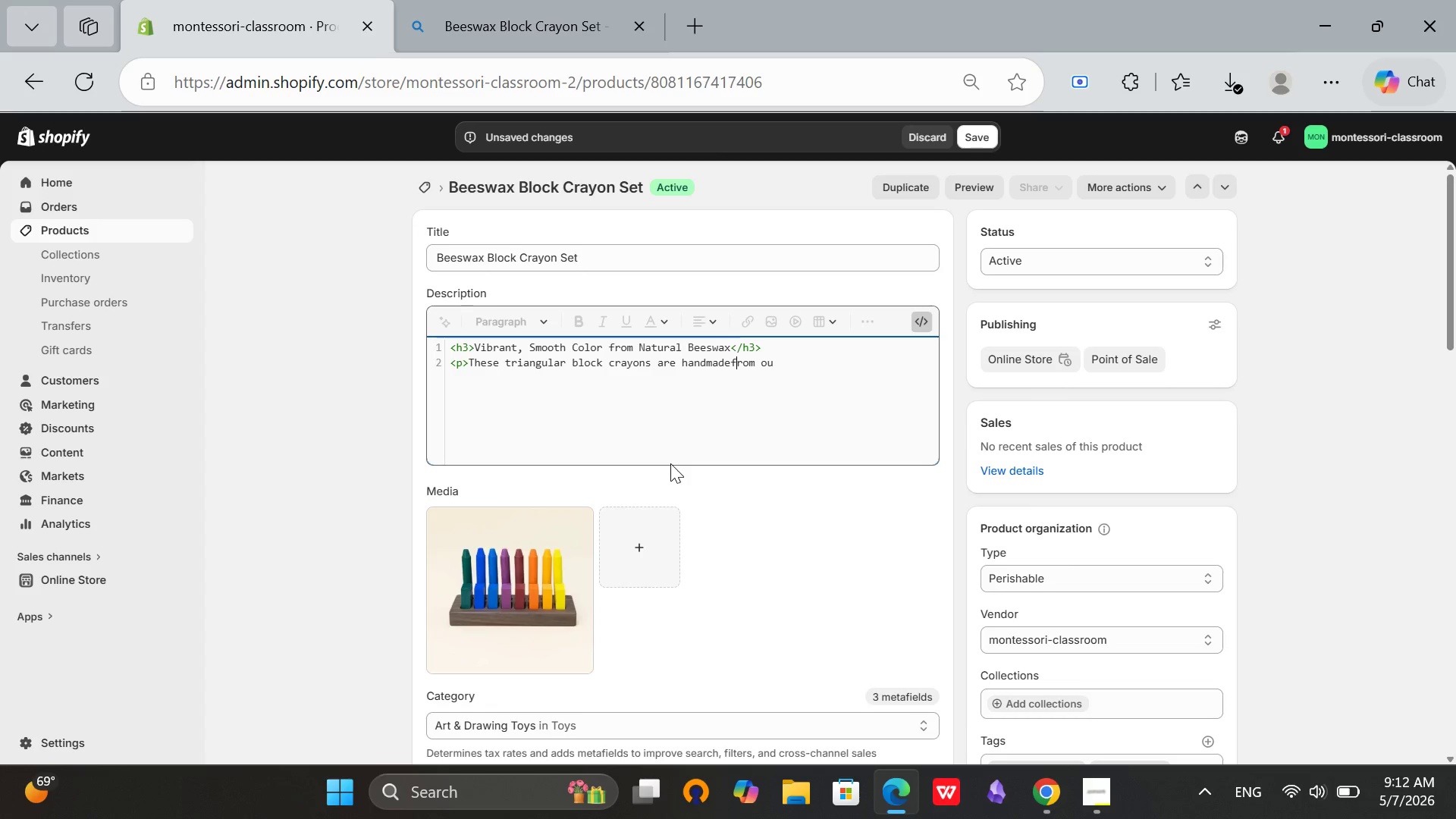 
key(ArrowLeft)
 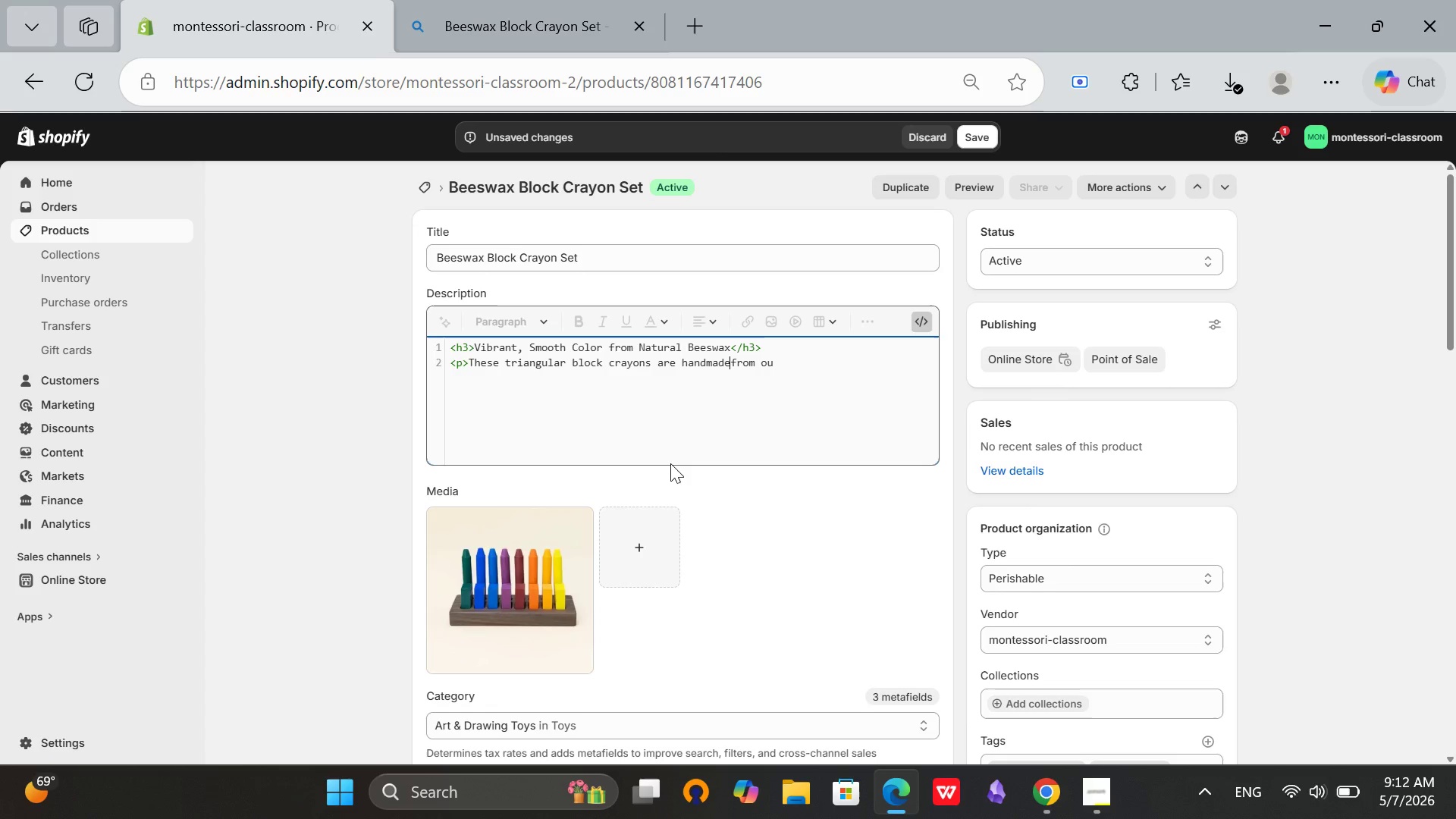 
key(ArrowLeft)
 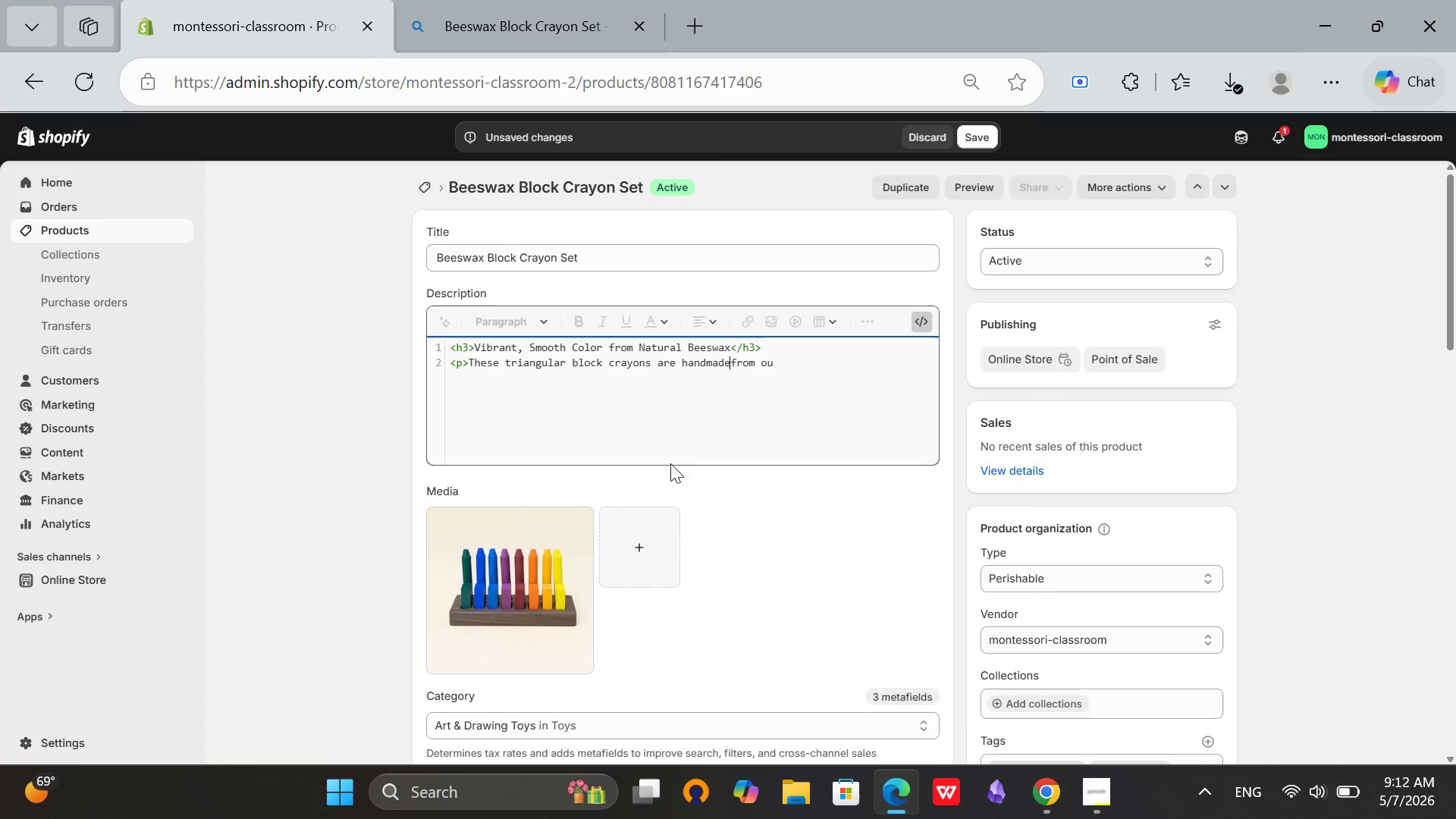 
key(Space)
 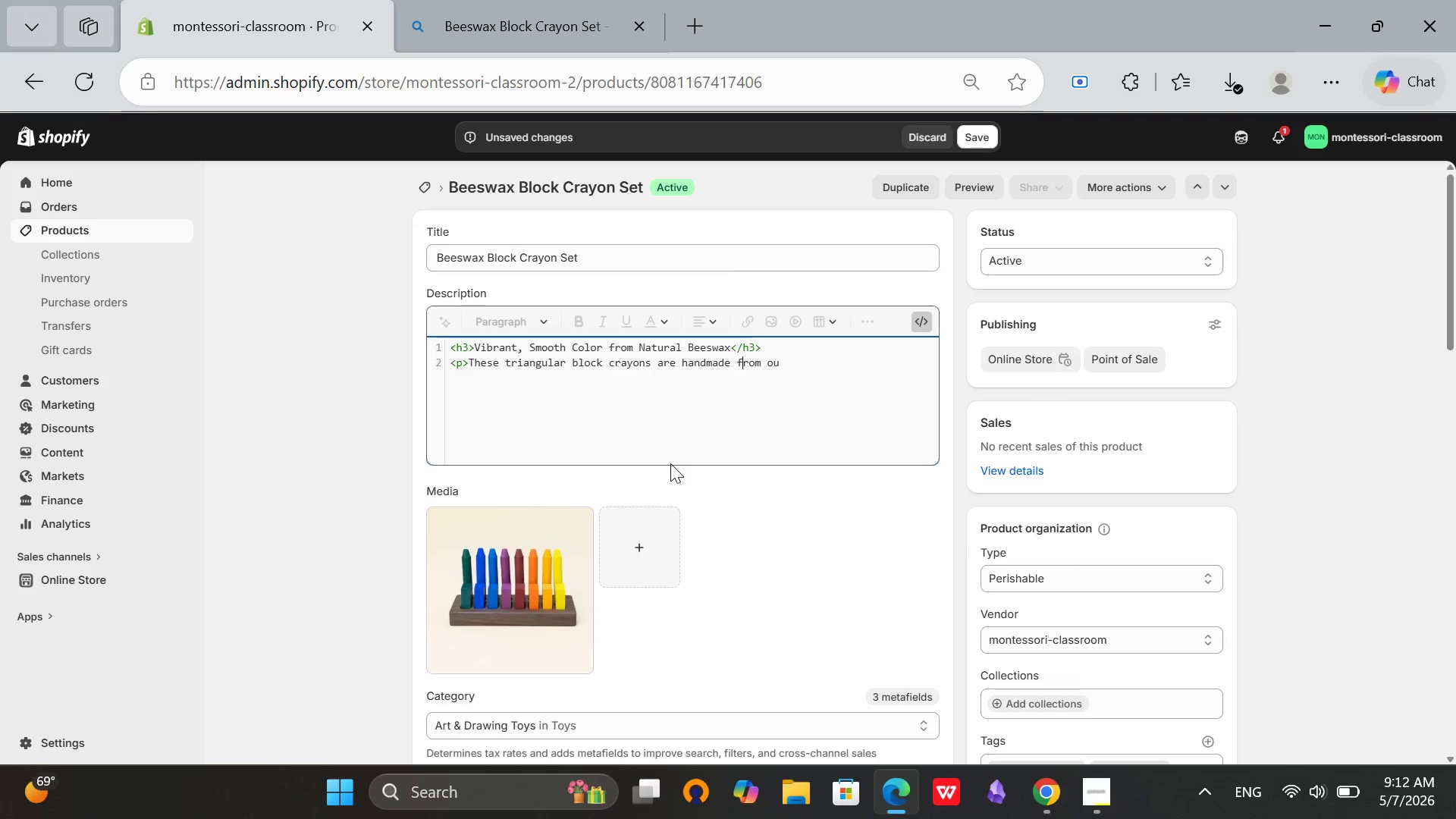 
key(ArrowRight)
 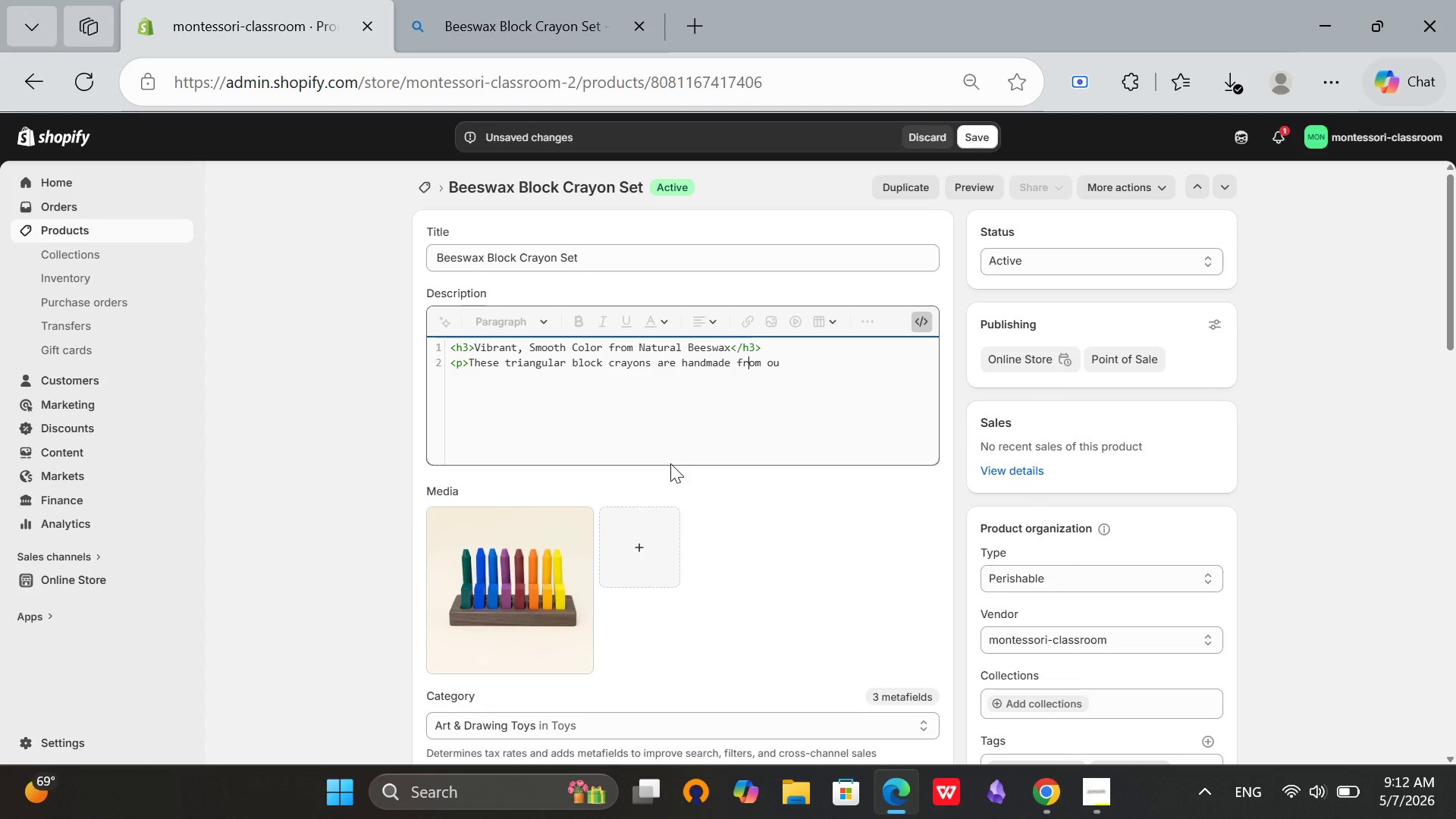 
hold_key(key=ArrowRight, duration=0.56)
 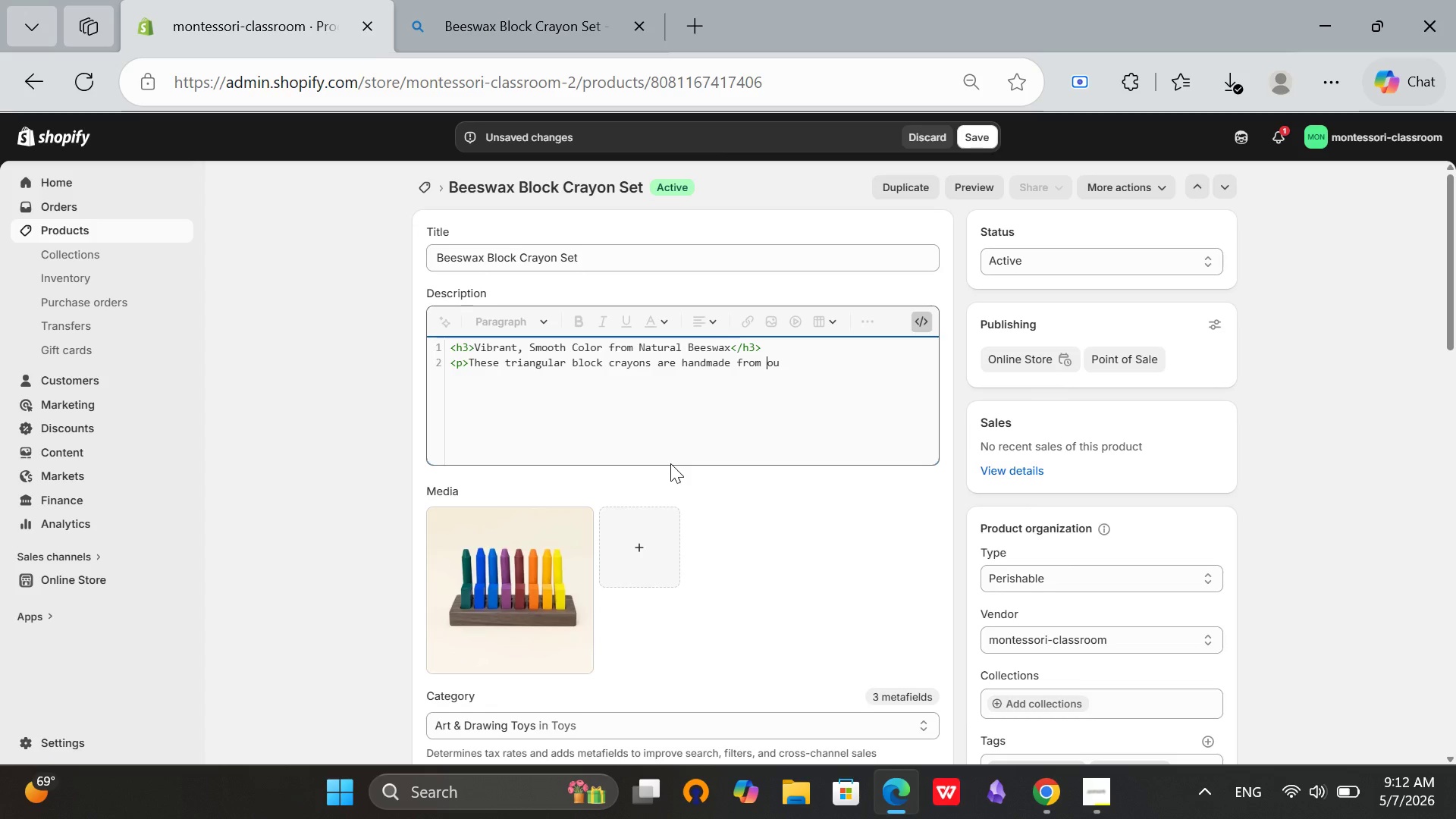 
key(ArrowRight)
 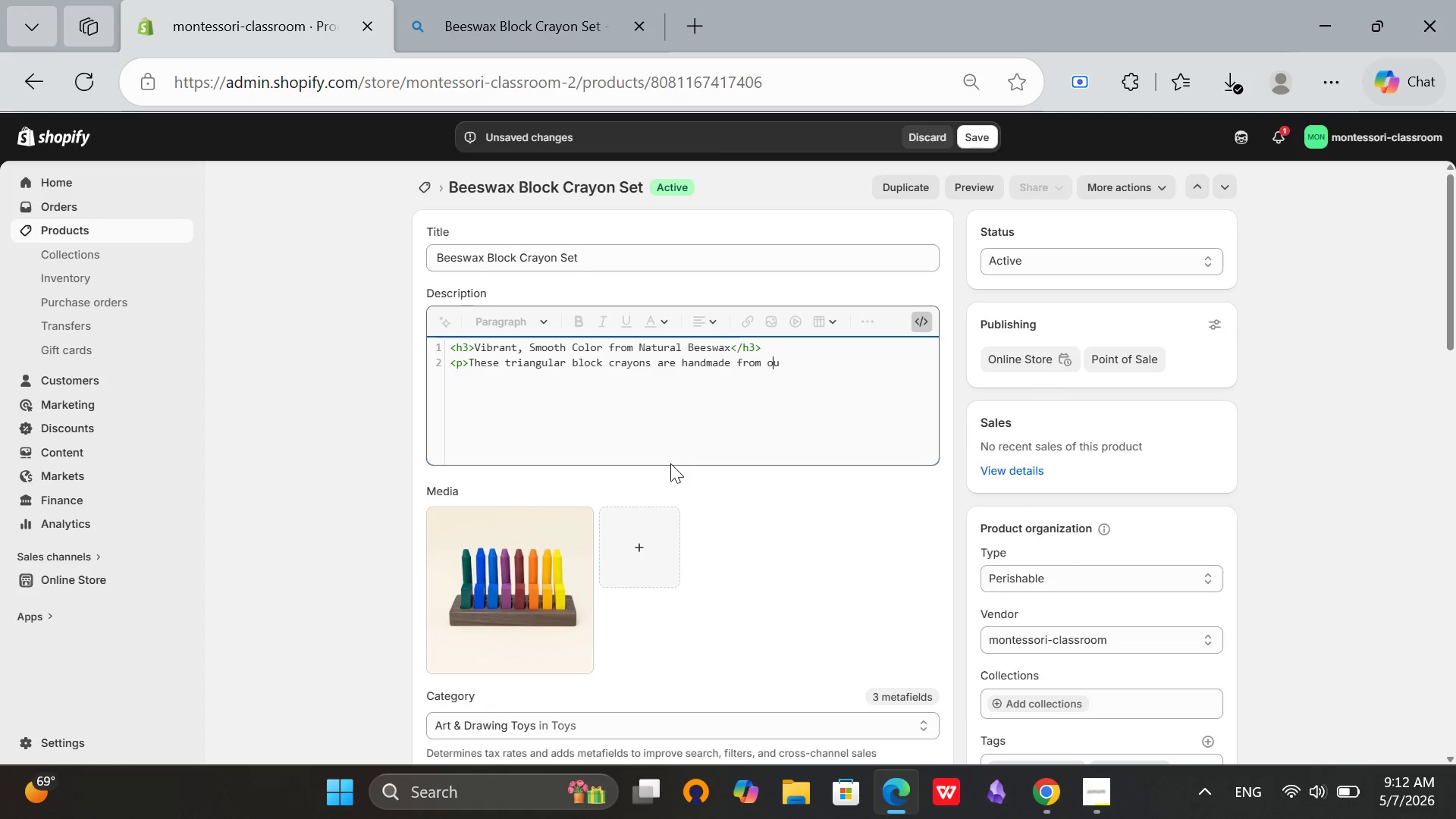 
key(ArrowRight)
 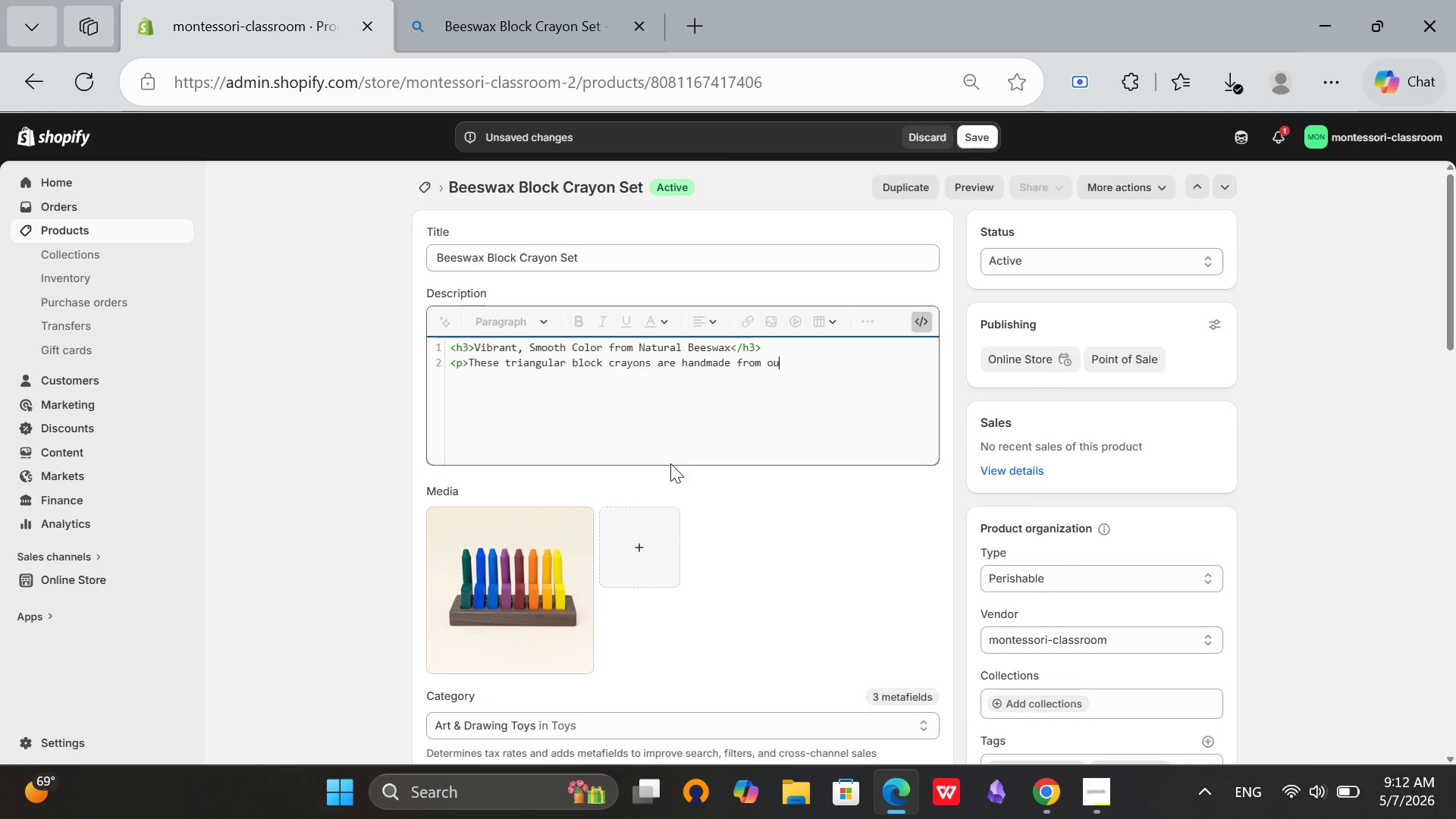 
key(ArrowRight)
 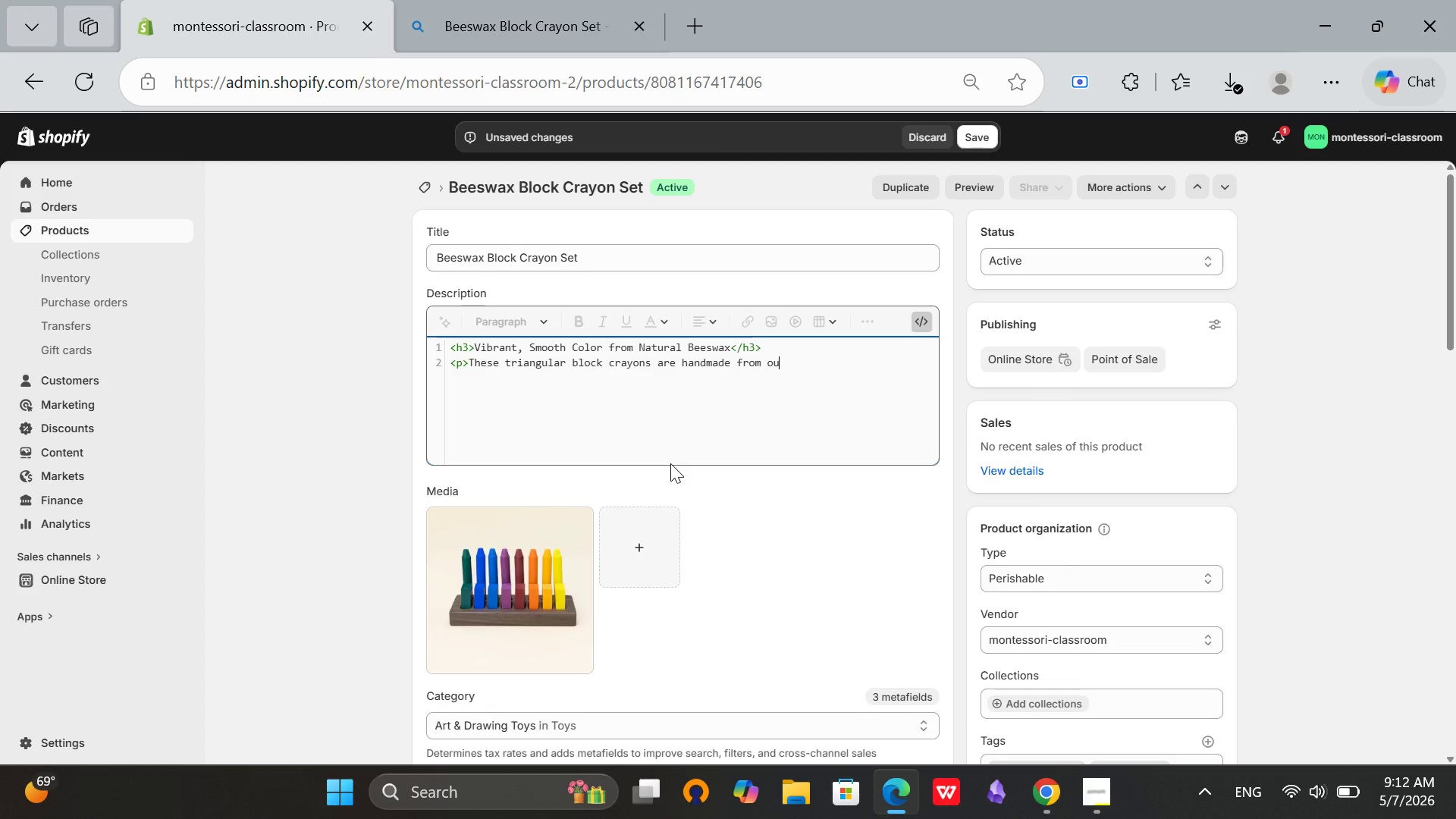 
key(Backspace)
 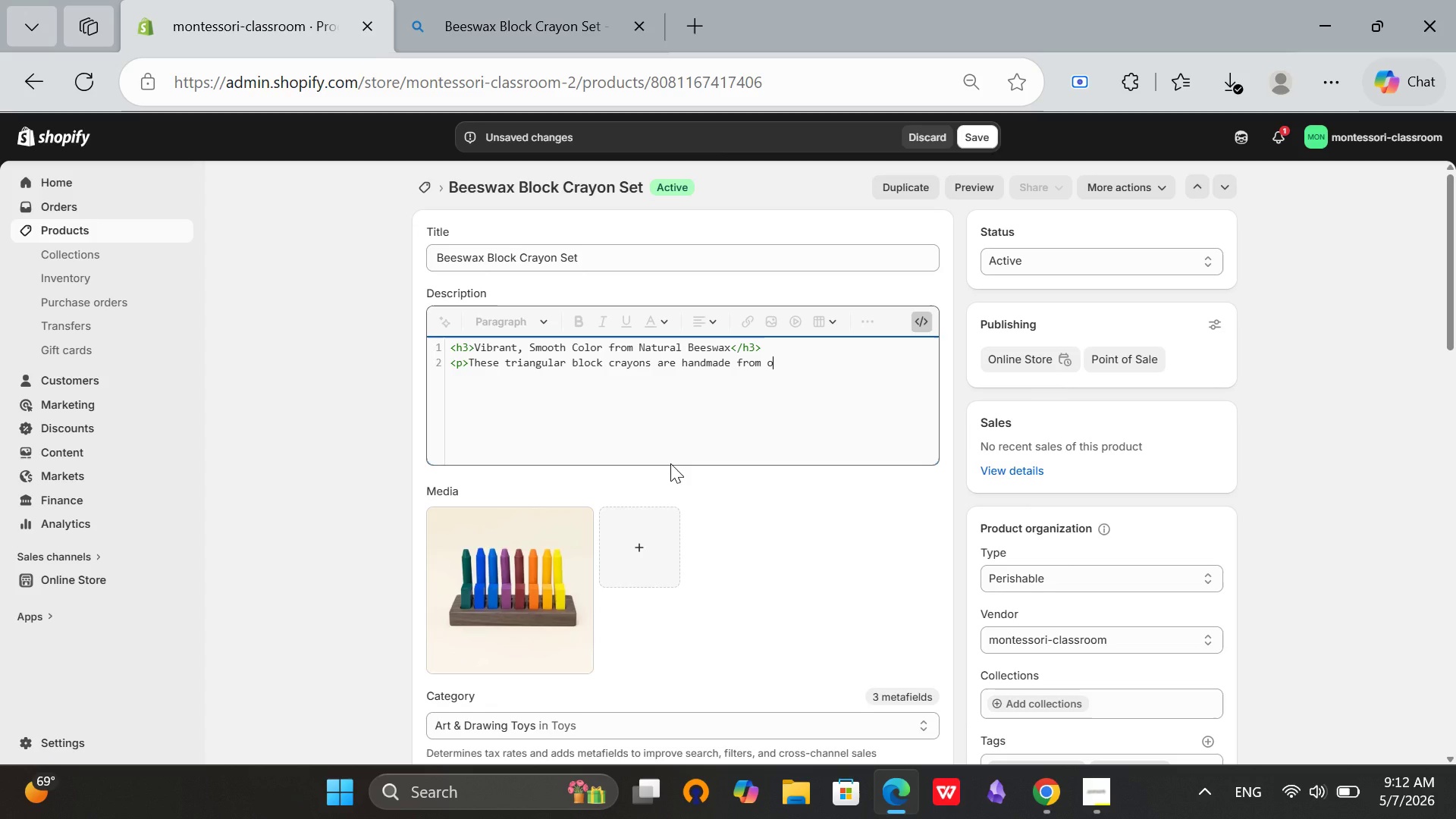 
hold_key(key=Backspace, duration=0.36)
 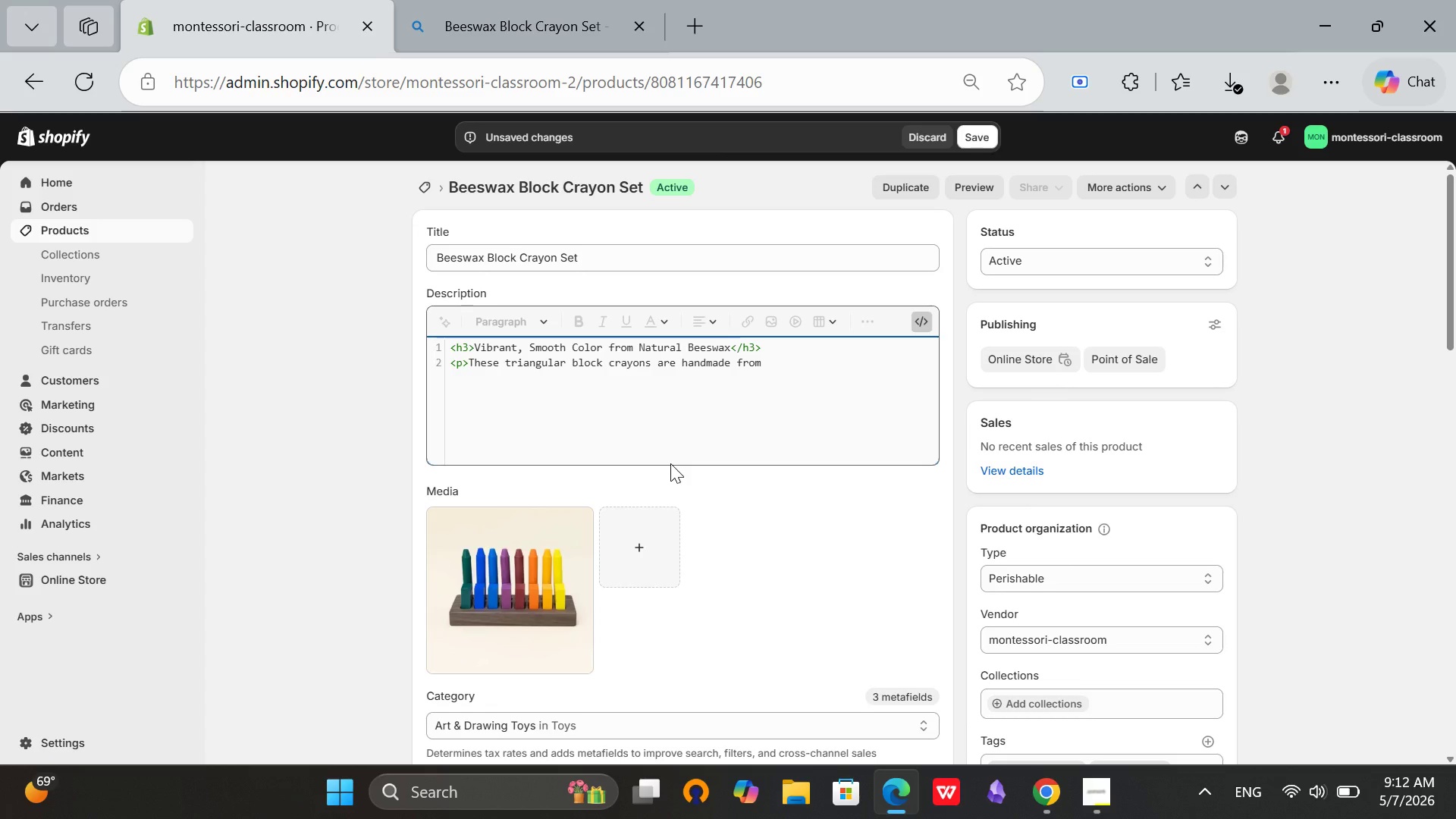 
type(pure beeswax and )
 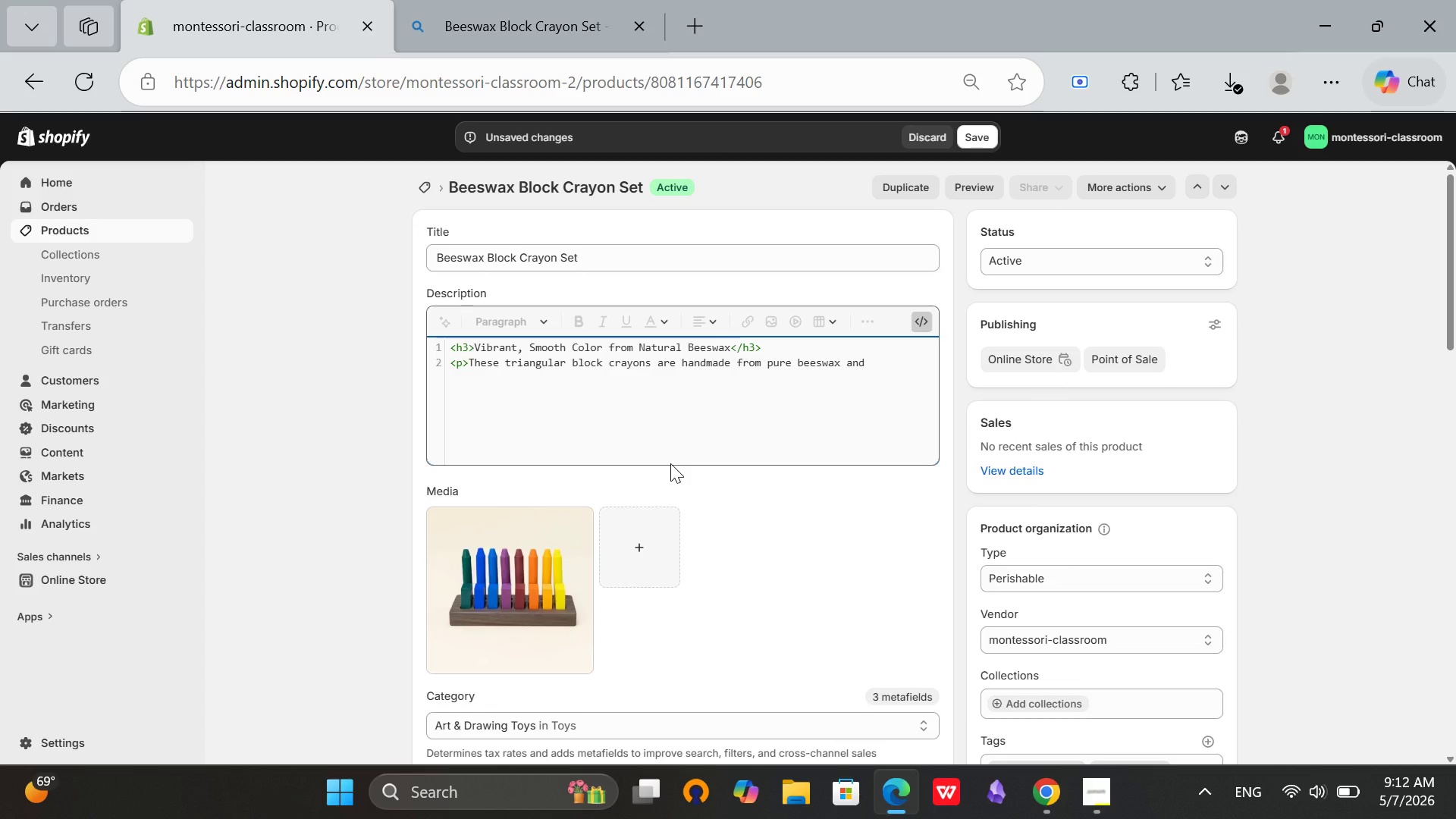 
wait(24.08)
 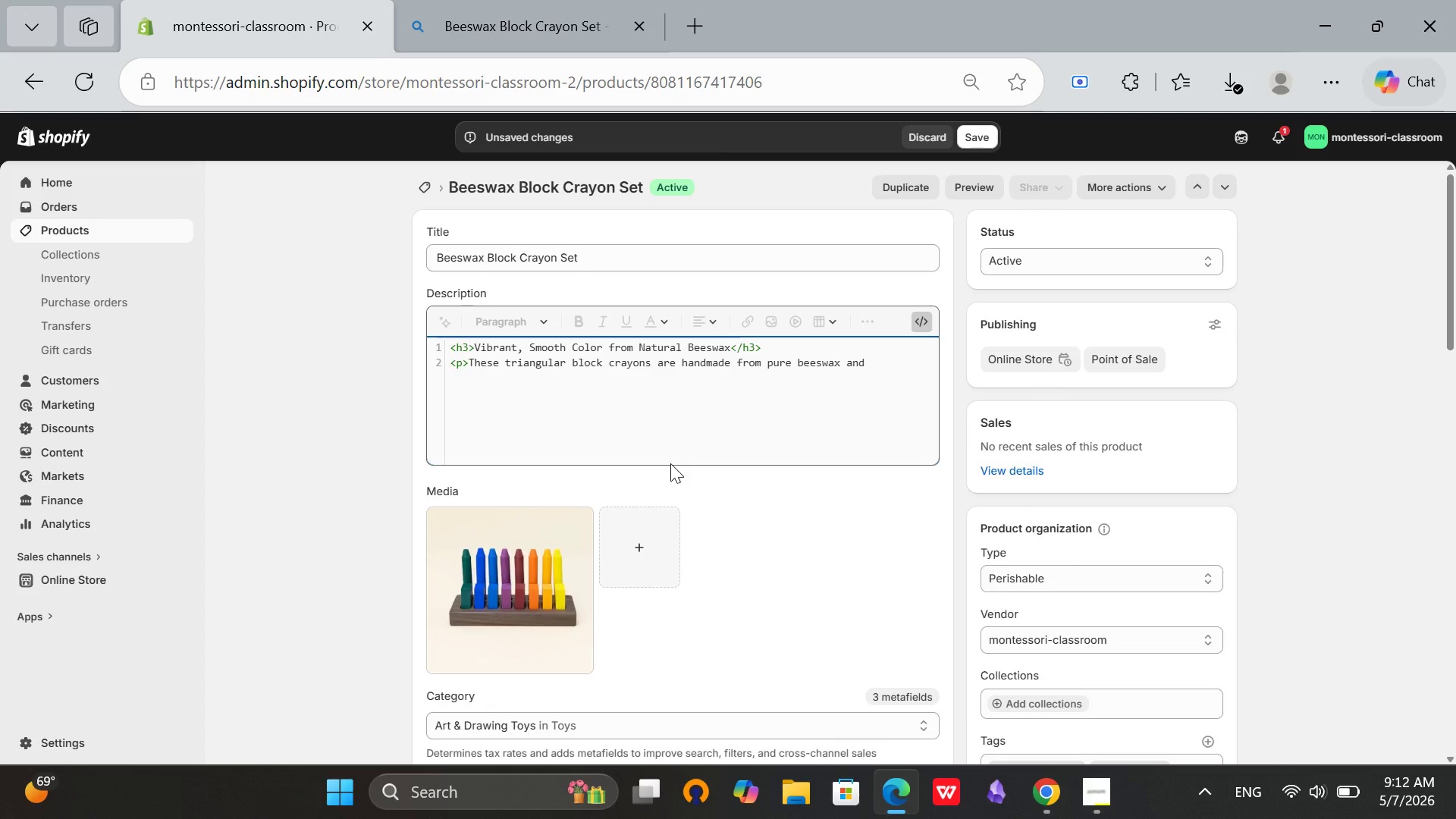 
type(natural pigments. The unique block shape allows)
 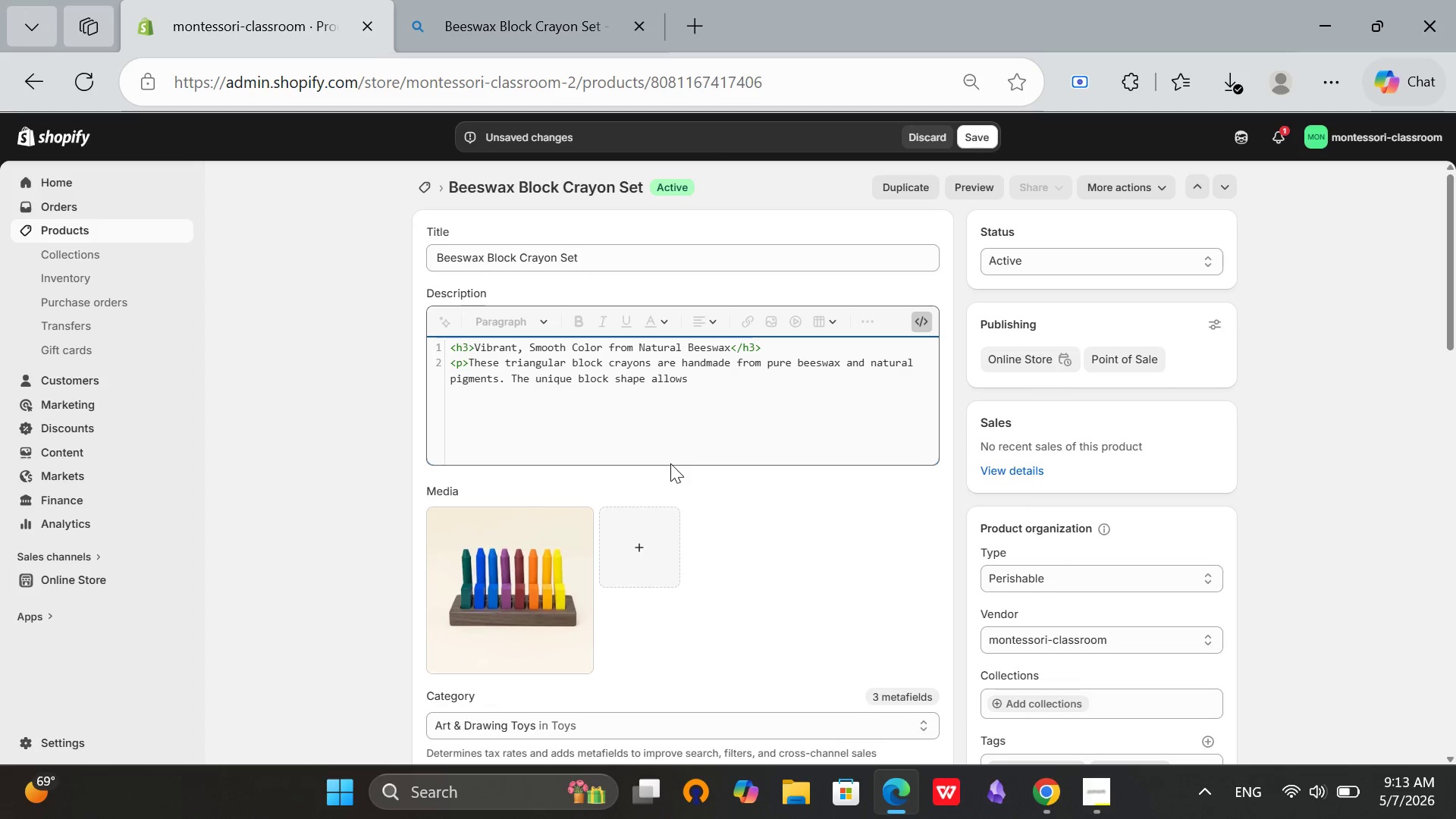 
type( for brad str)
key(Backspace)
 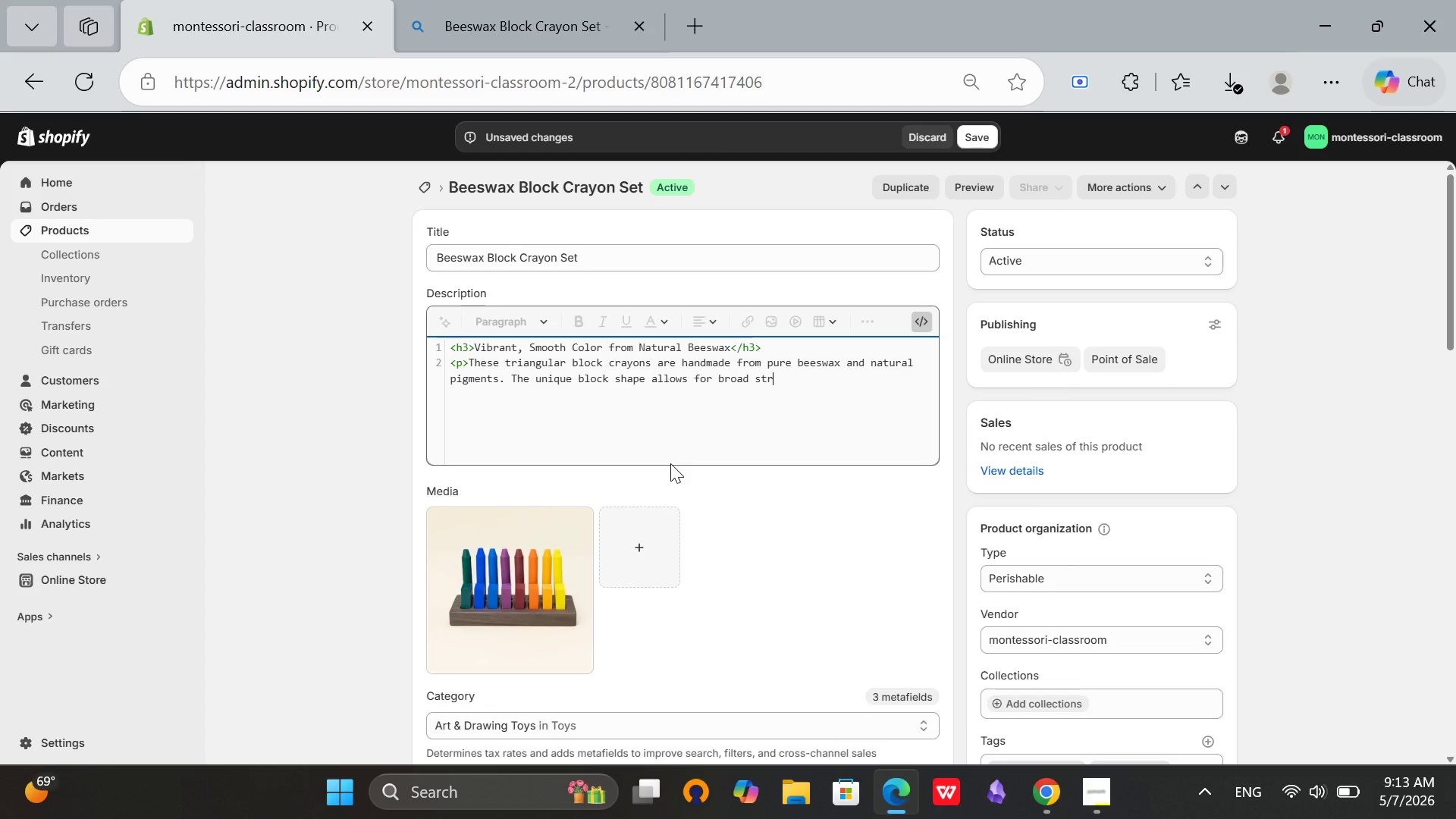 
wait(19.17)
 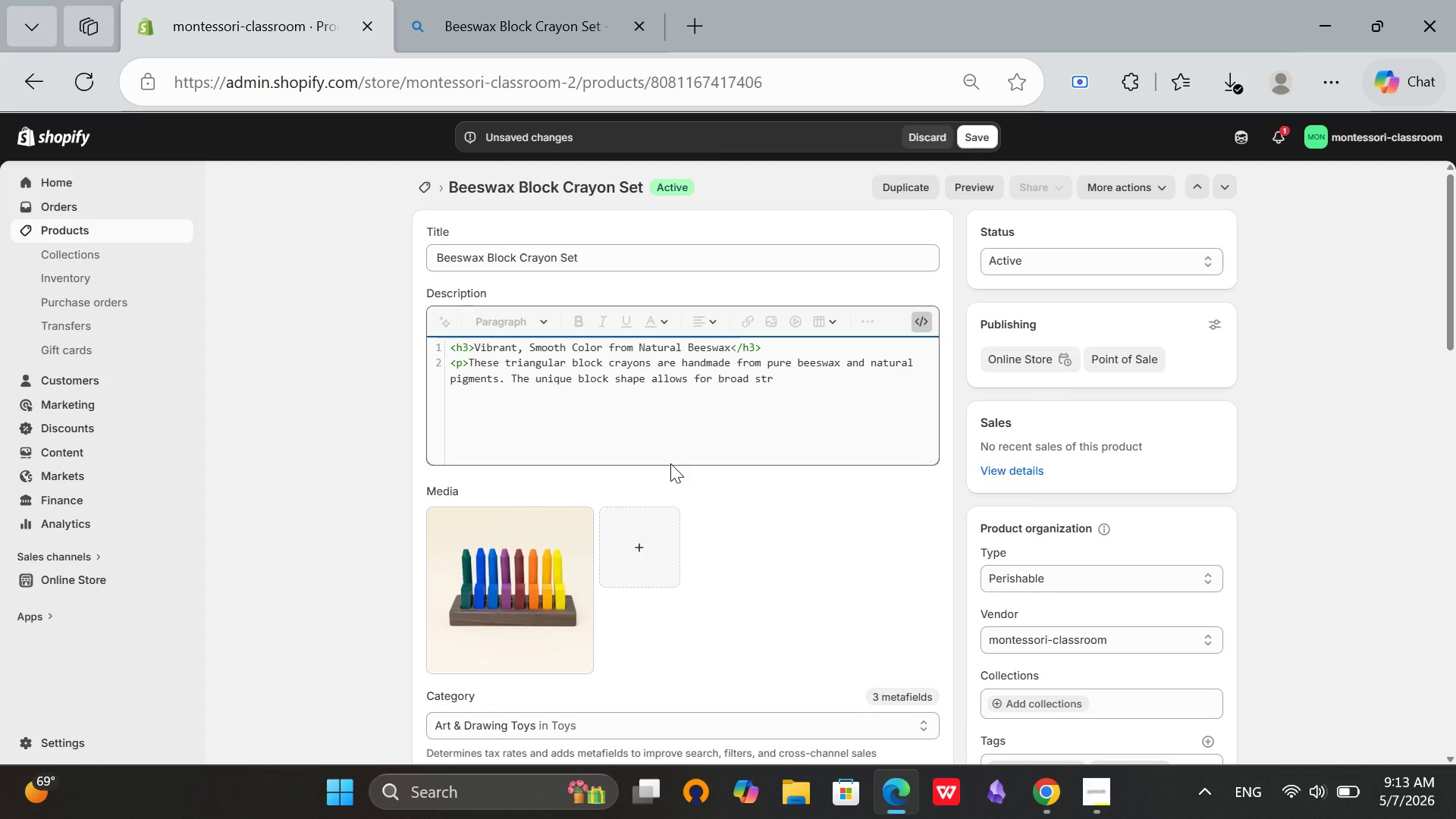 
type(okes and color)
 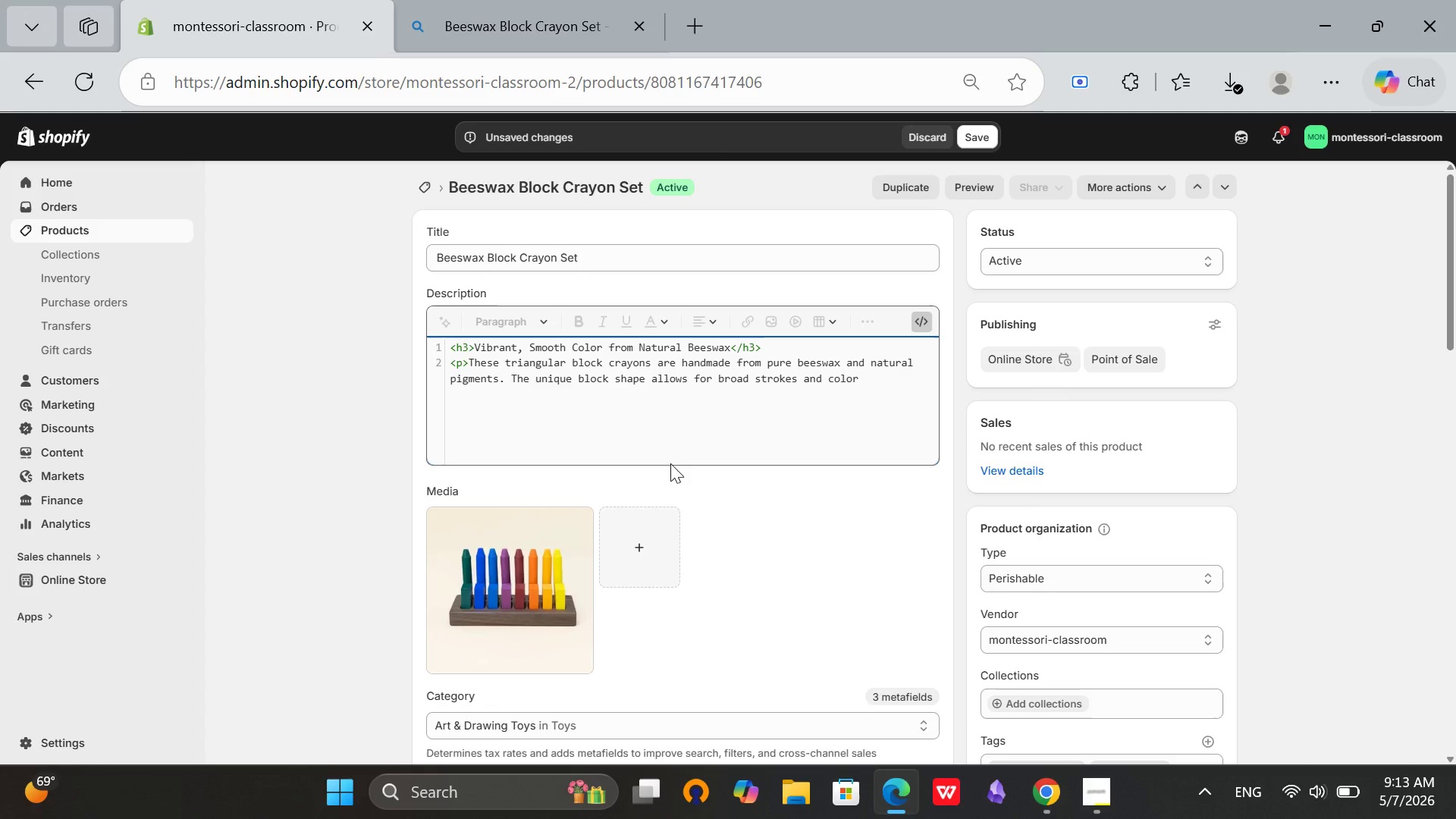 
wait(8.66)
 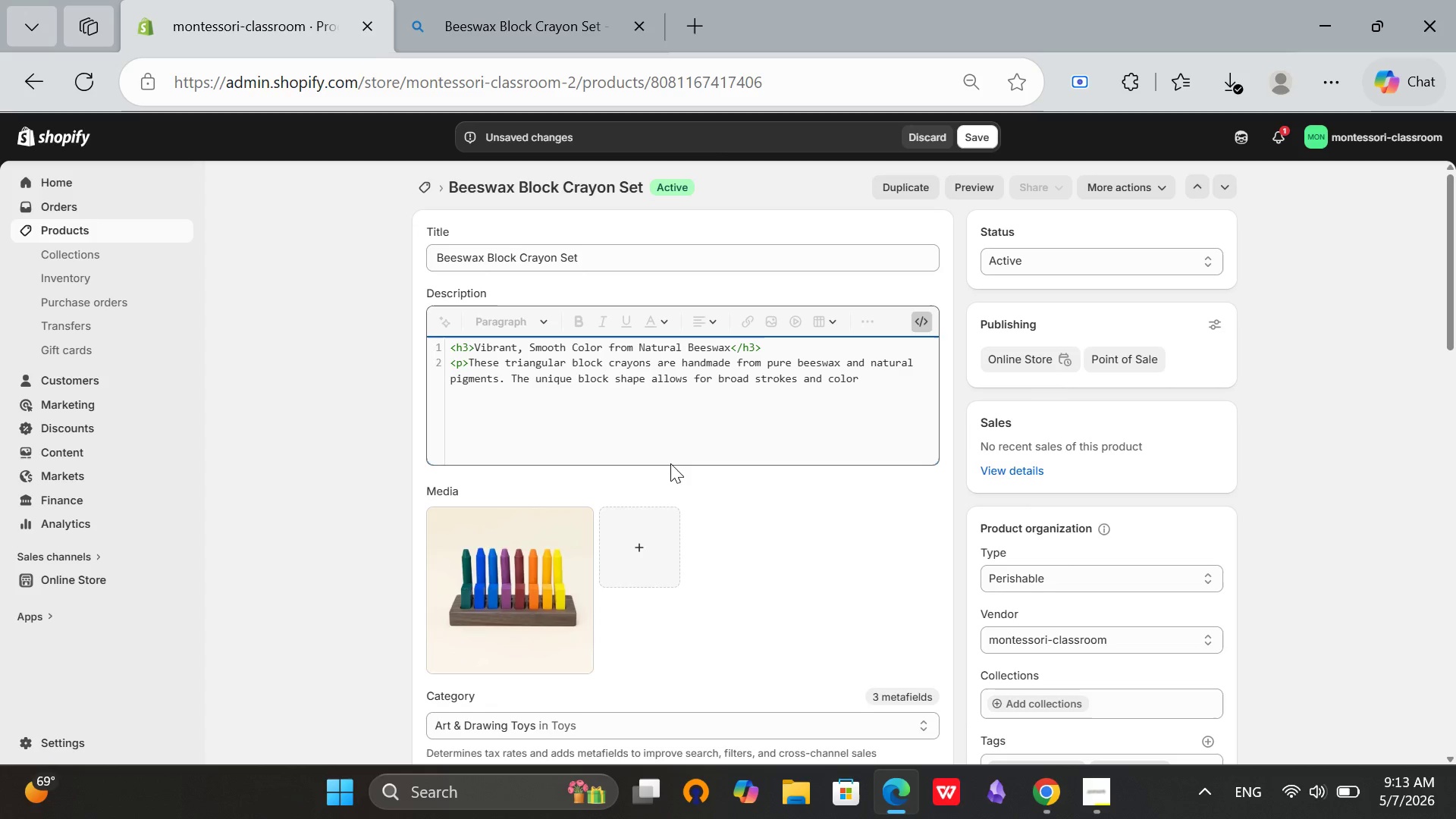 
type( mixing. Waa)
key(Backspace)
type(shes easily from skin and most )
 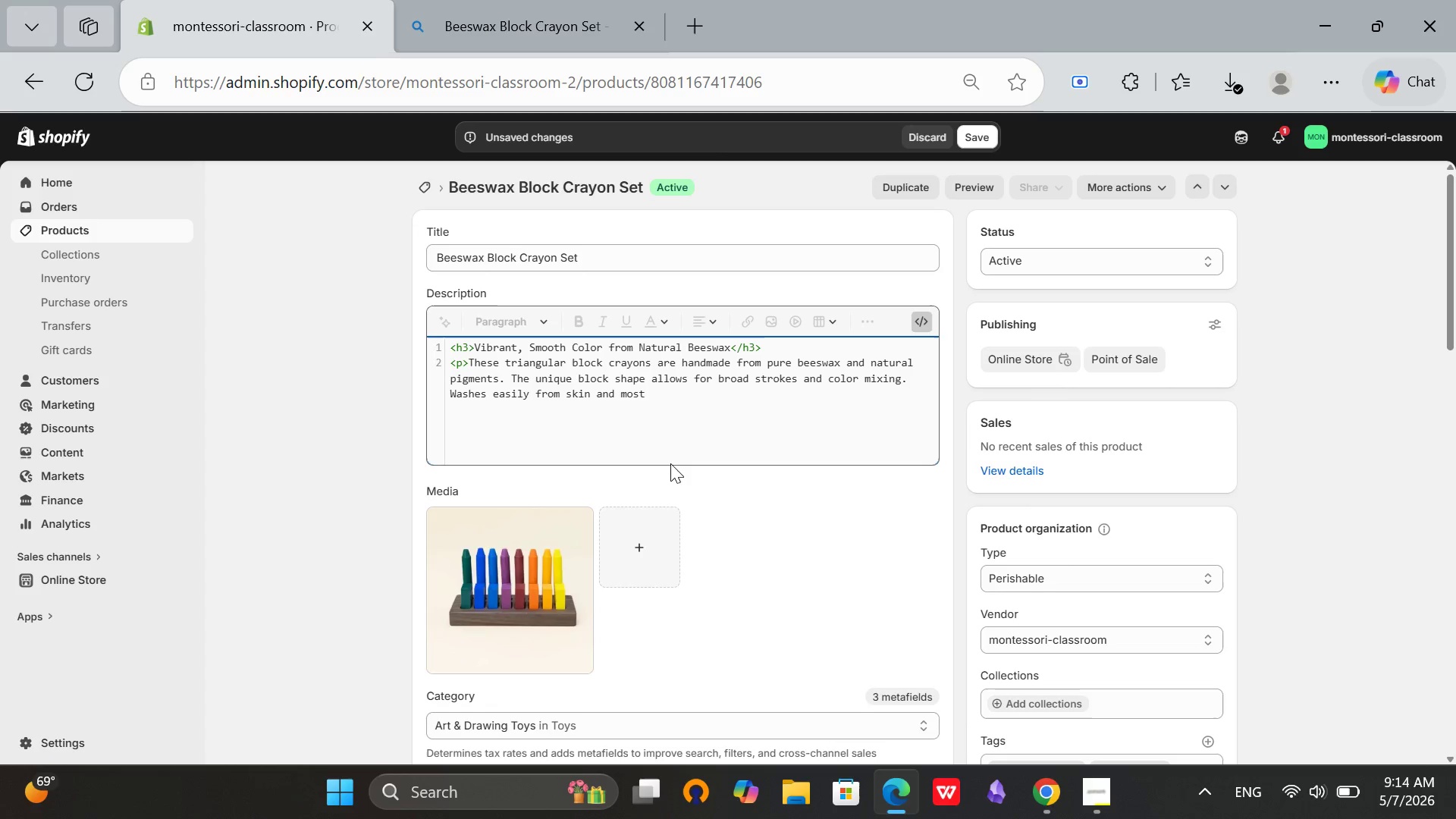 
type(fabrics.</p>)
 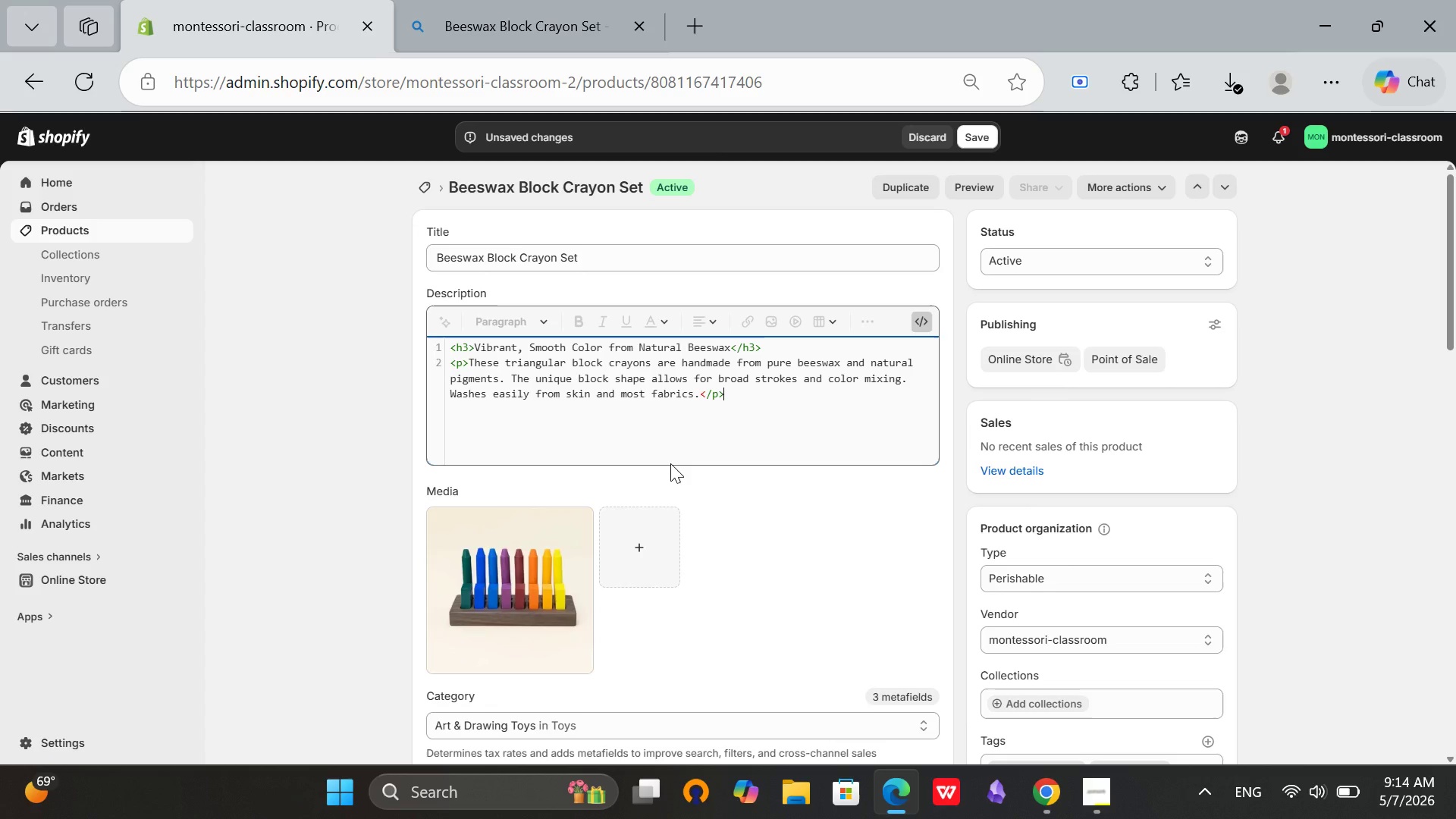 
key(Enter)
 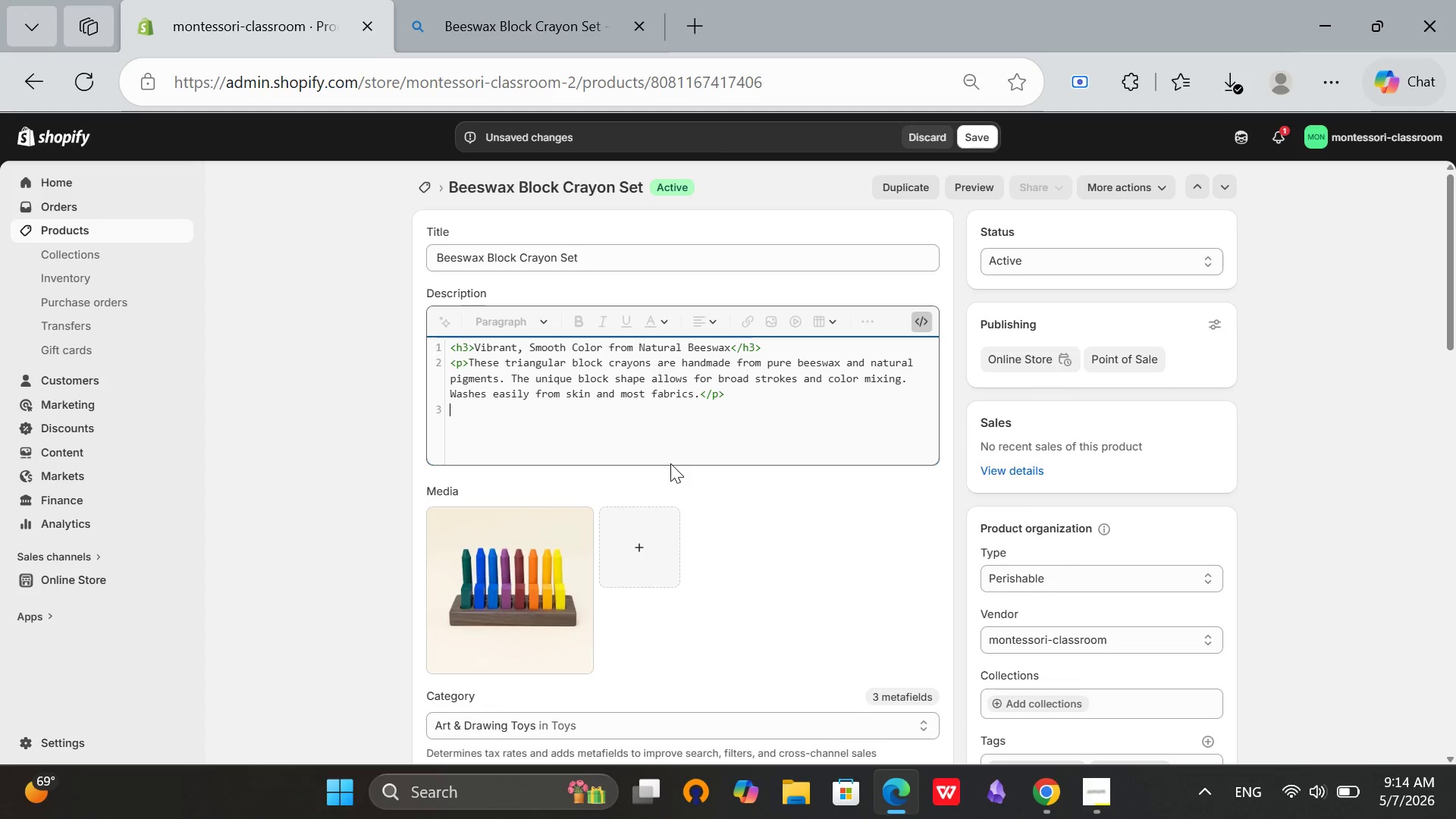 
wait(27.03)
 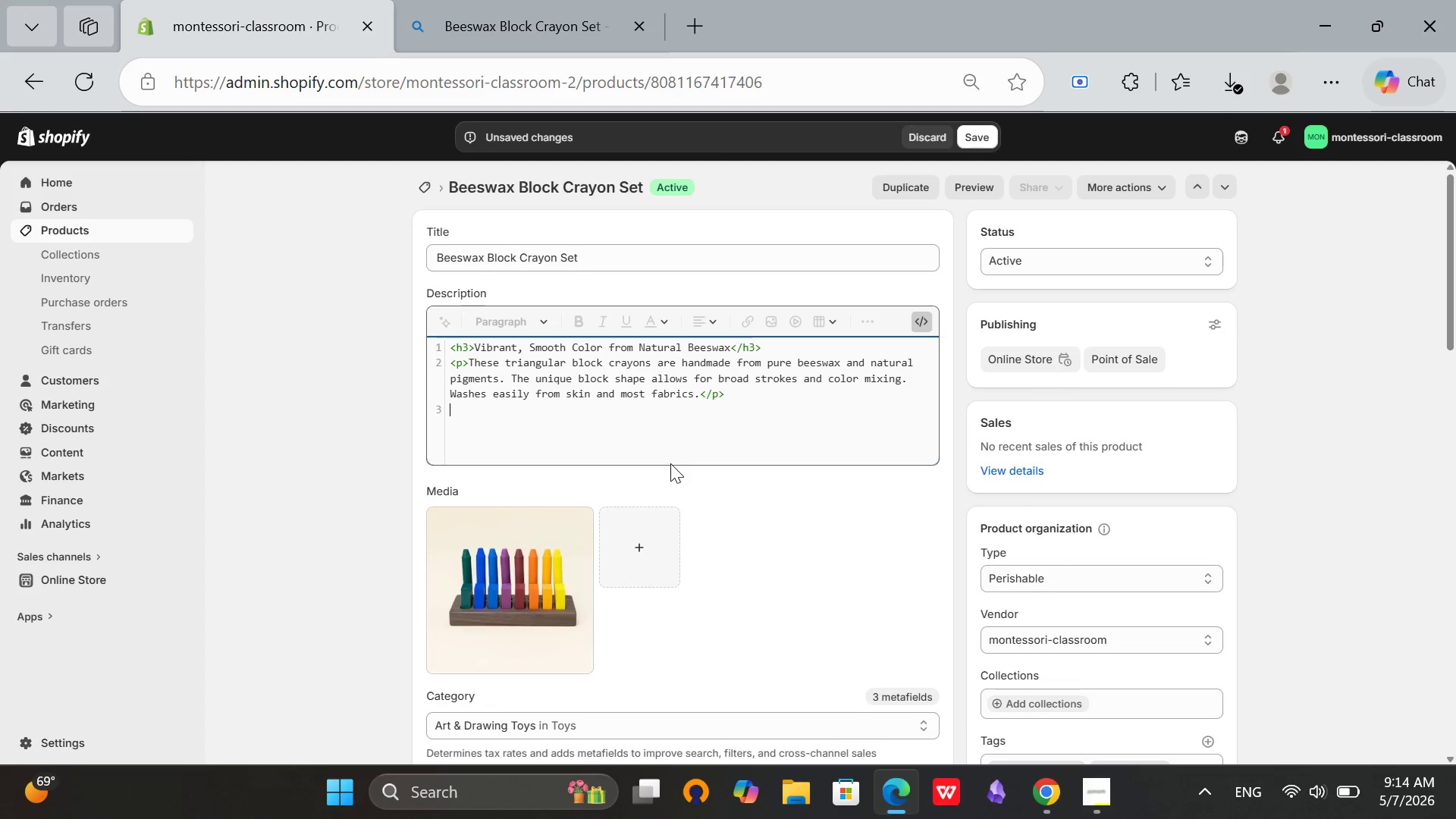 
scroll: coordinate [676, 460], scroll_direction: up, amount: 9.0
 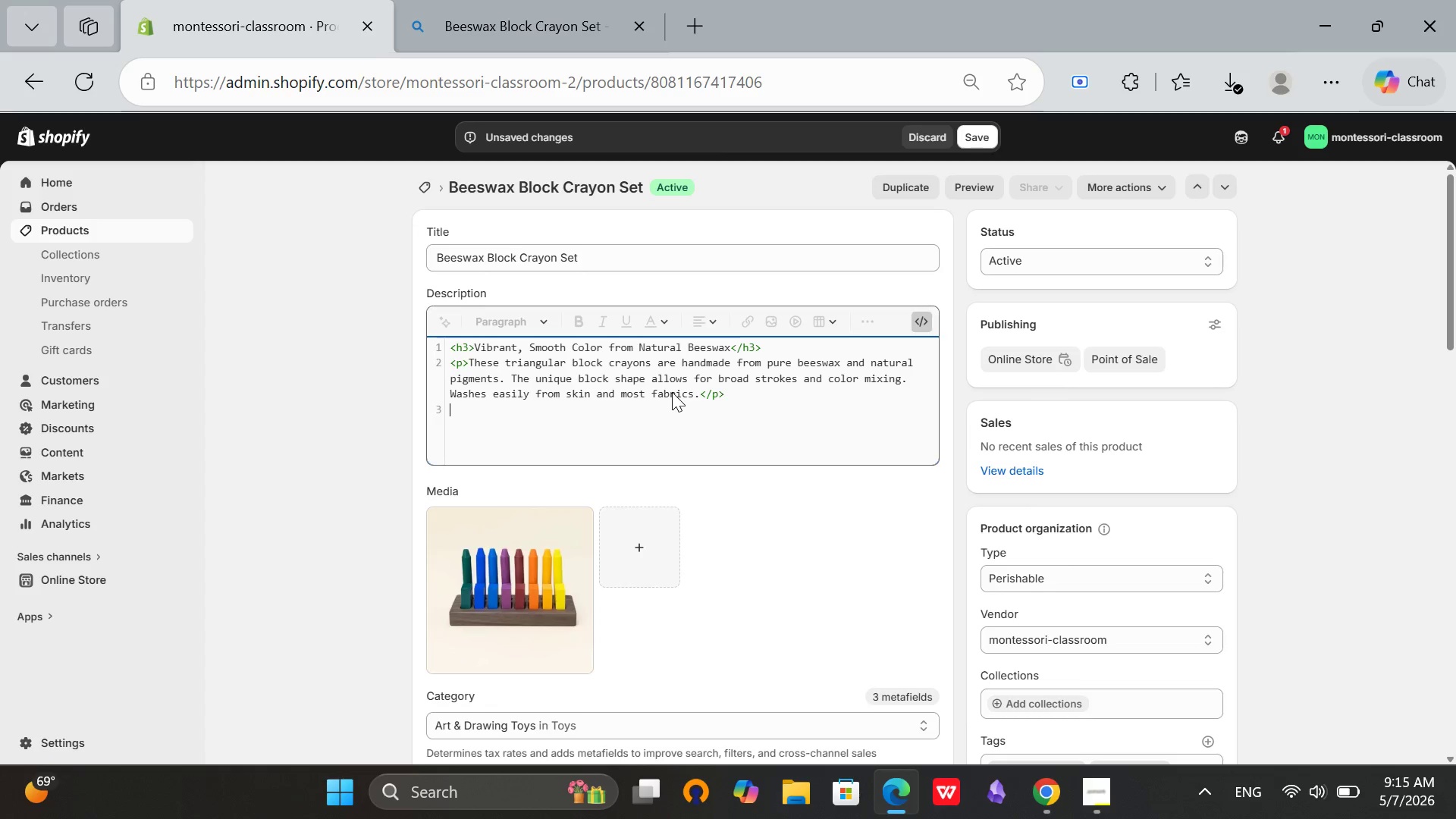 
wait(9.65)
 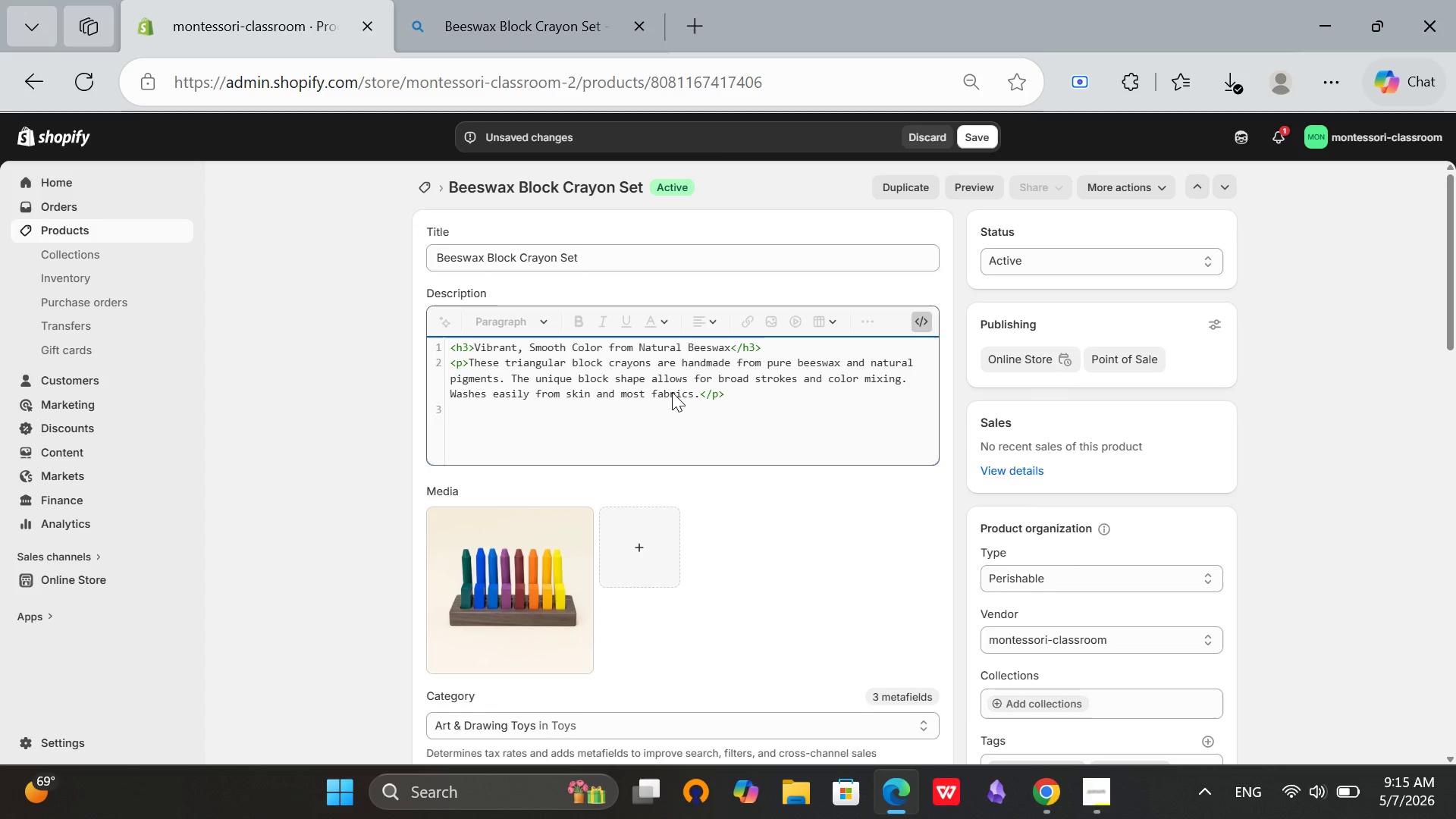 
type(<h4>)
key(Tab)
type(p)
key(Backspace)
 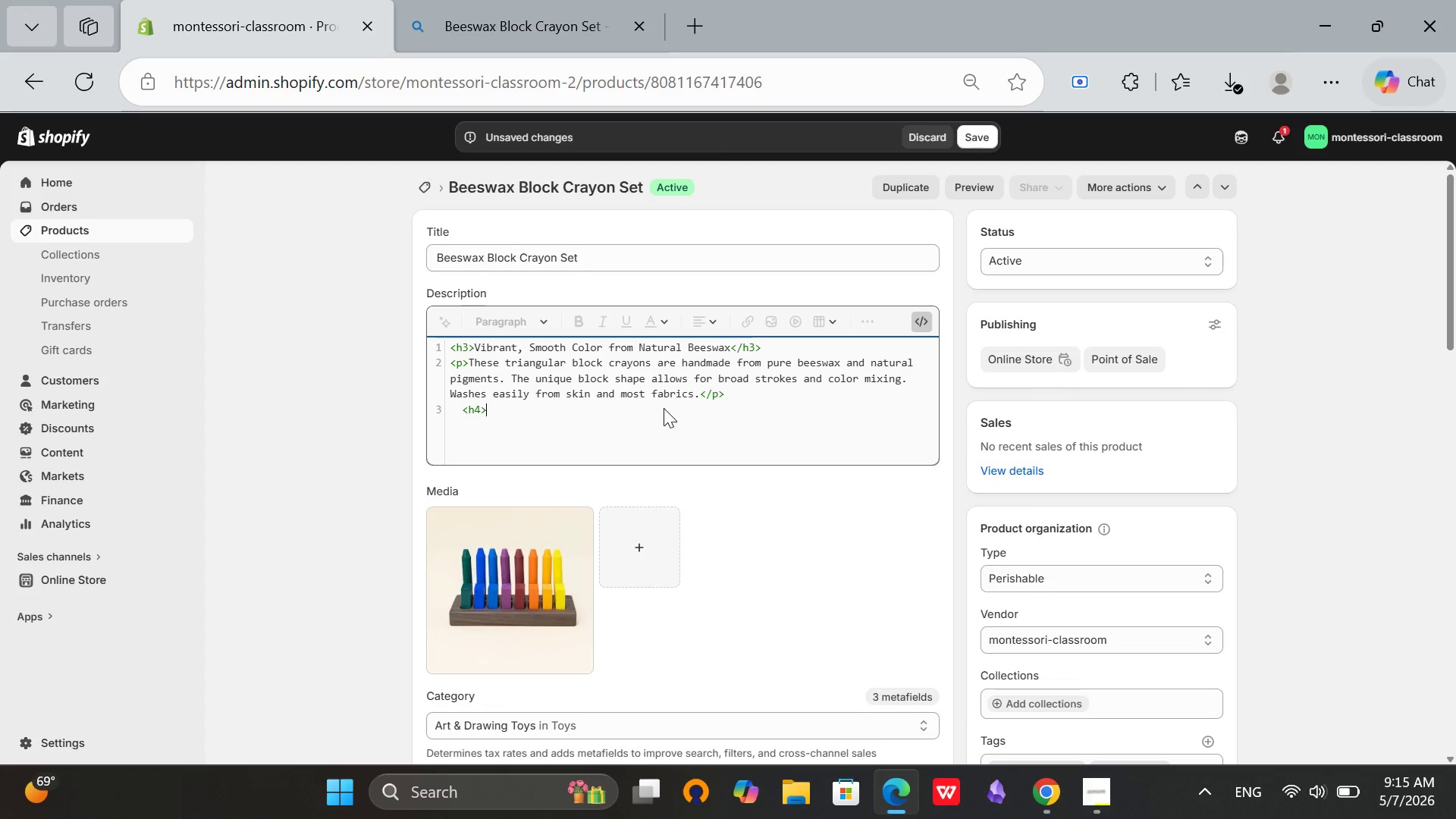 
left_click([463, 409])
 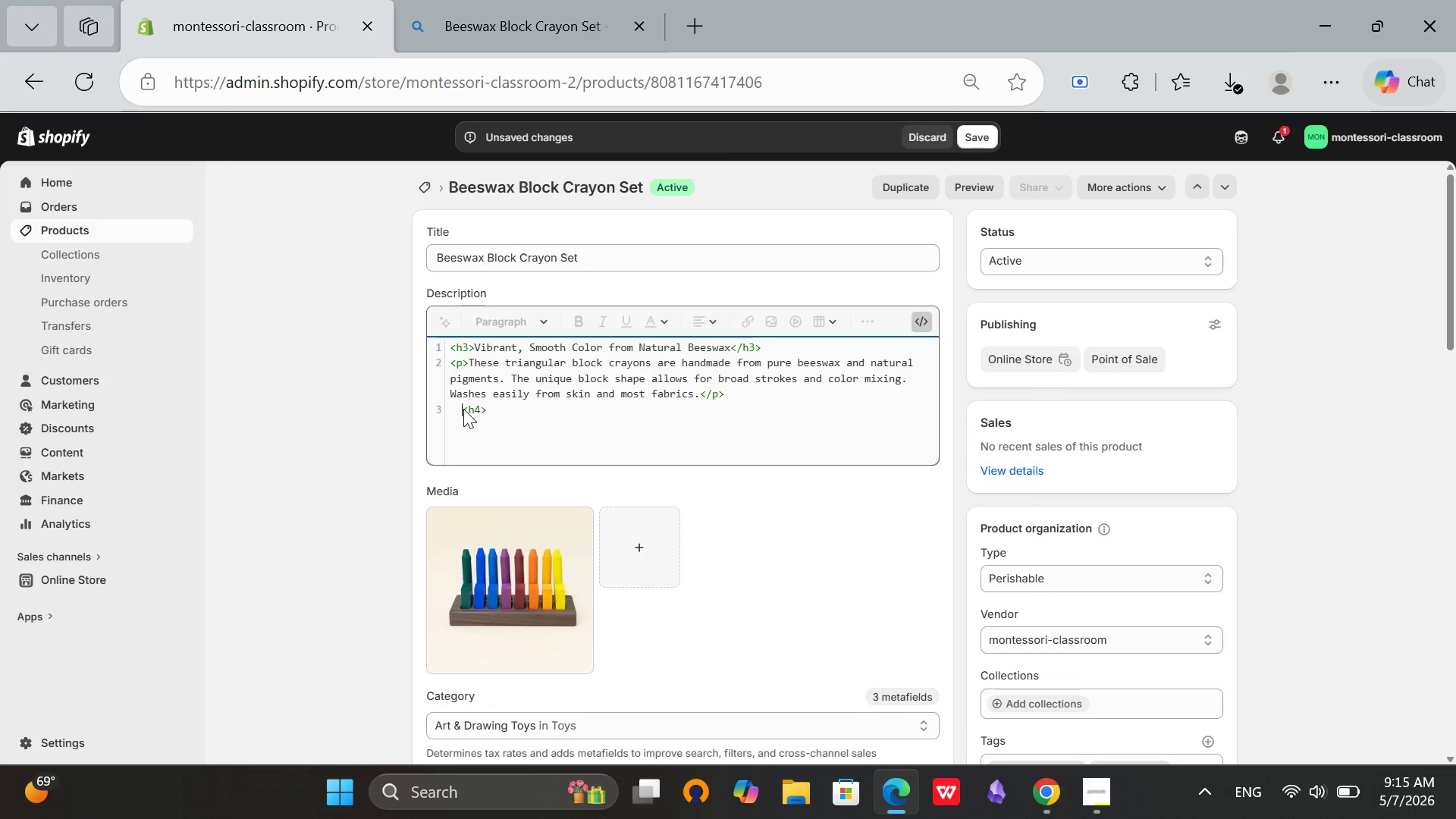 
key(Backspace)
 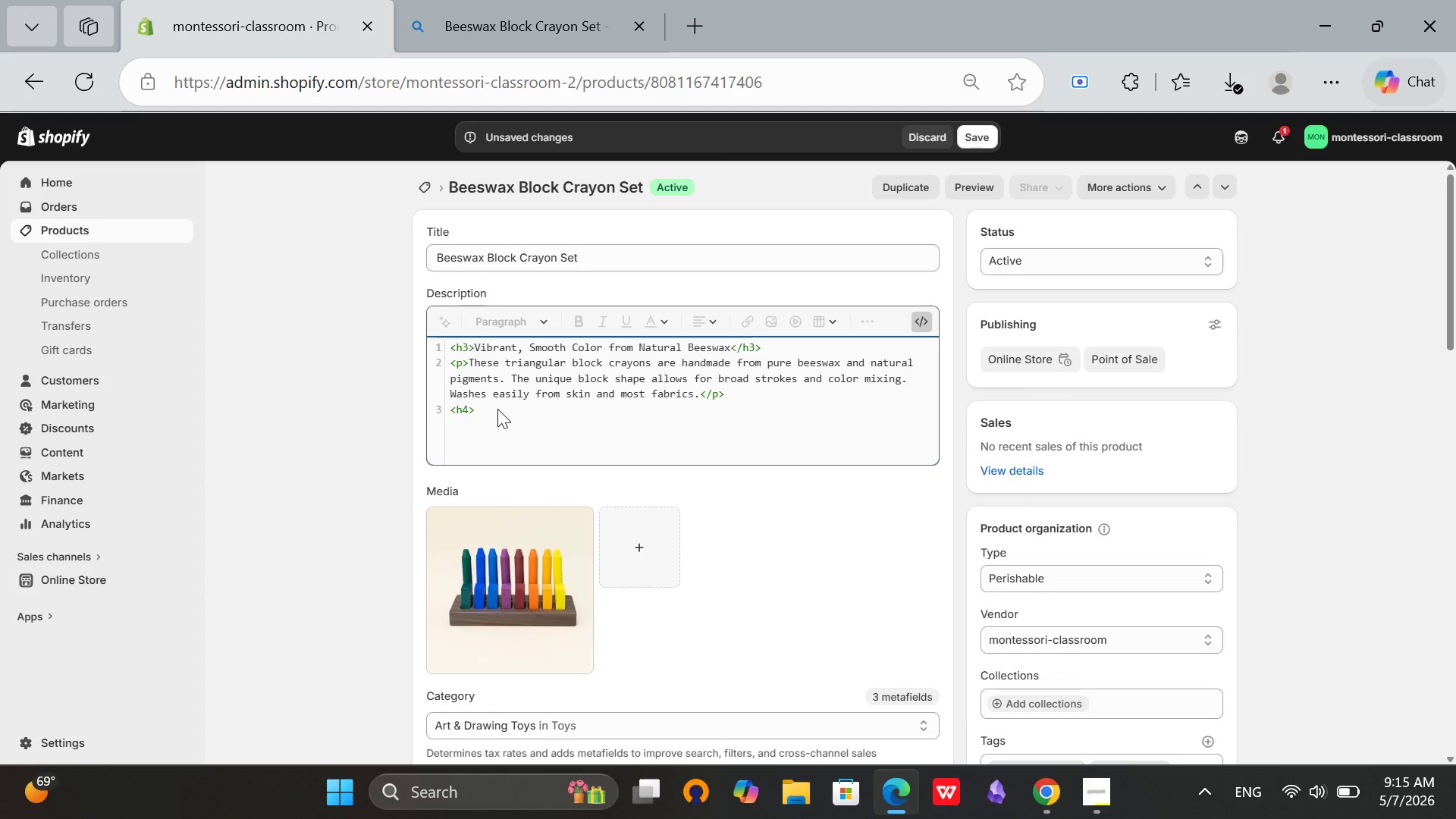 
left_click([497, 409])
 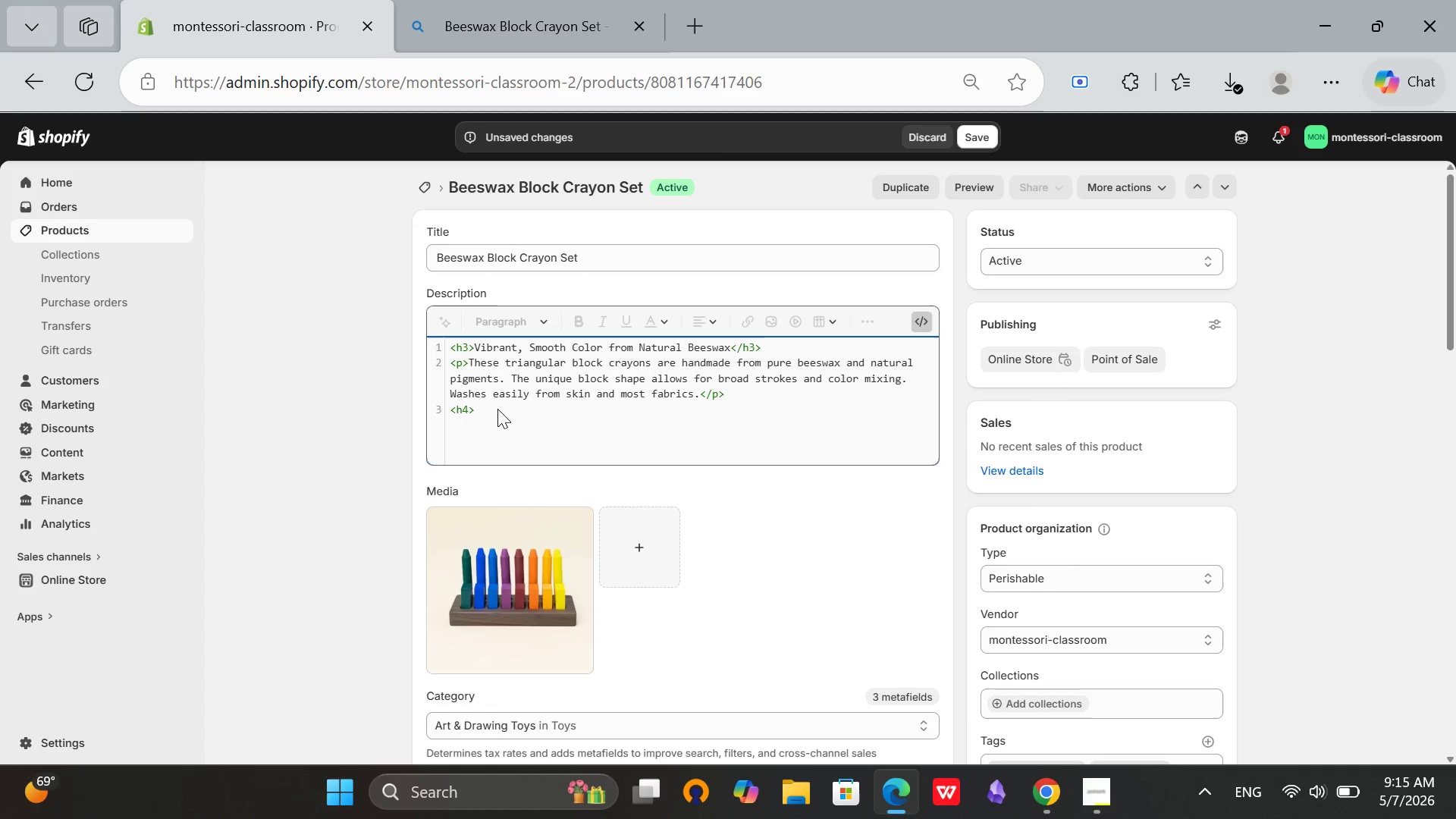 
type(Product )
 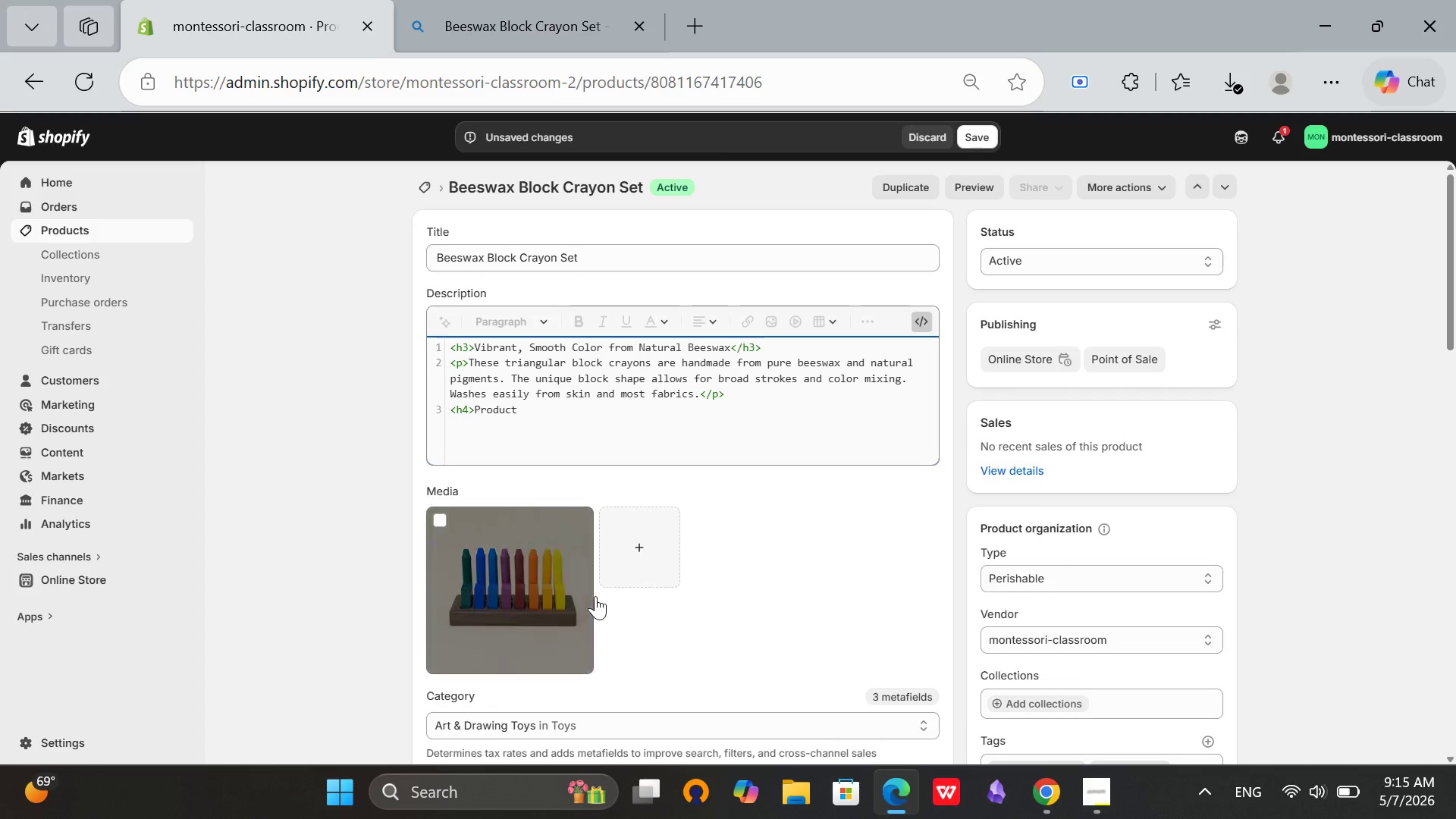 
type(Highlights:</h4>)
 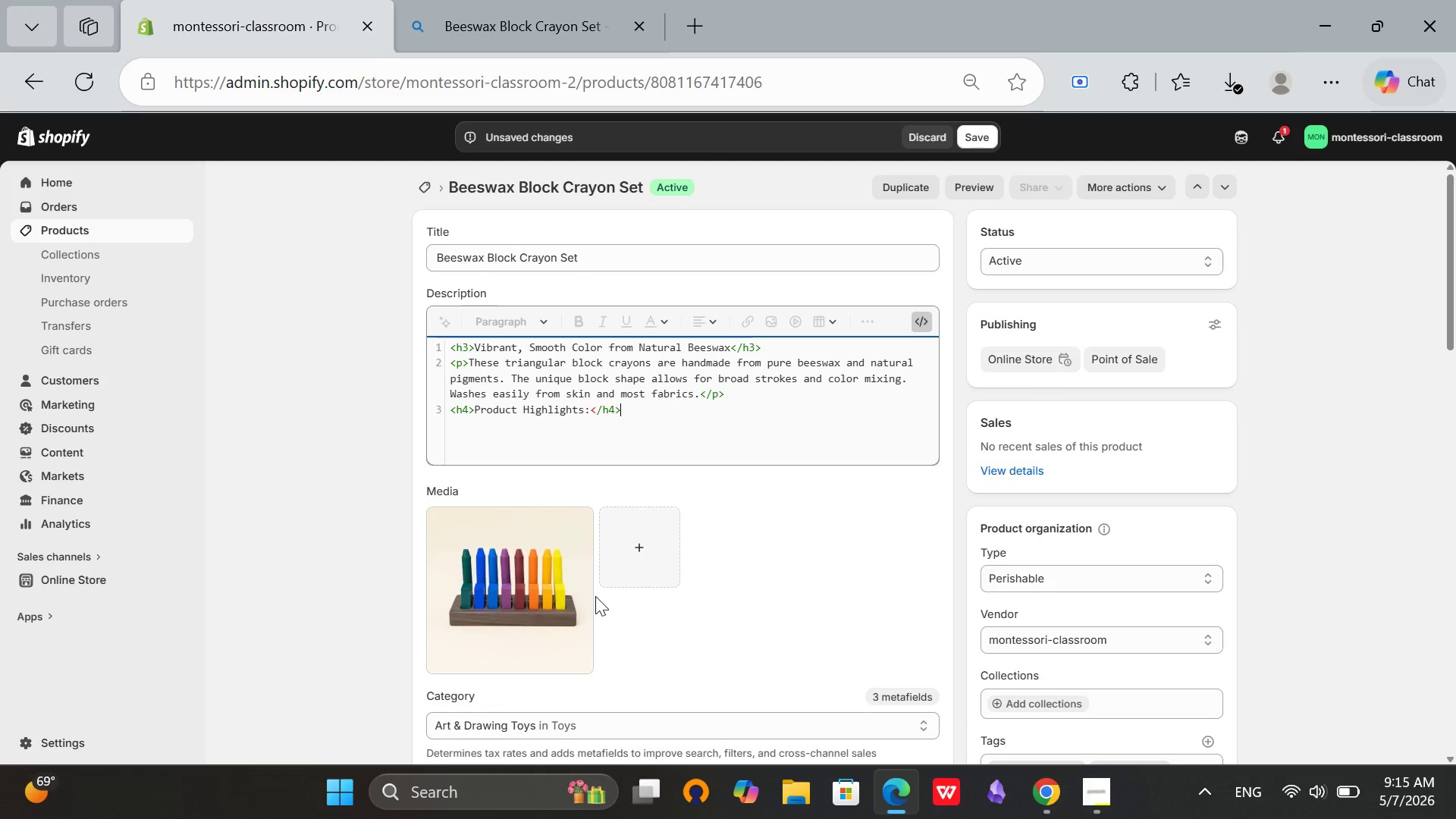 
key(Enter)
 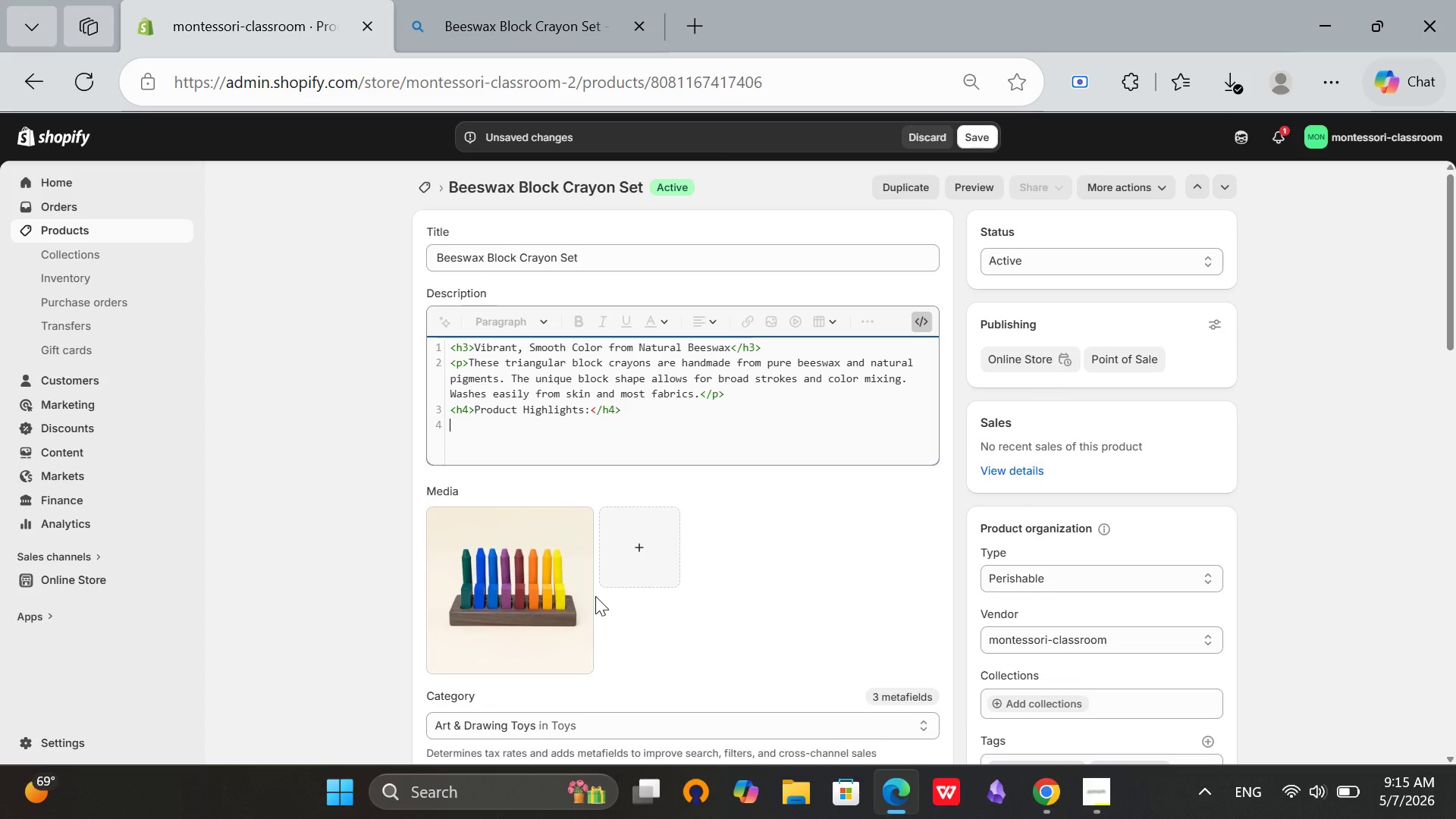 
type(<ul>)
 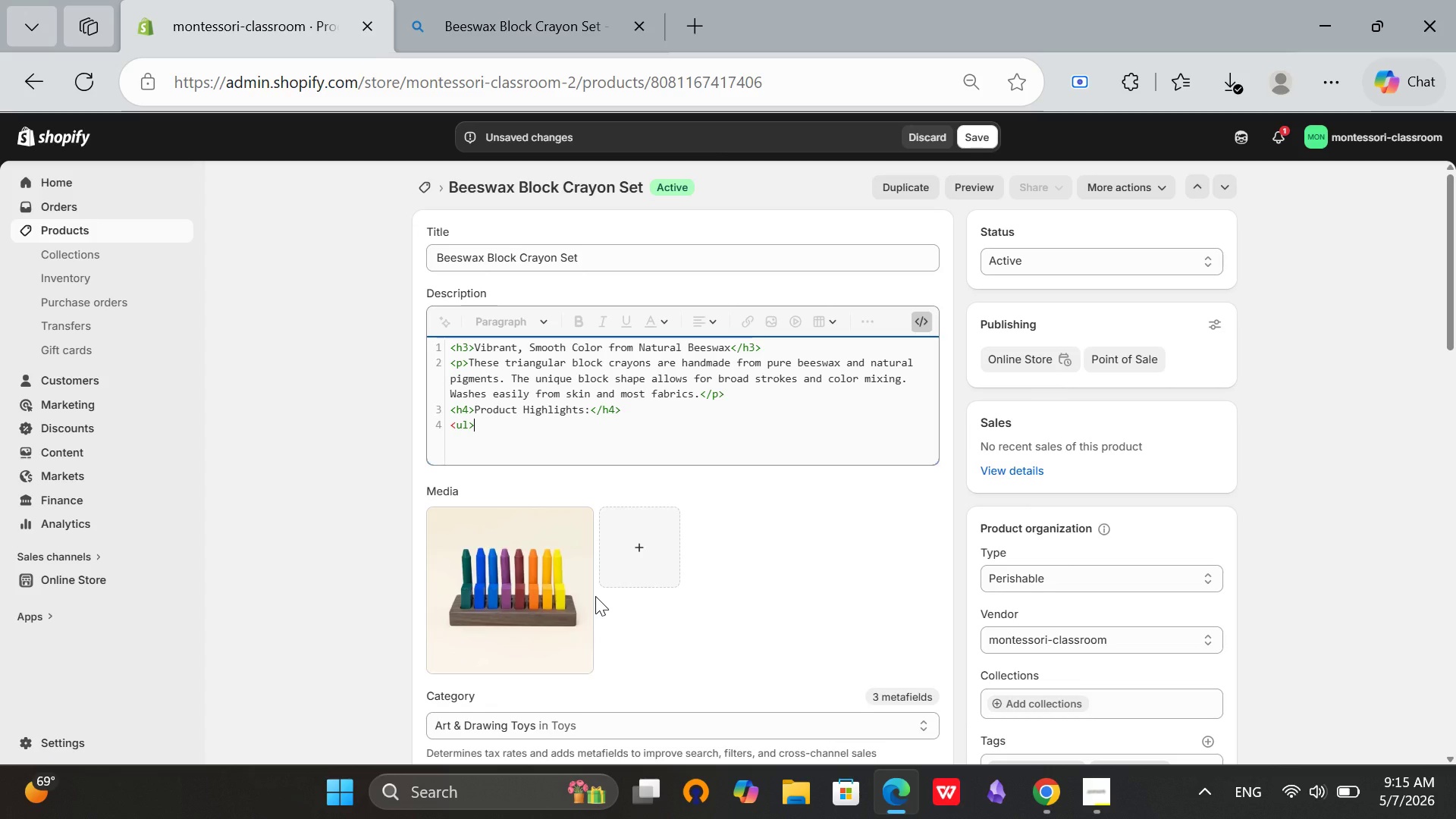 
key(Enter)
 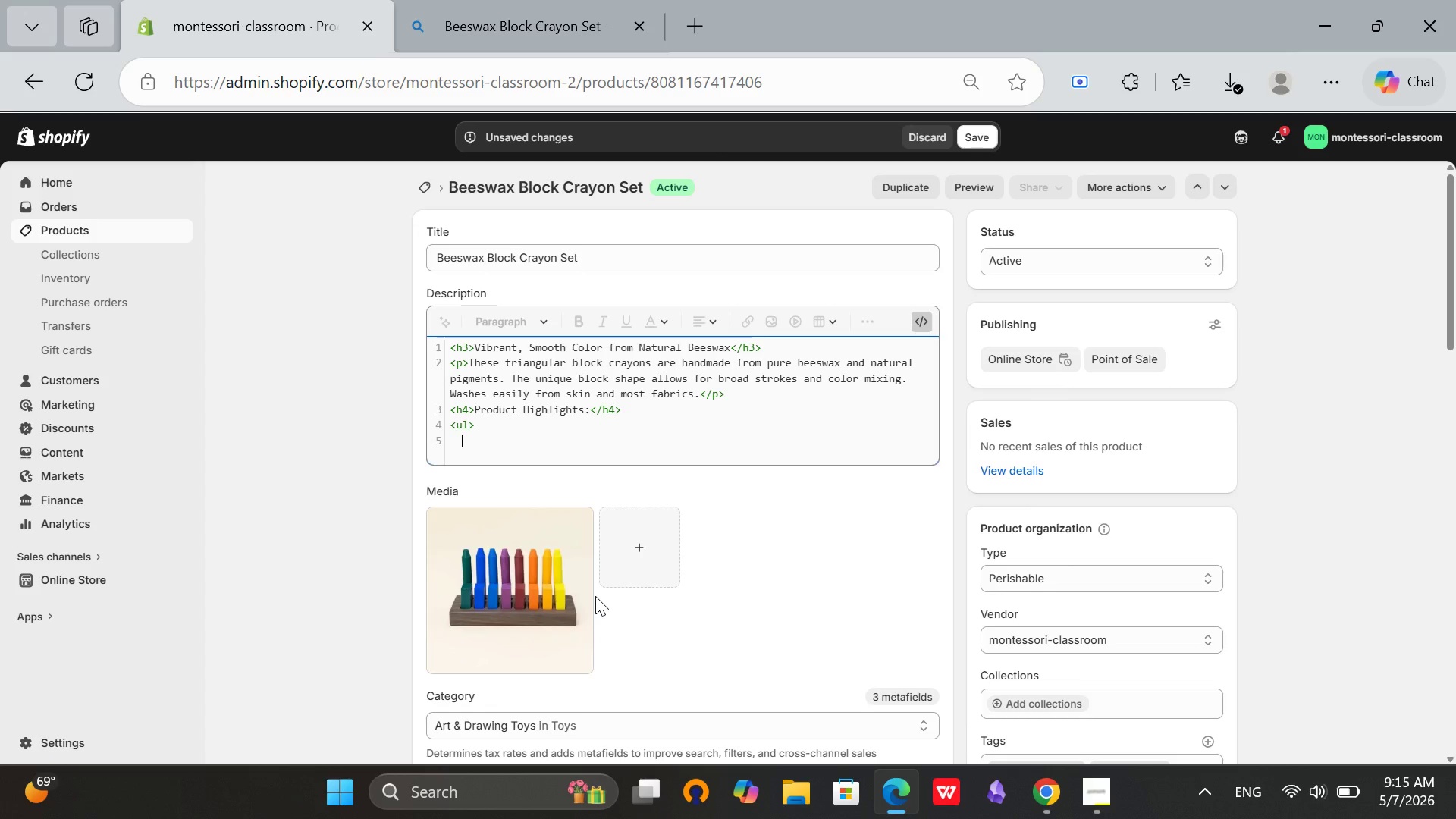 
key(Backspace)
type(<li> 16 vibrant colors from natural pigments</li>)
 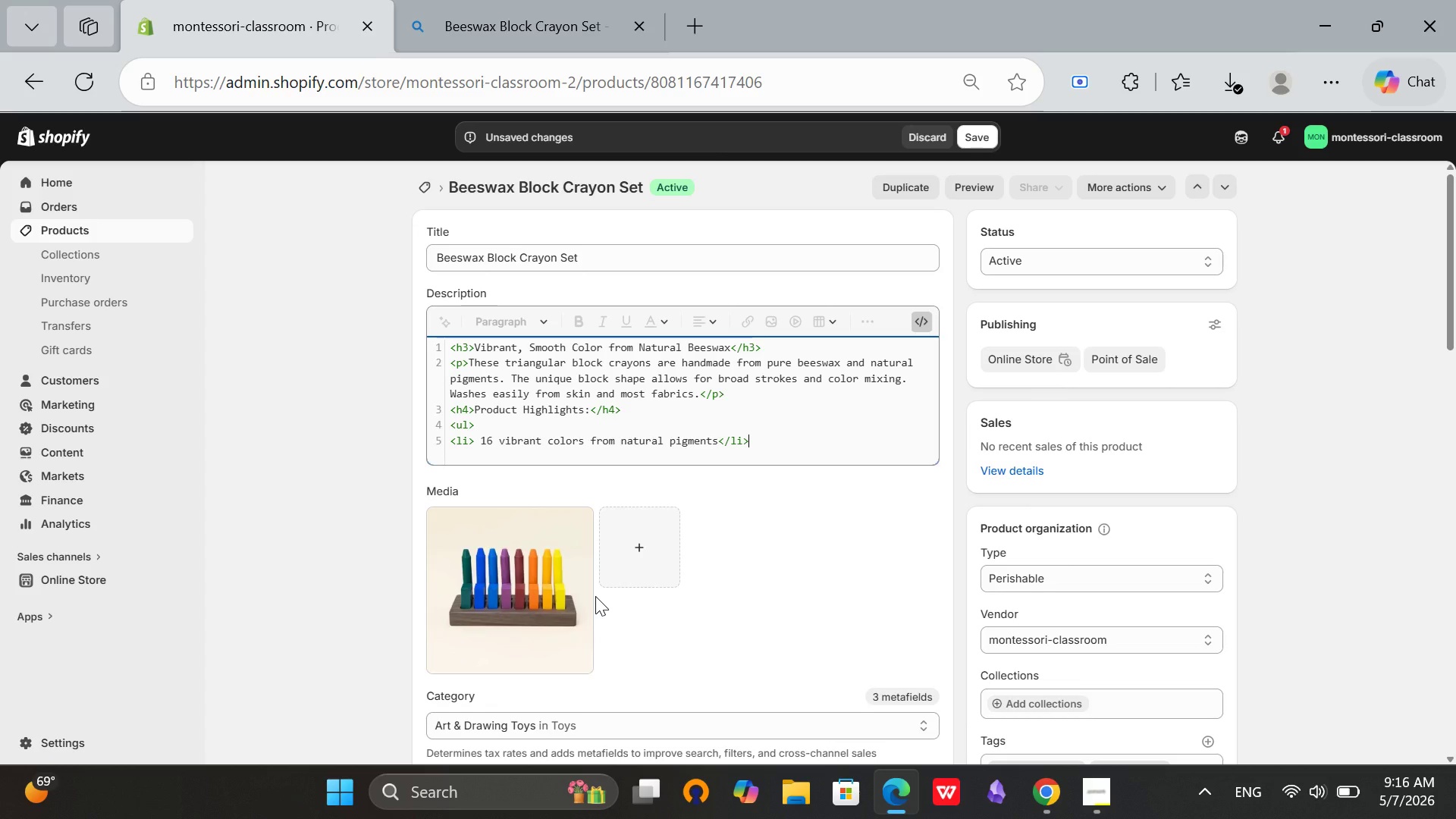 
key(Enter)
 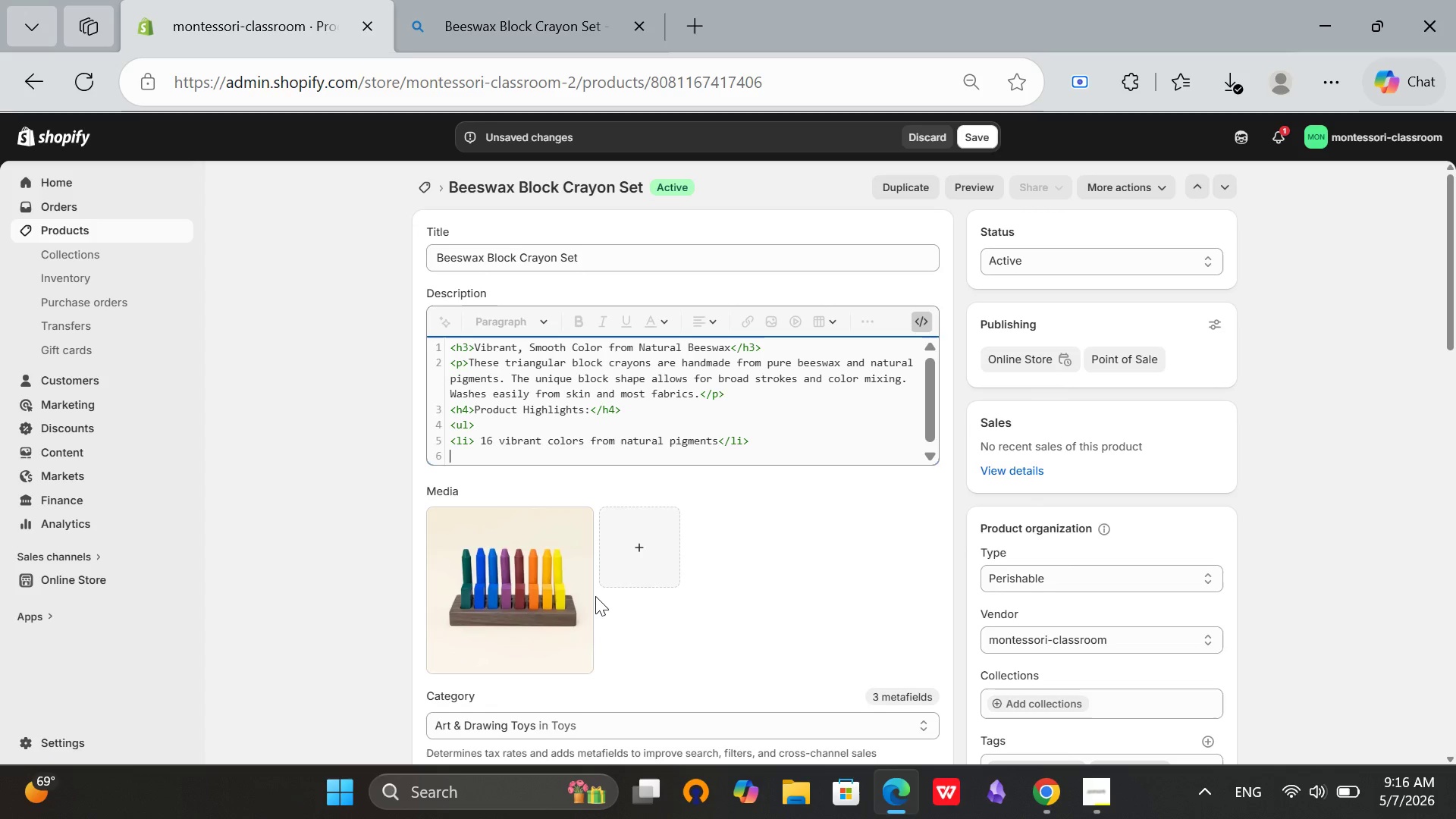 
hold_key(key=ShiftRight, duration=0.36)
 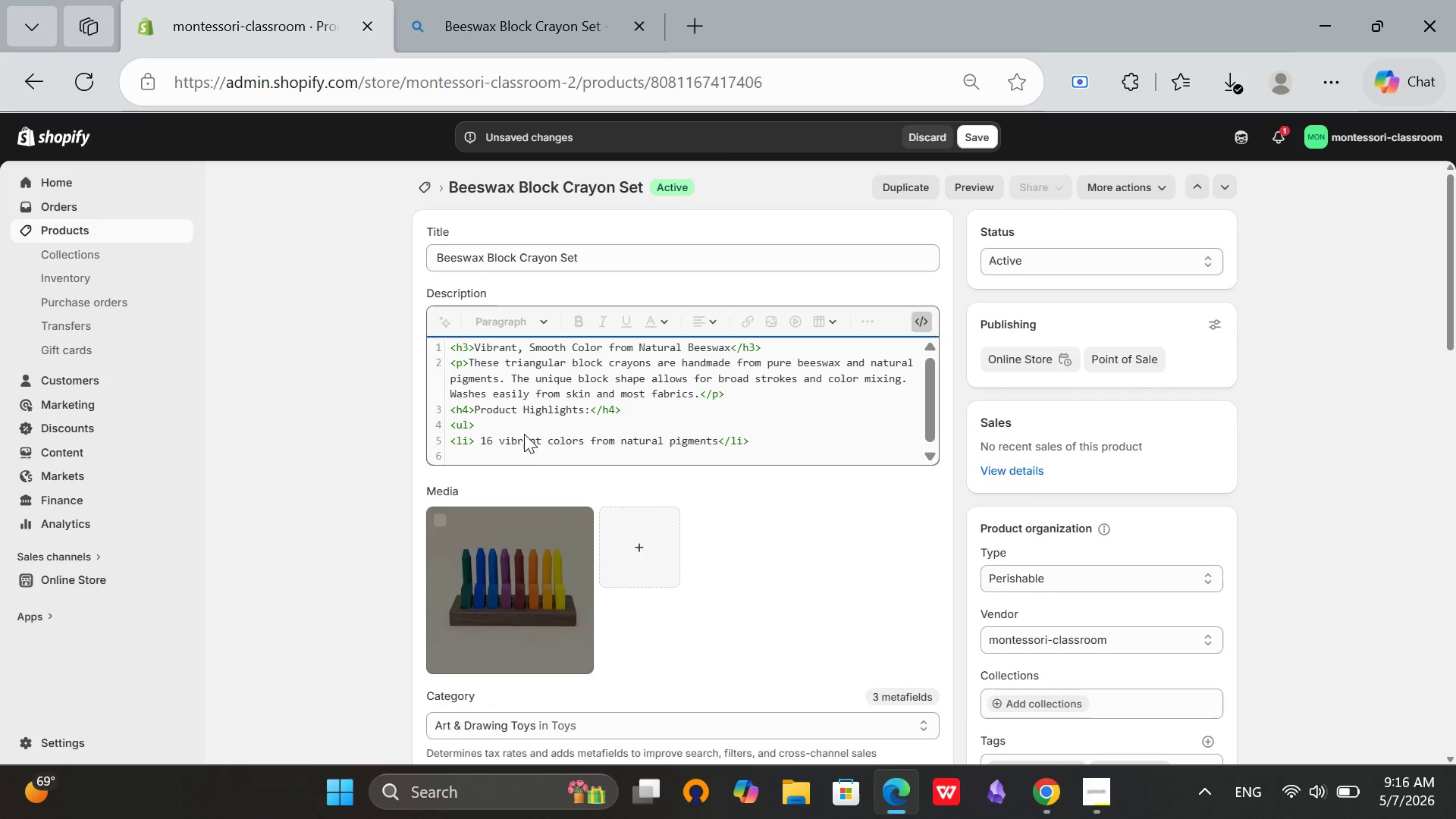 
left_click([468, 448])
 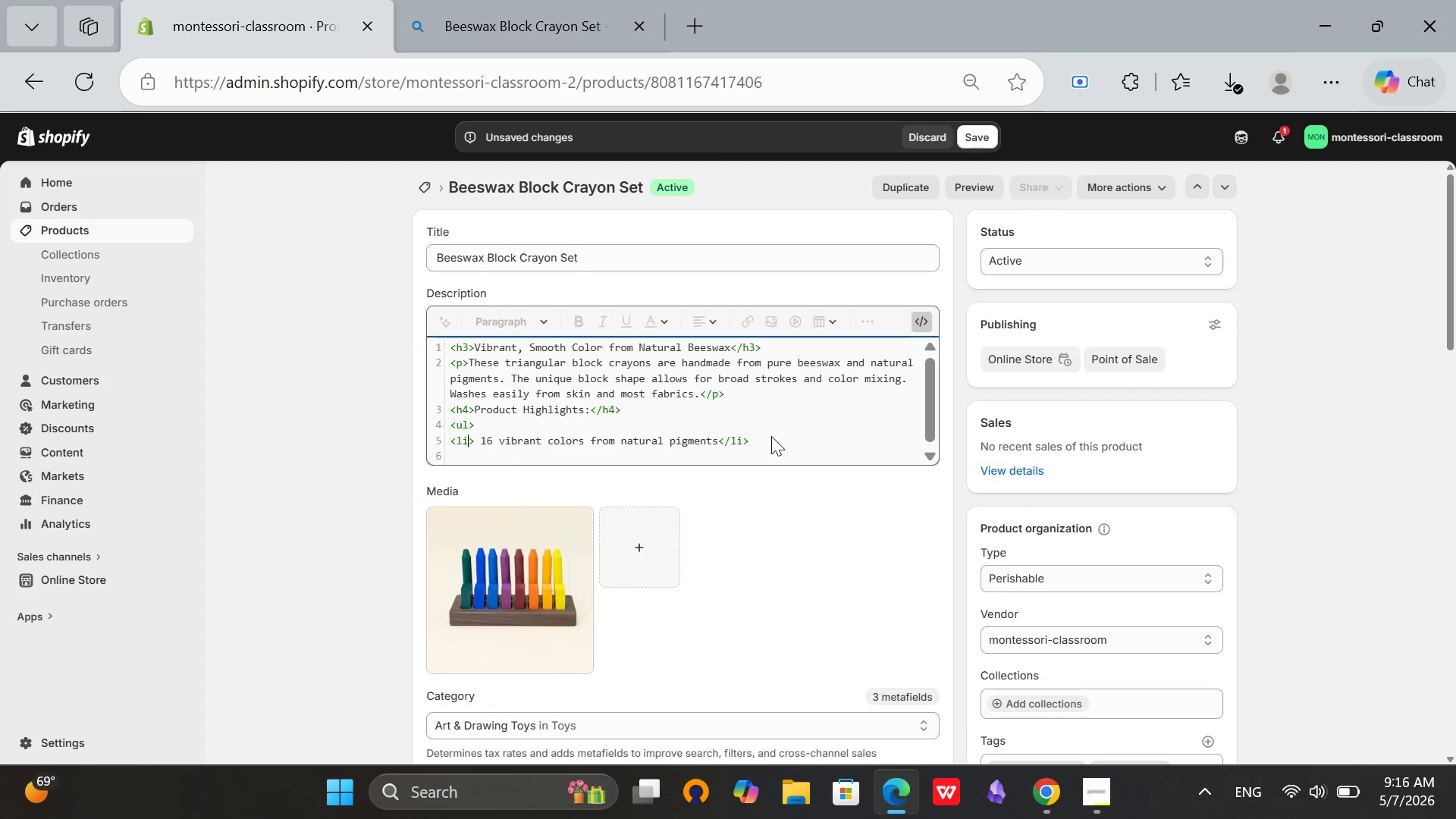 
left_click([773, 436])
 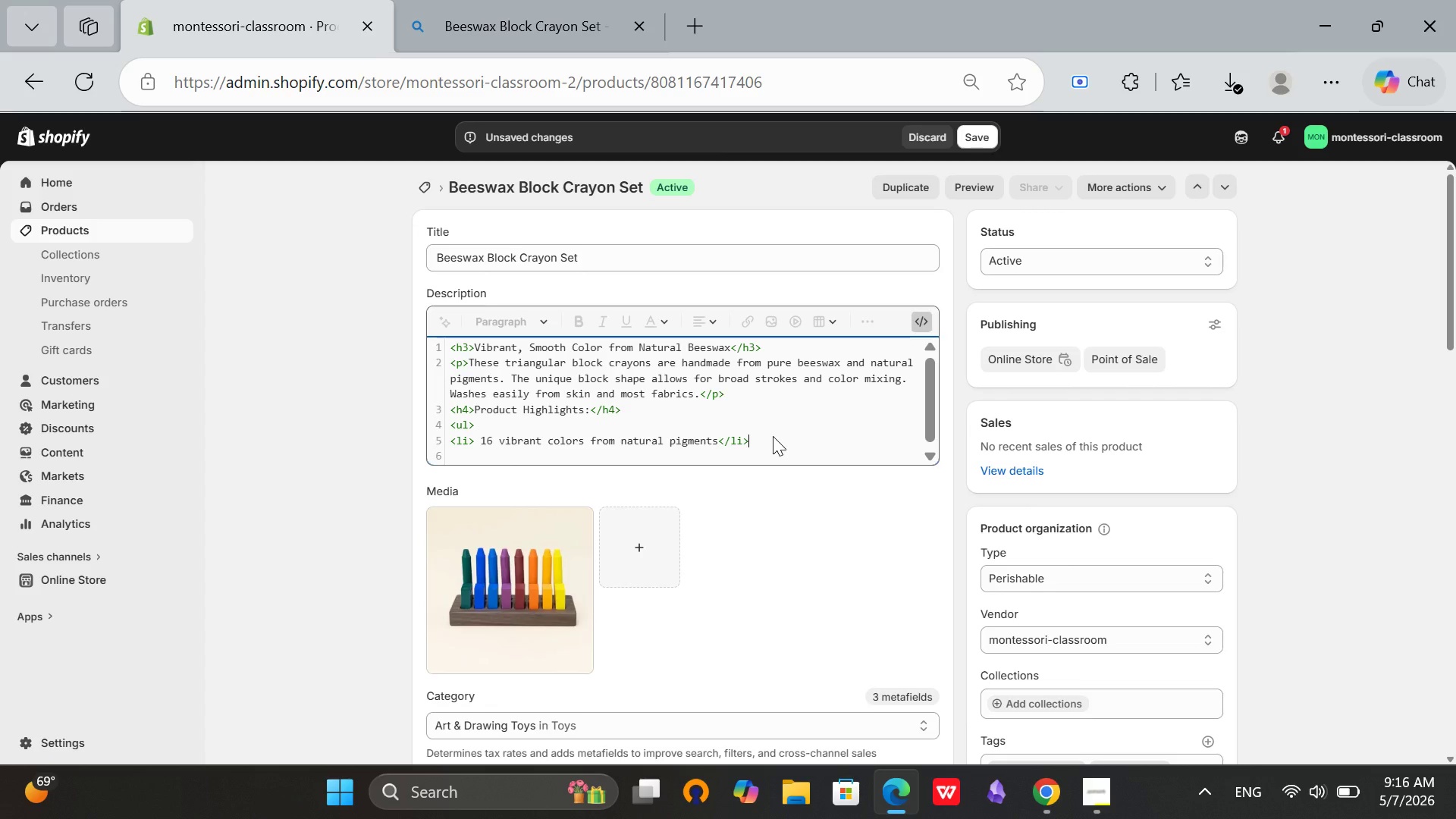 
key(Enter)
 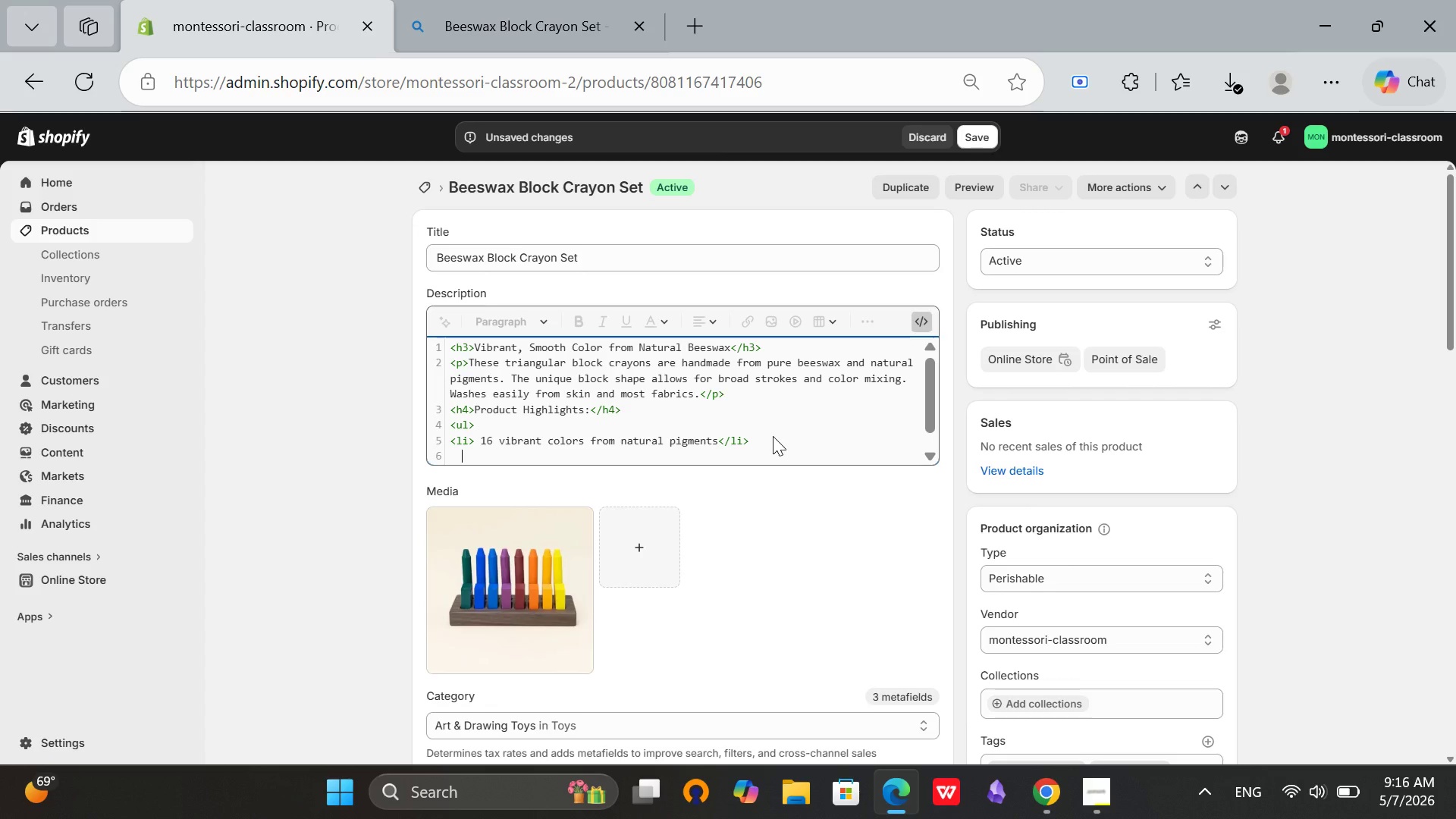 
key(Backspace)
type(<li> 100% pure beeswz)
key(Backspace)
type(ax base</li>)
 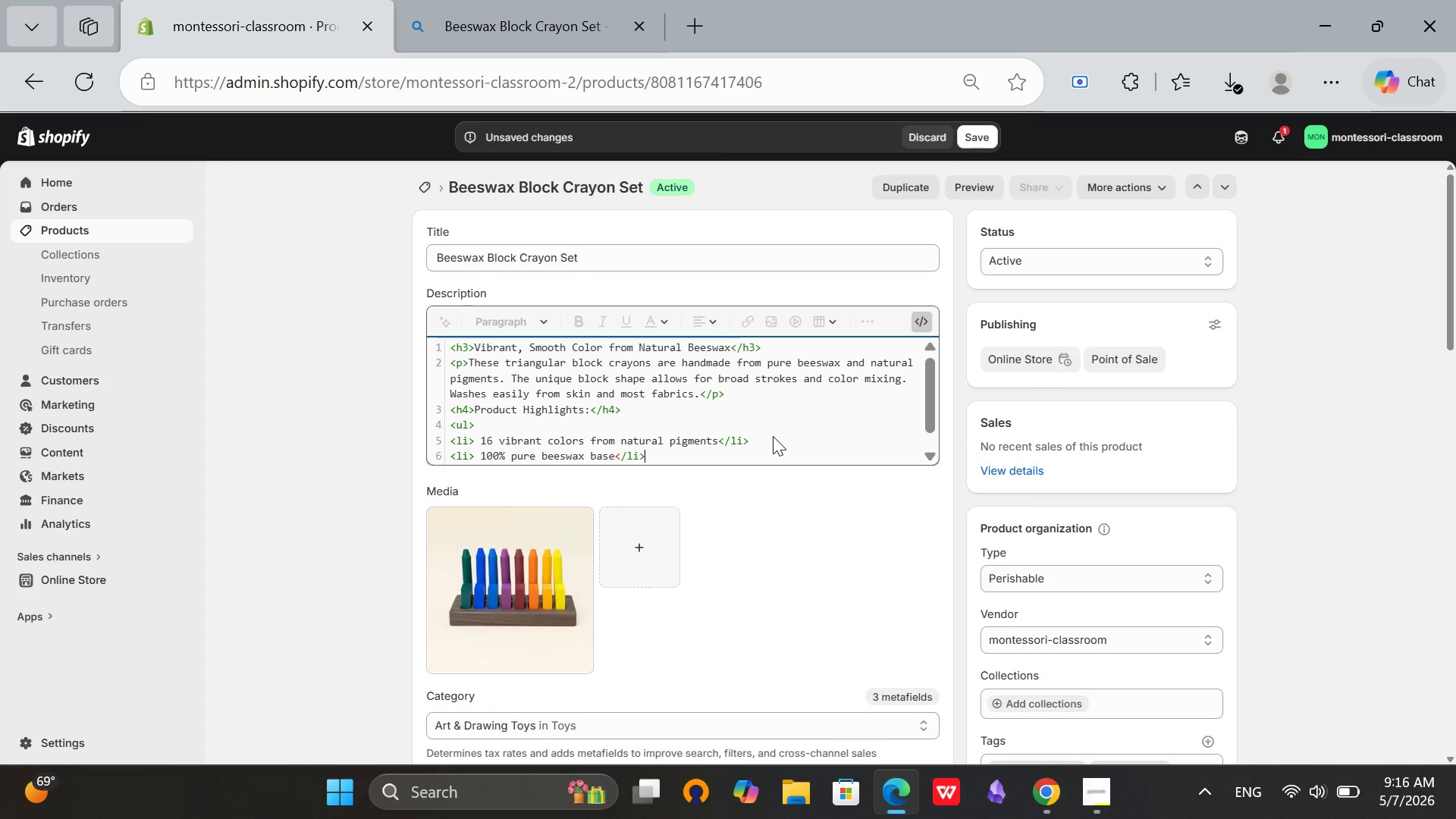 
key(Enter)
 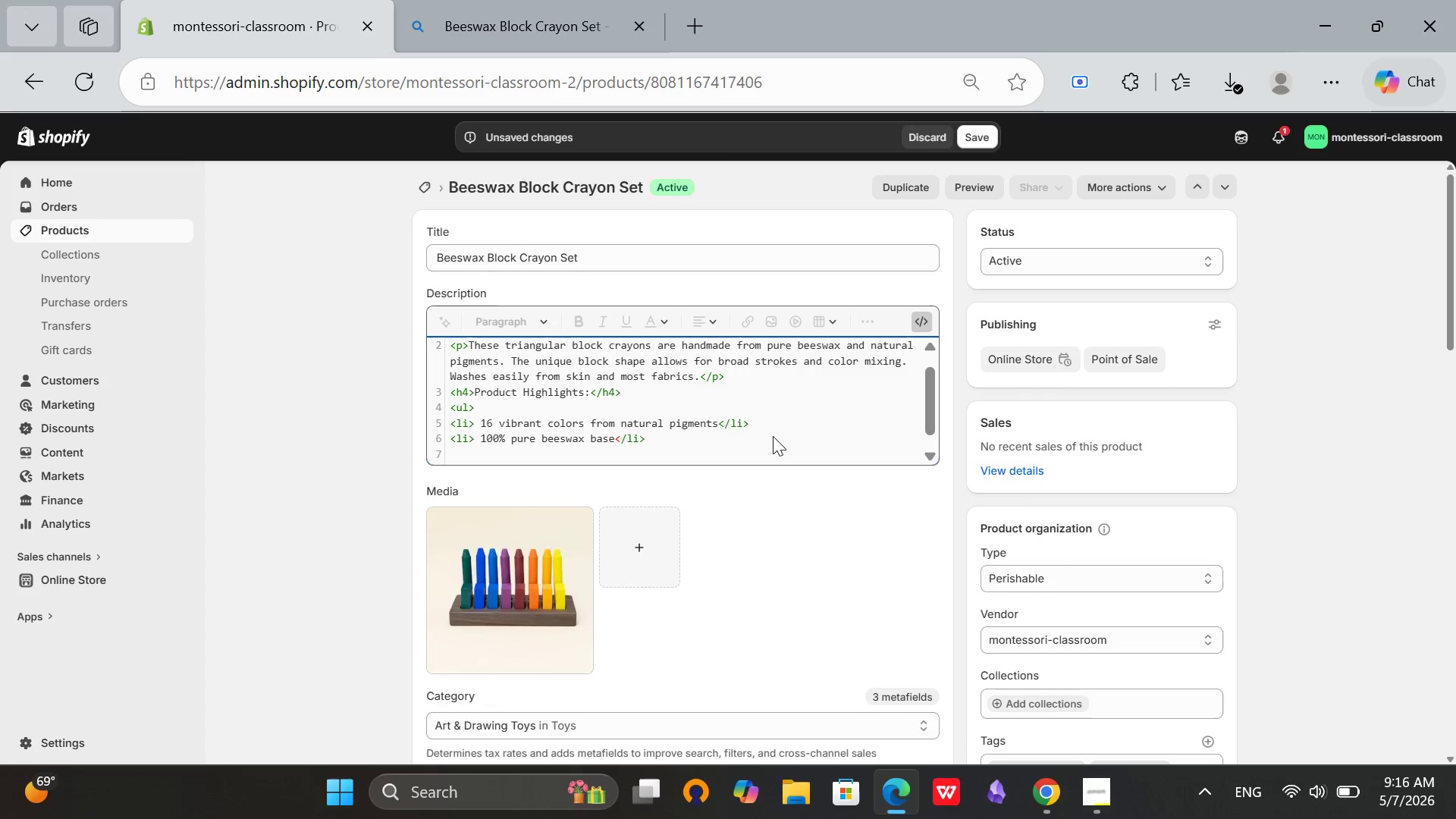 
key(Backspace)
type(<li> Triangular block shape)
 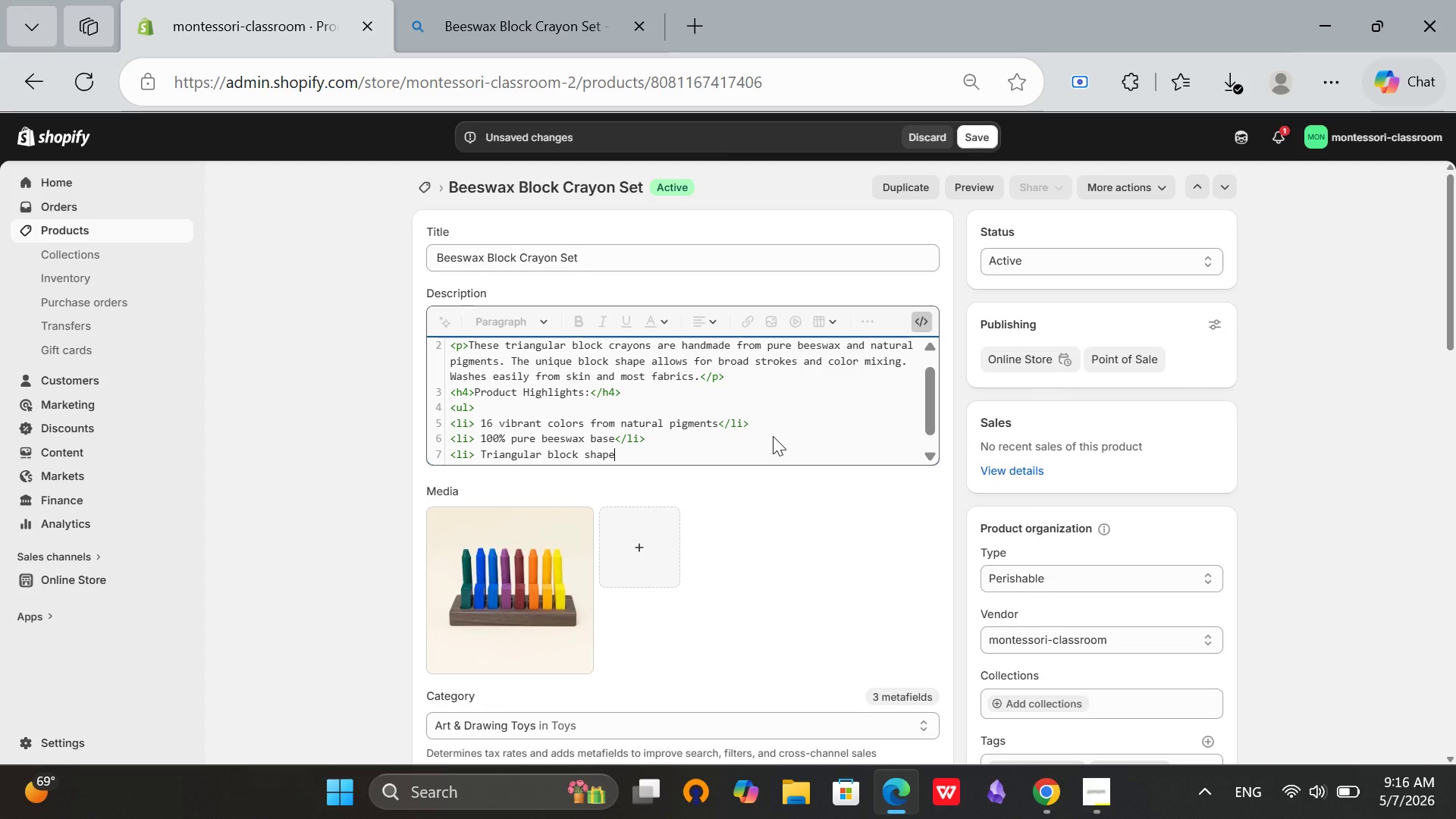 
type( won't roll</li>)
 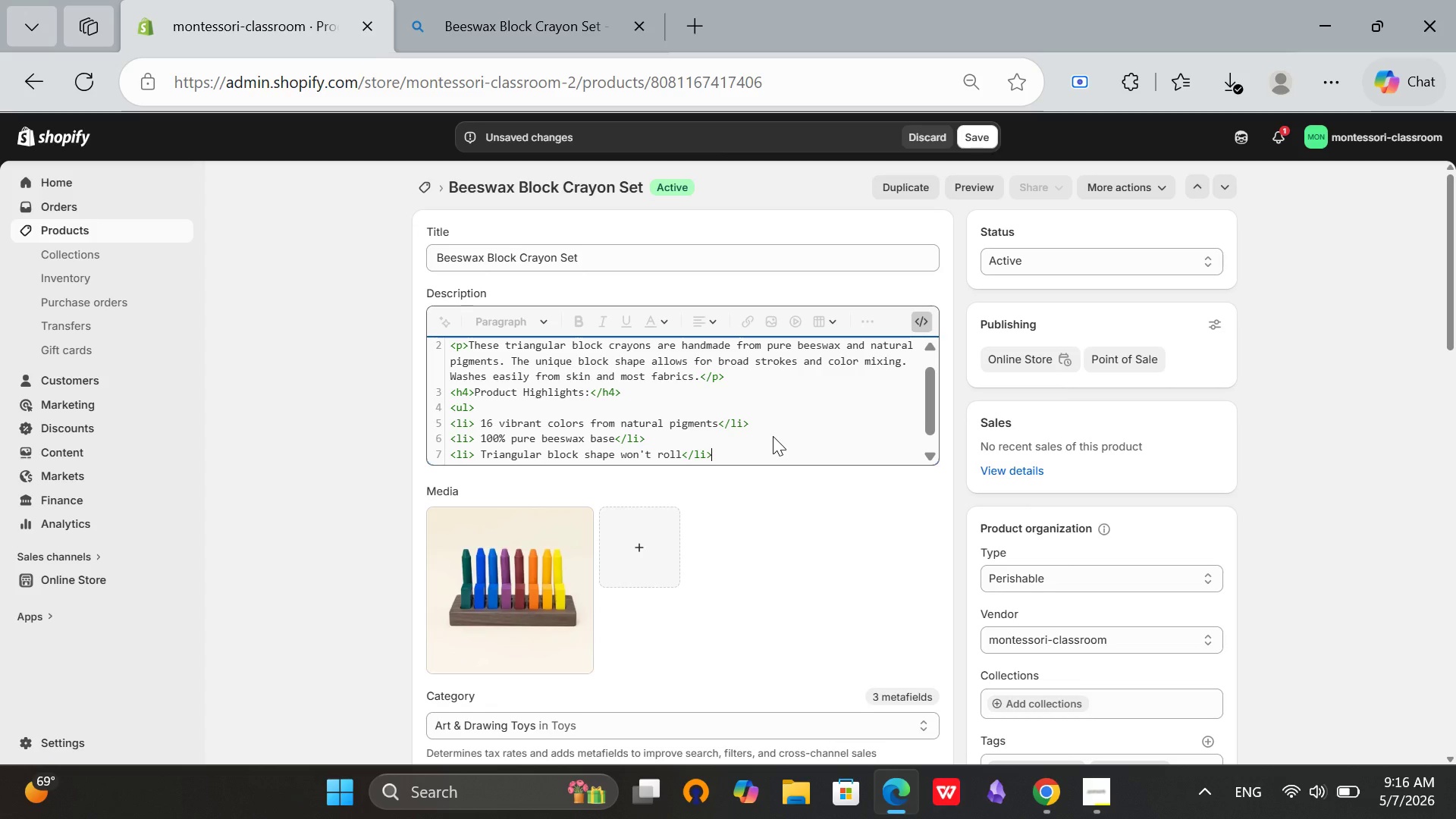 
 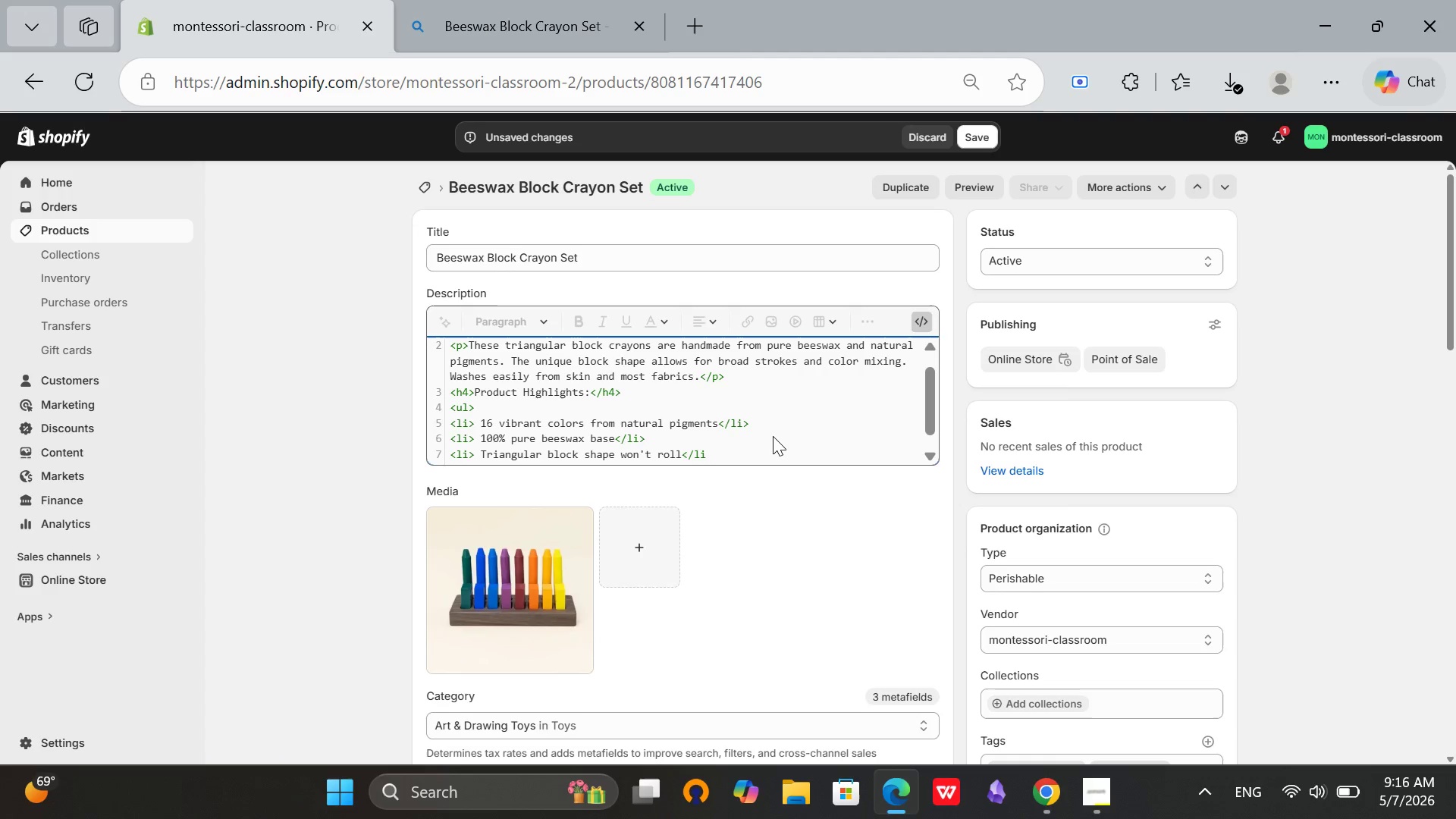 
key(Enter)
 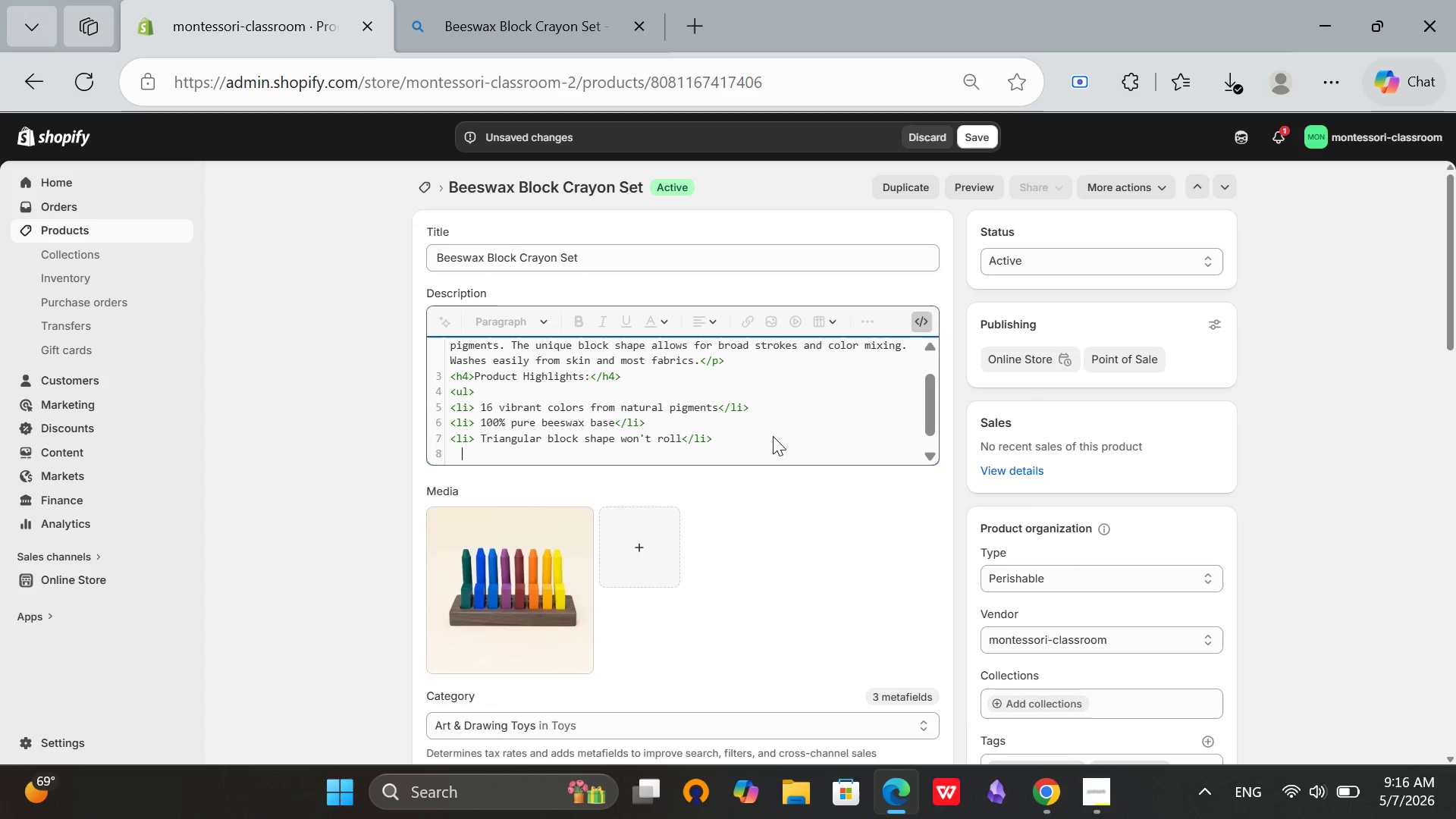 
key(Backspace)
type(<li>)
 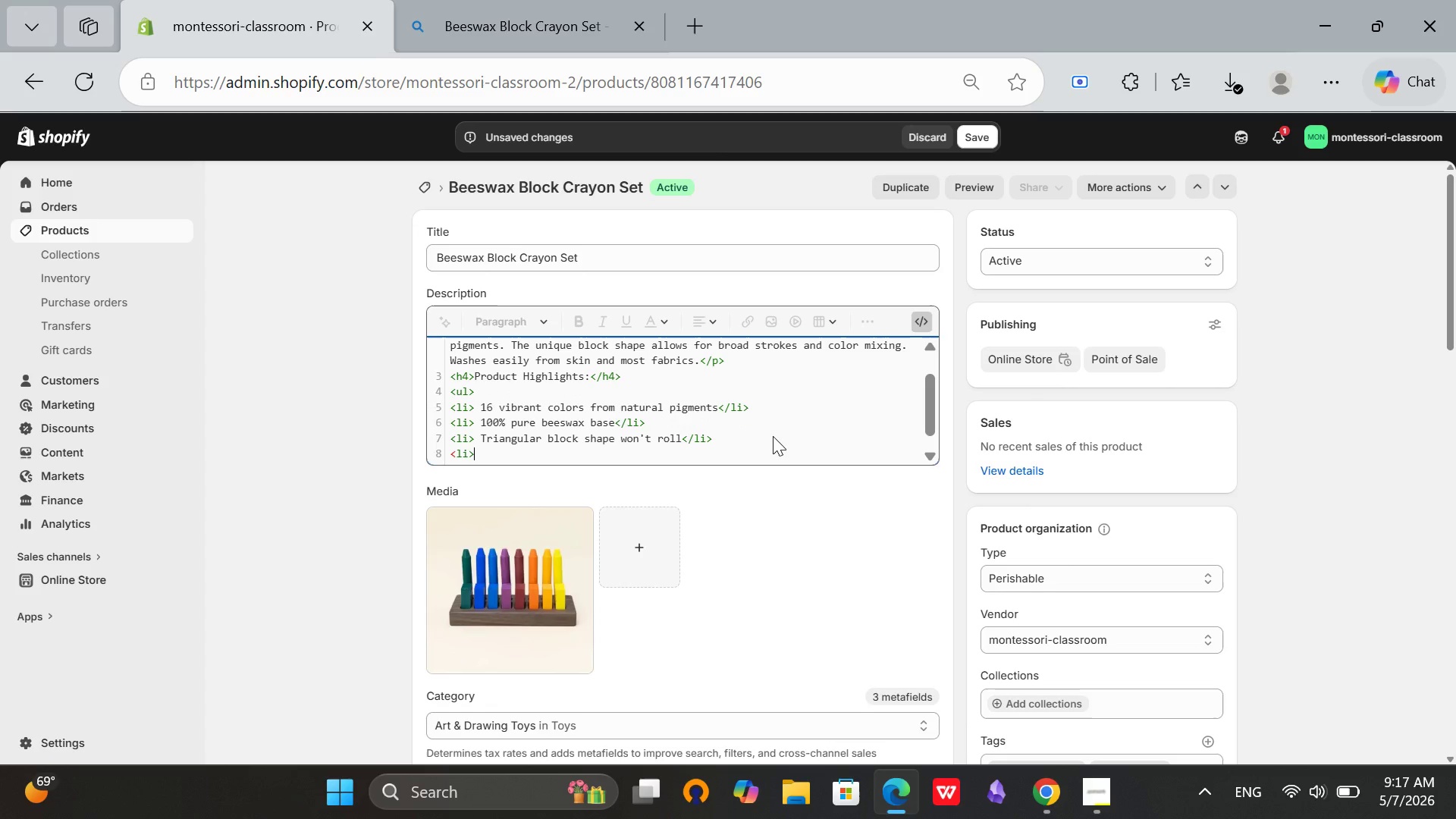 
type( Can be used on side for broad strokes</li>)
 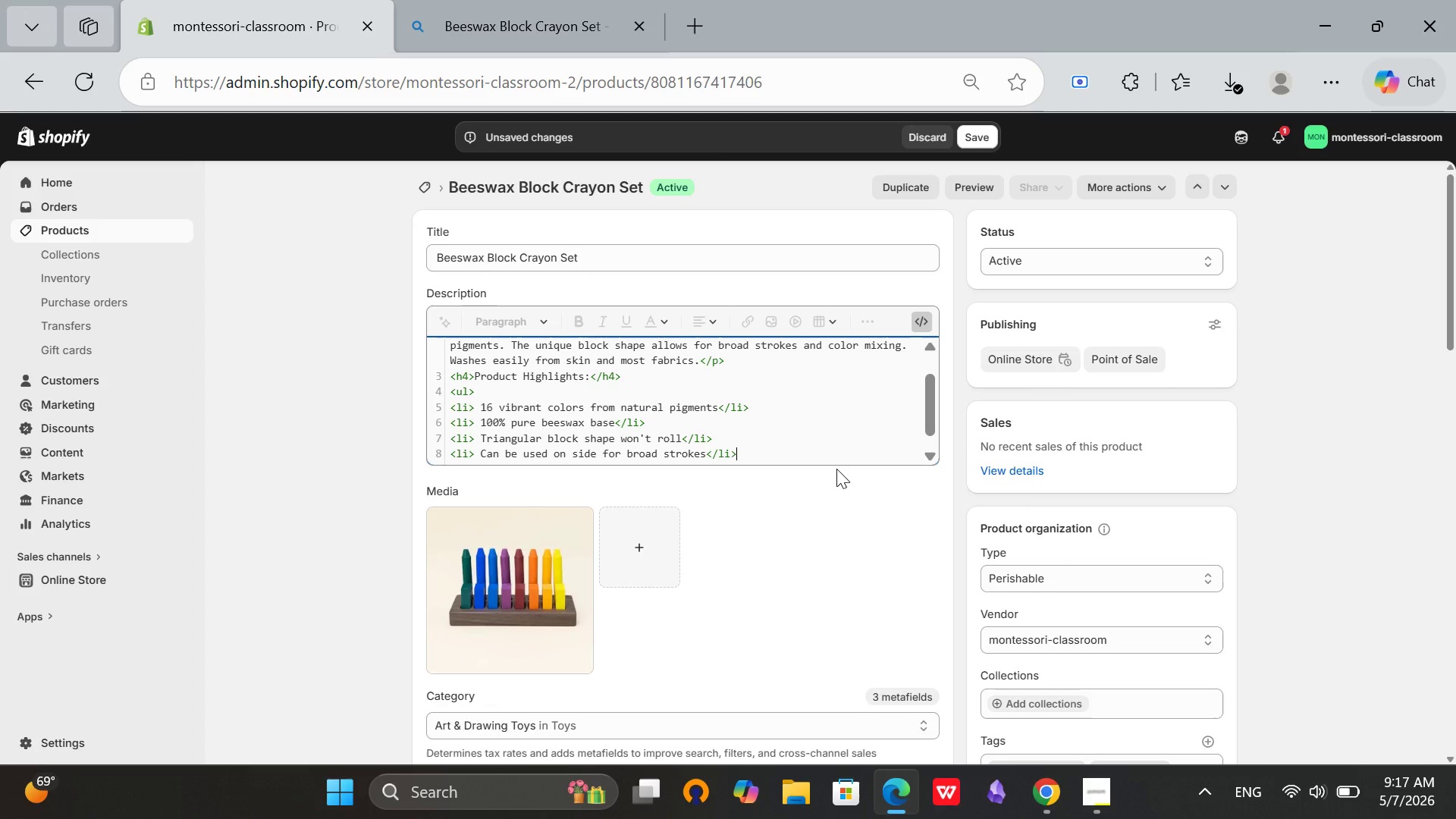 
 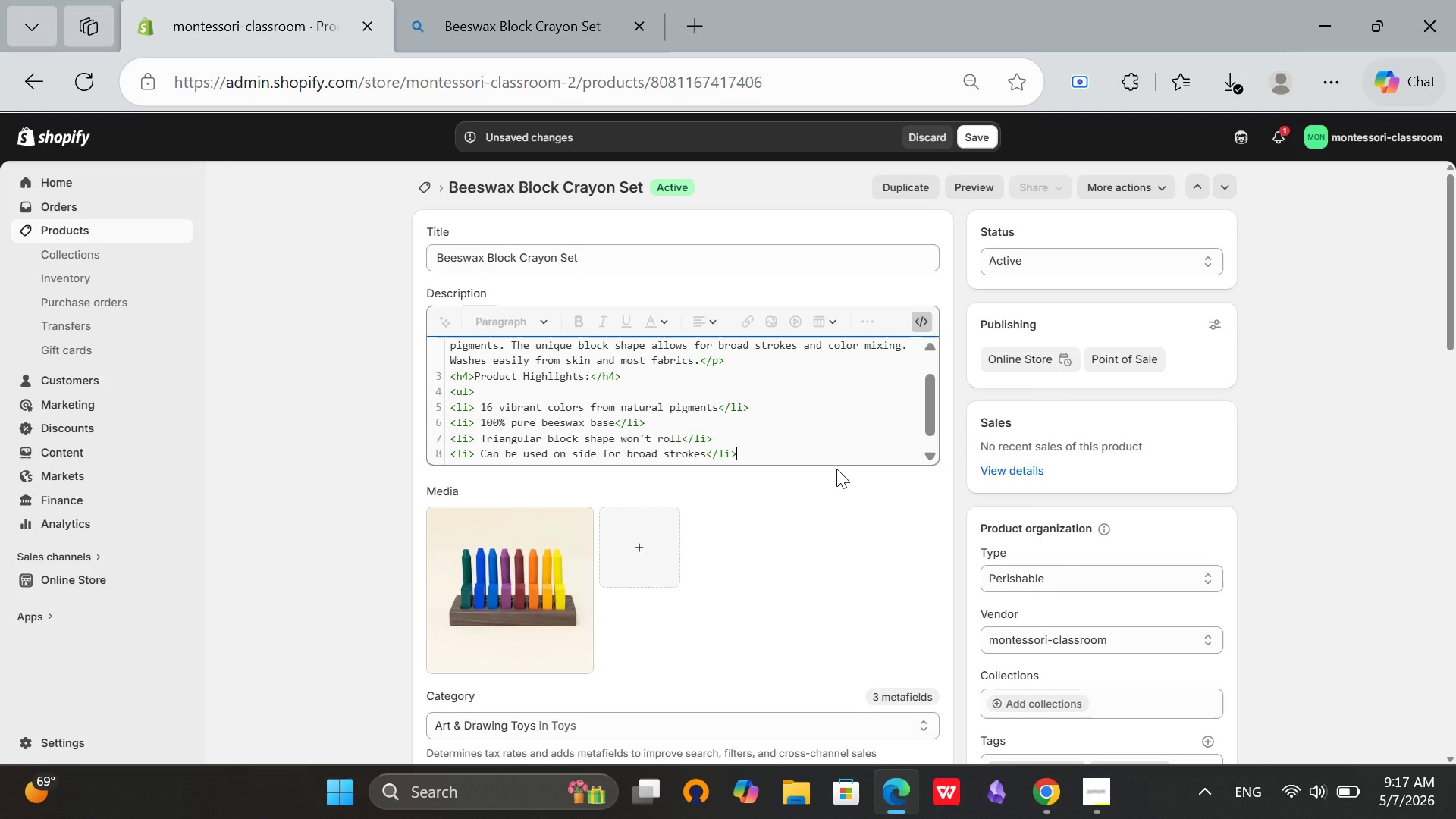 
key(Enter)
 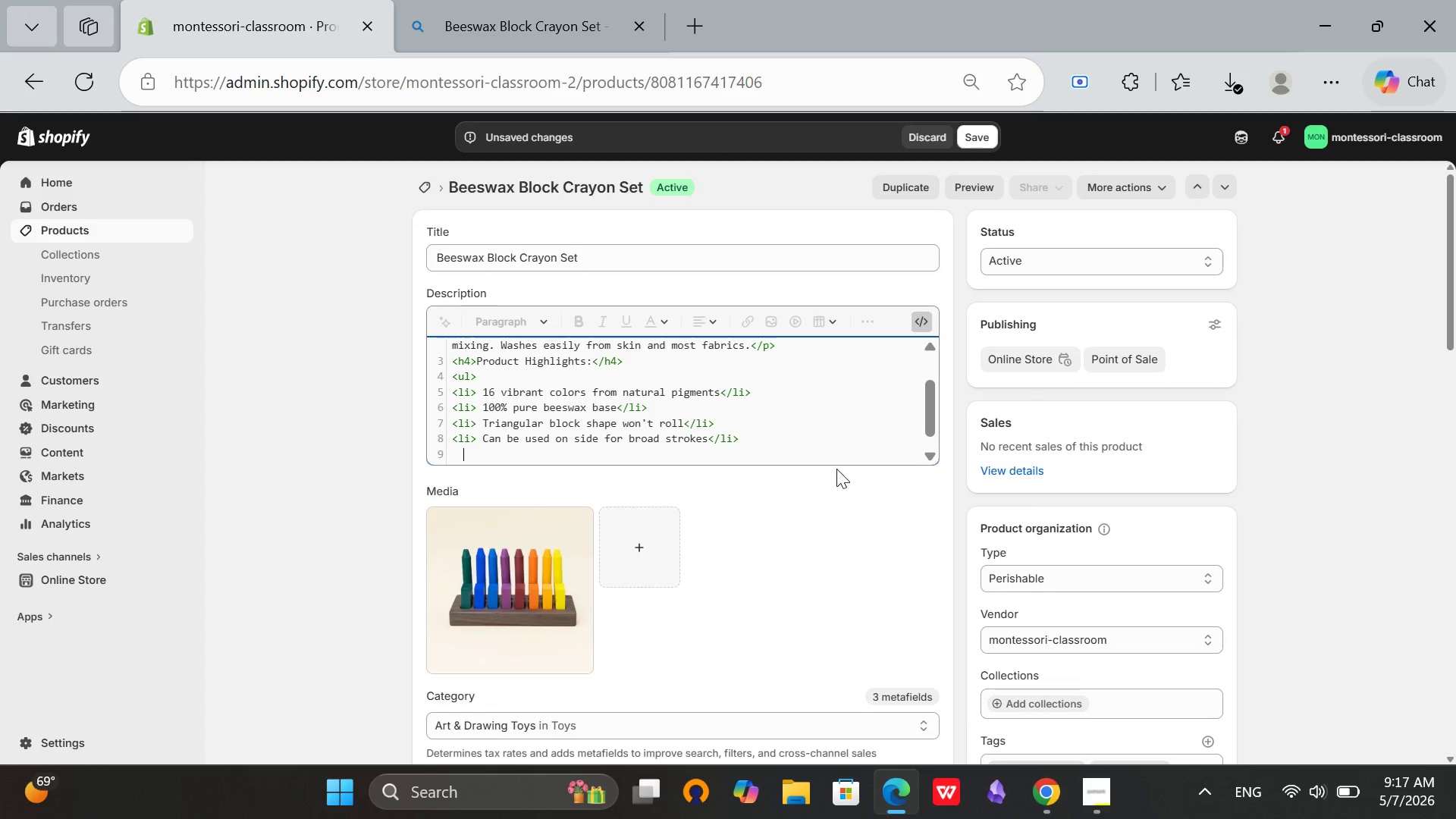 
key(Backspace)
type(<li> Edges for detailed drawing</li>)
 